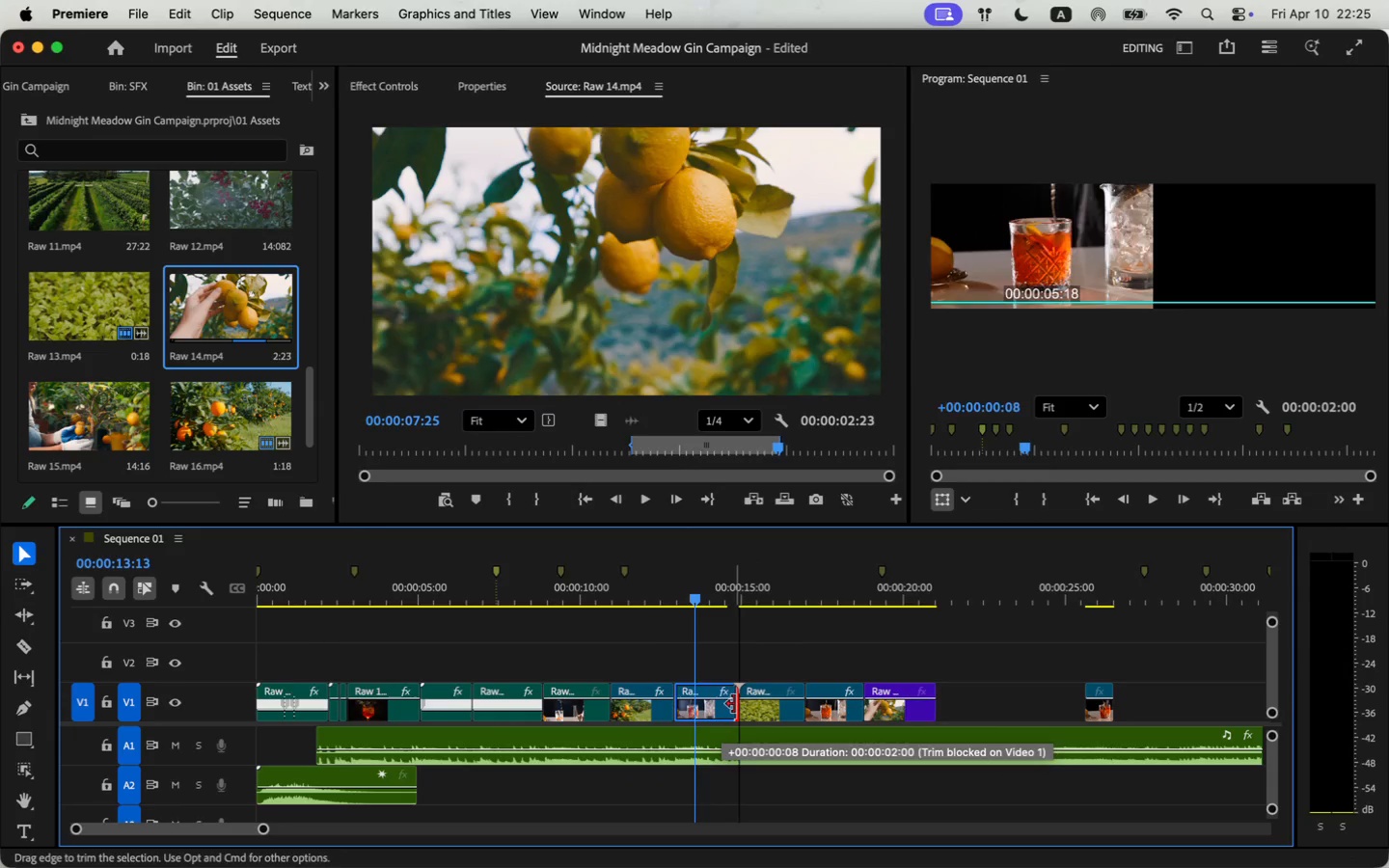 
left_click_drag(start_coordinate=[722, 706], to_coordinate=[734, 704])
 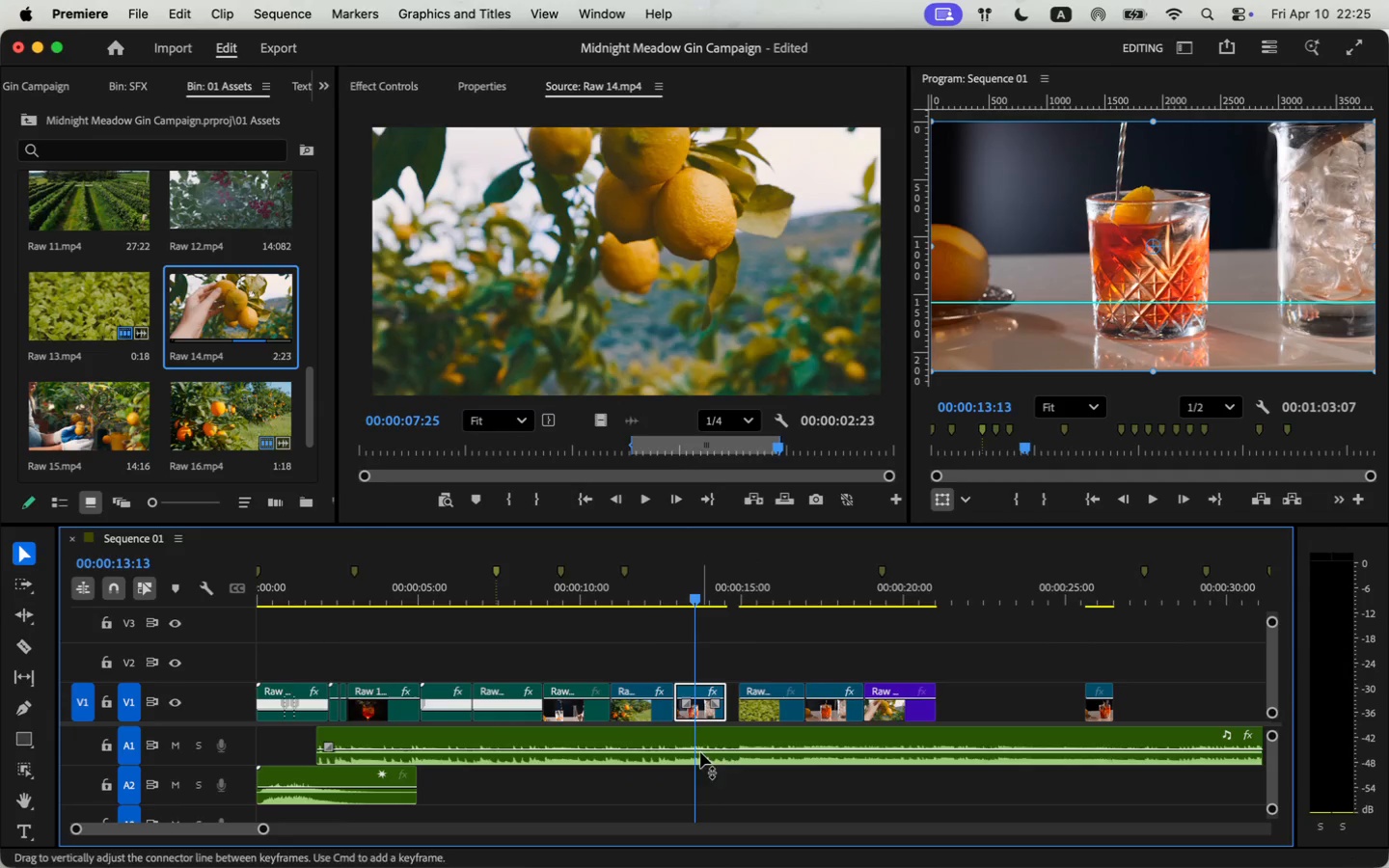 
key(Space)
 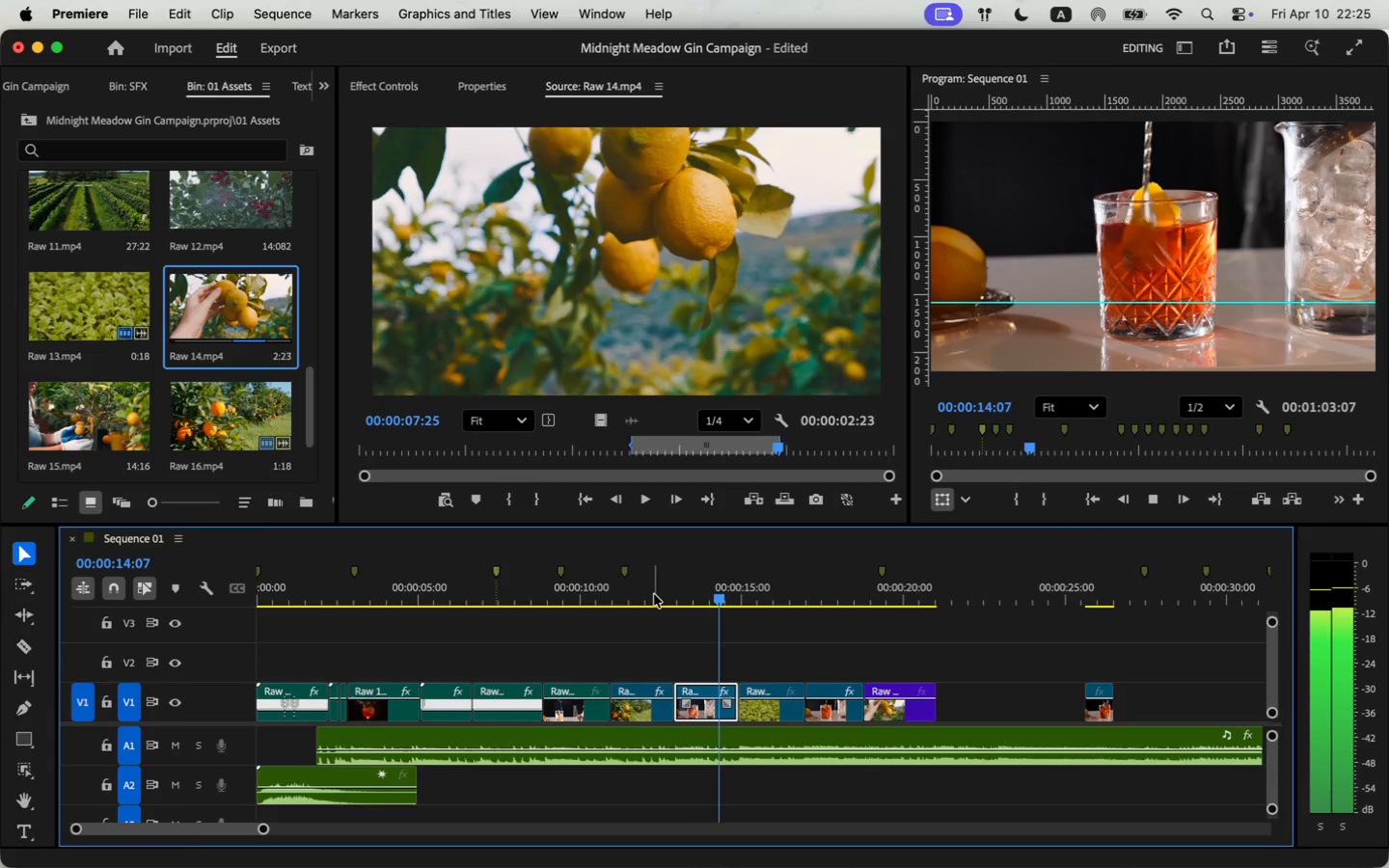 
key(Space)
 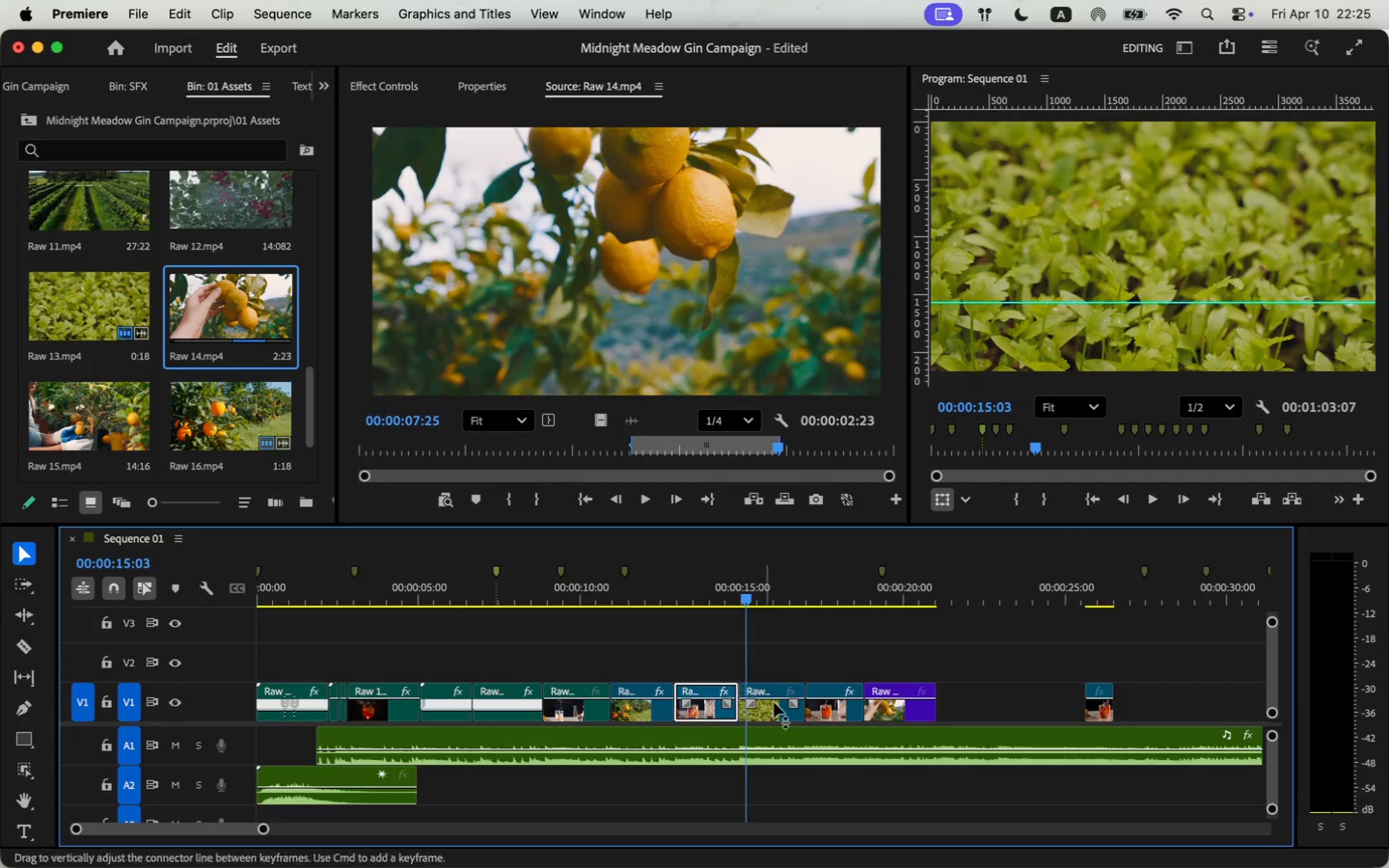 
left_click([827, 713])
 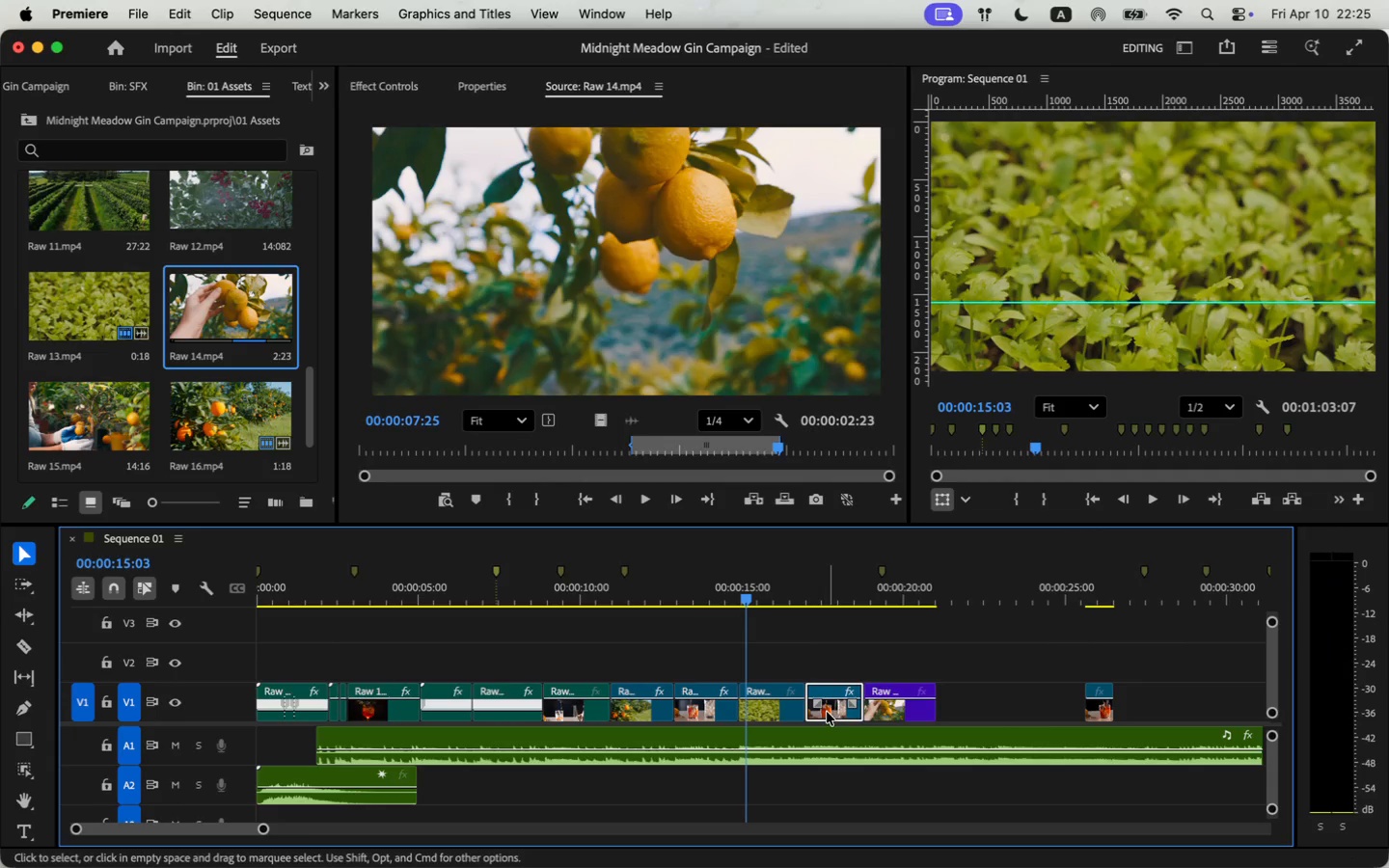 
key(Backspace)
 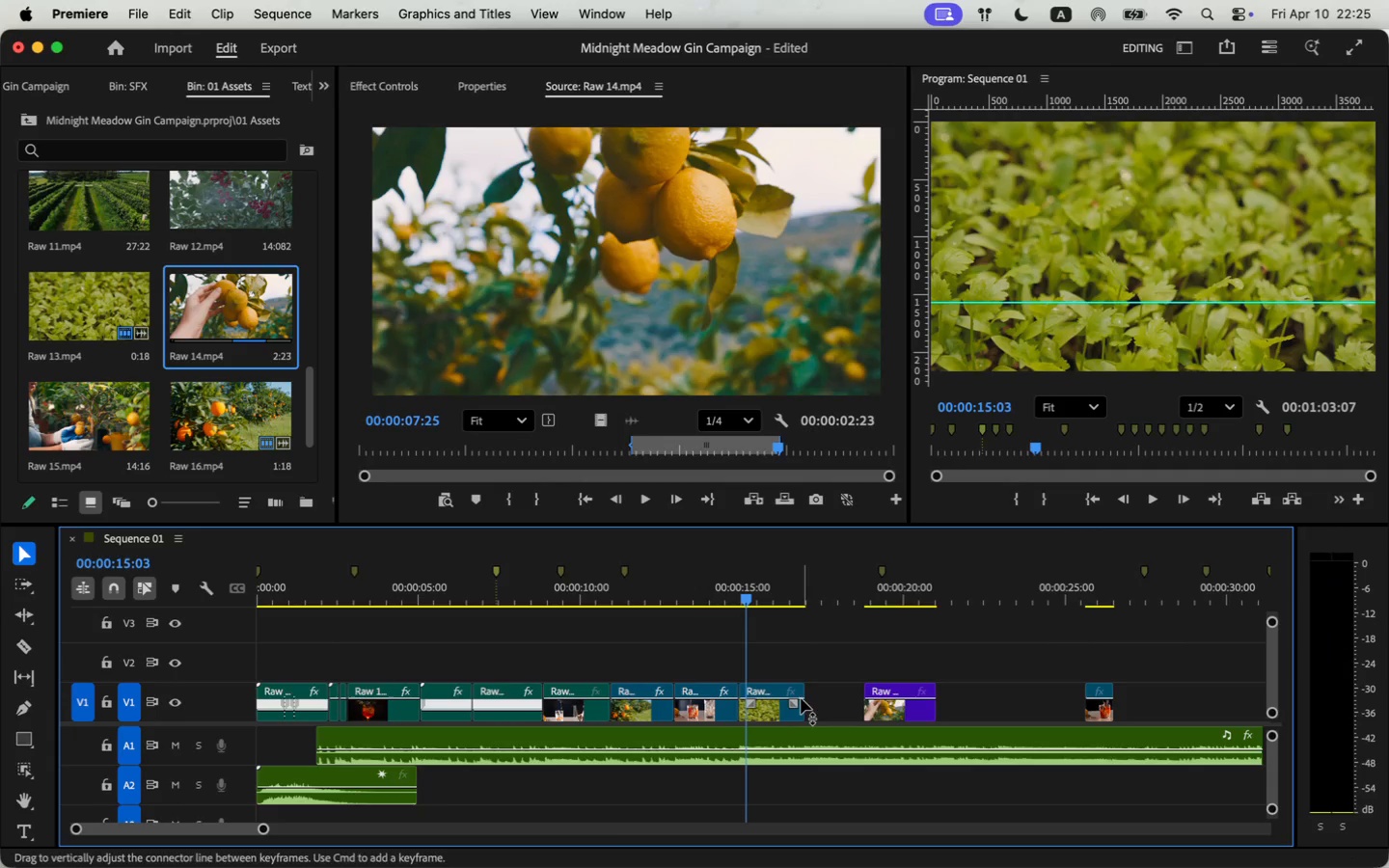 
key(Meta+Z)
 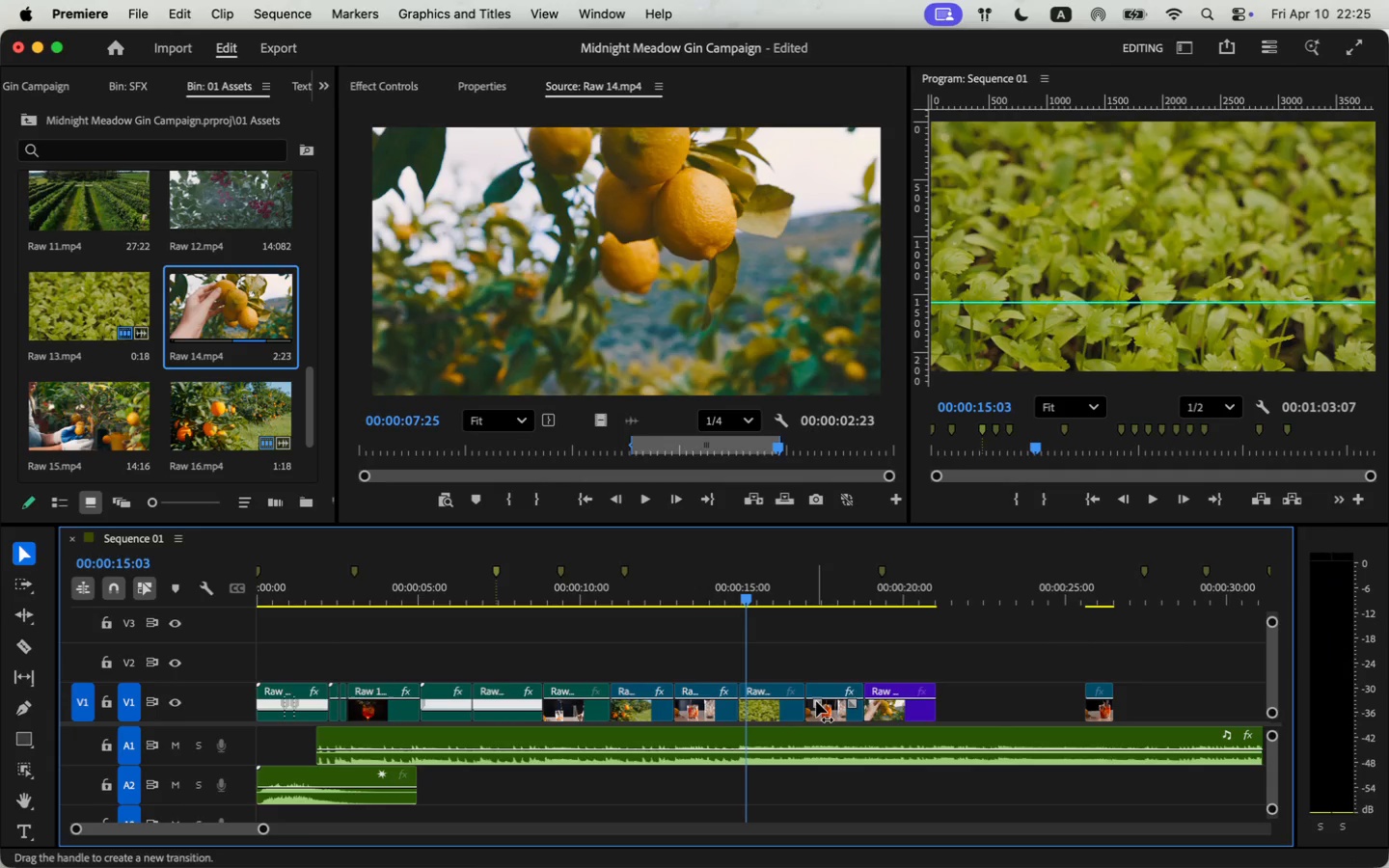 
left_click([836, 714])
 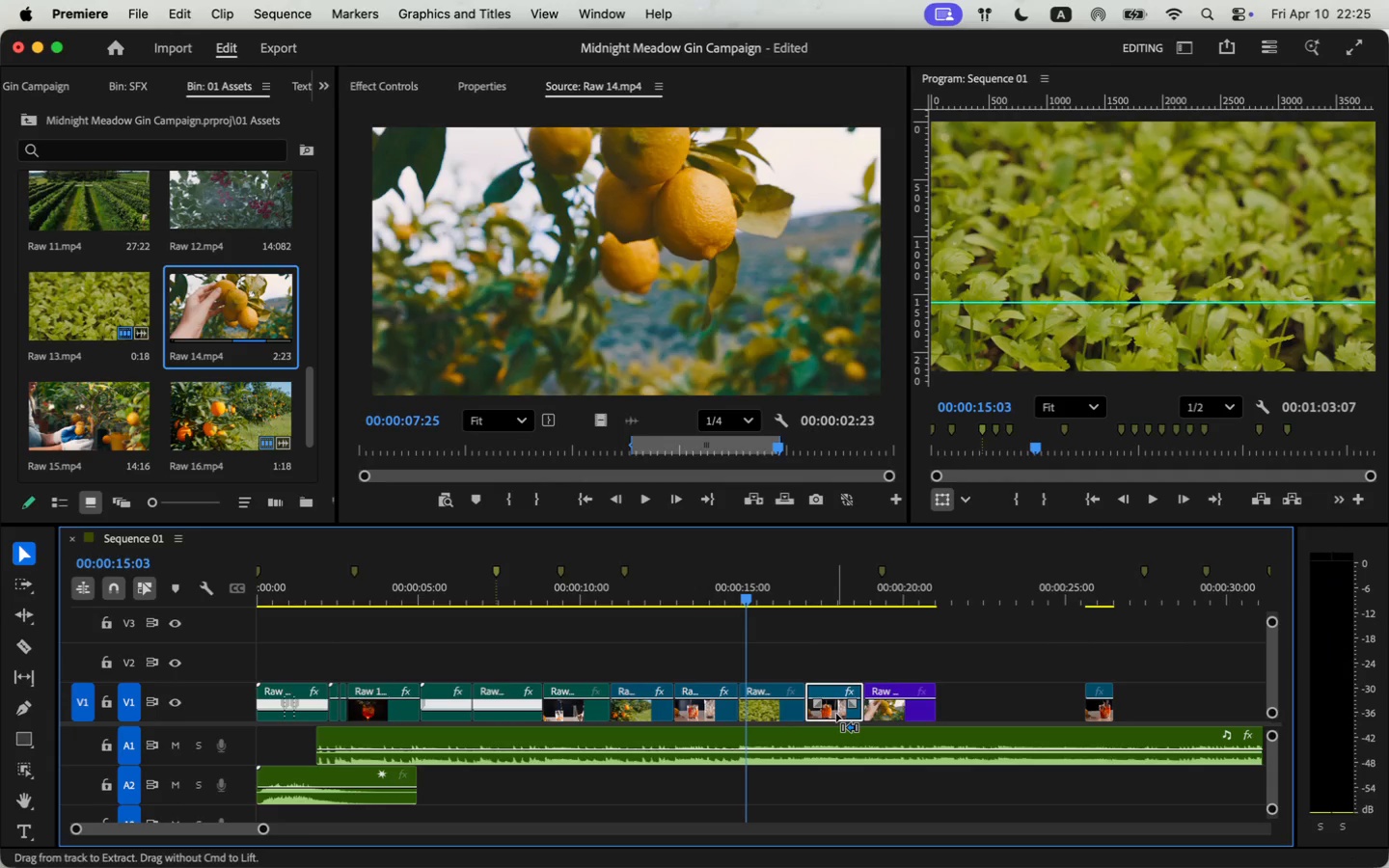 
key(Meta+R)
 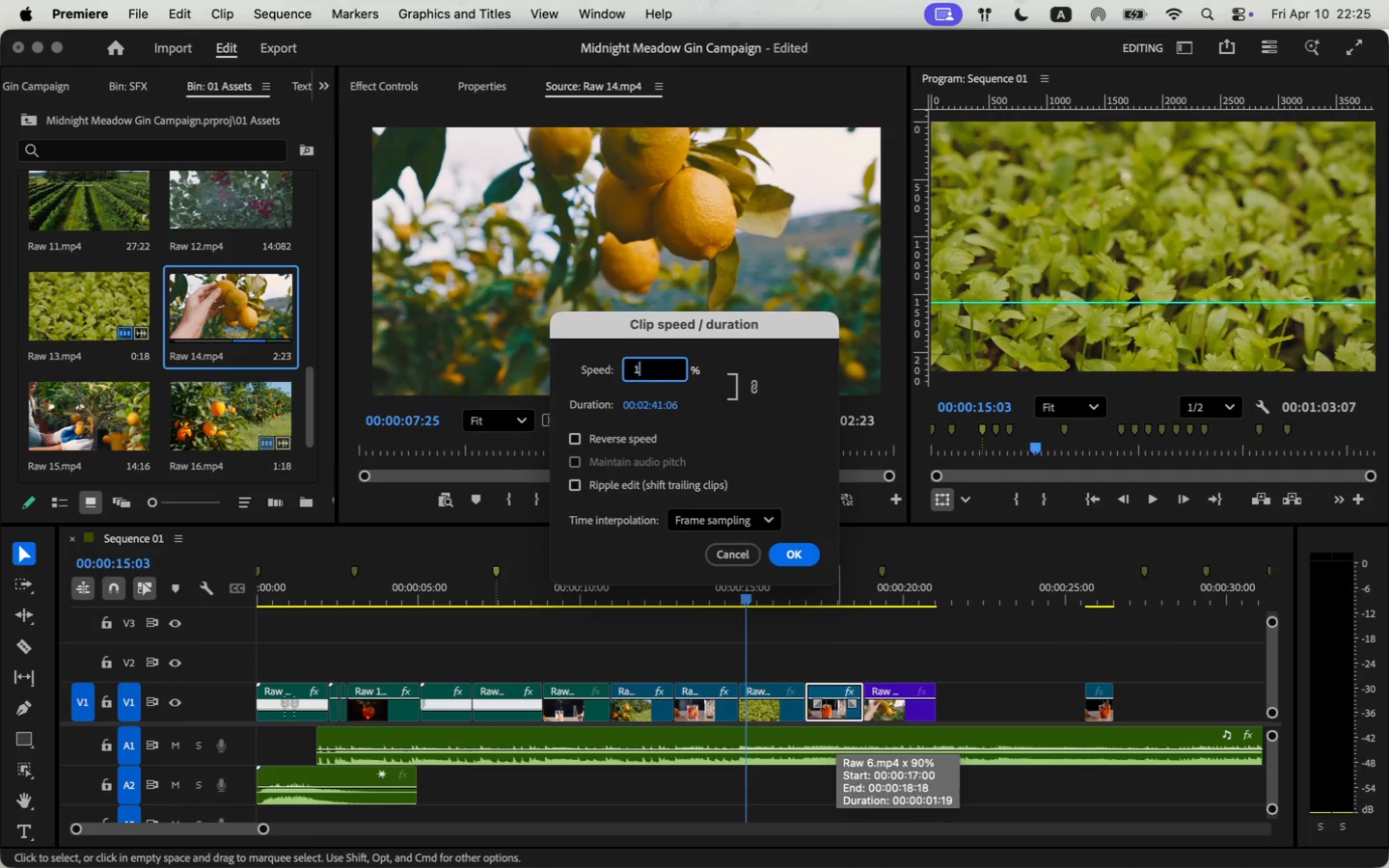 
type(120)
 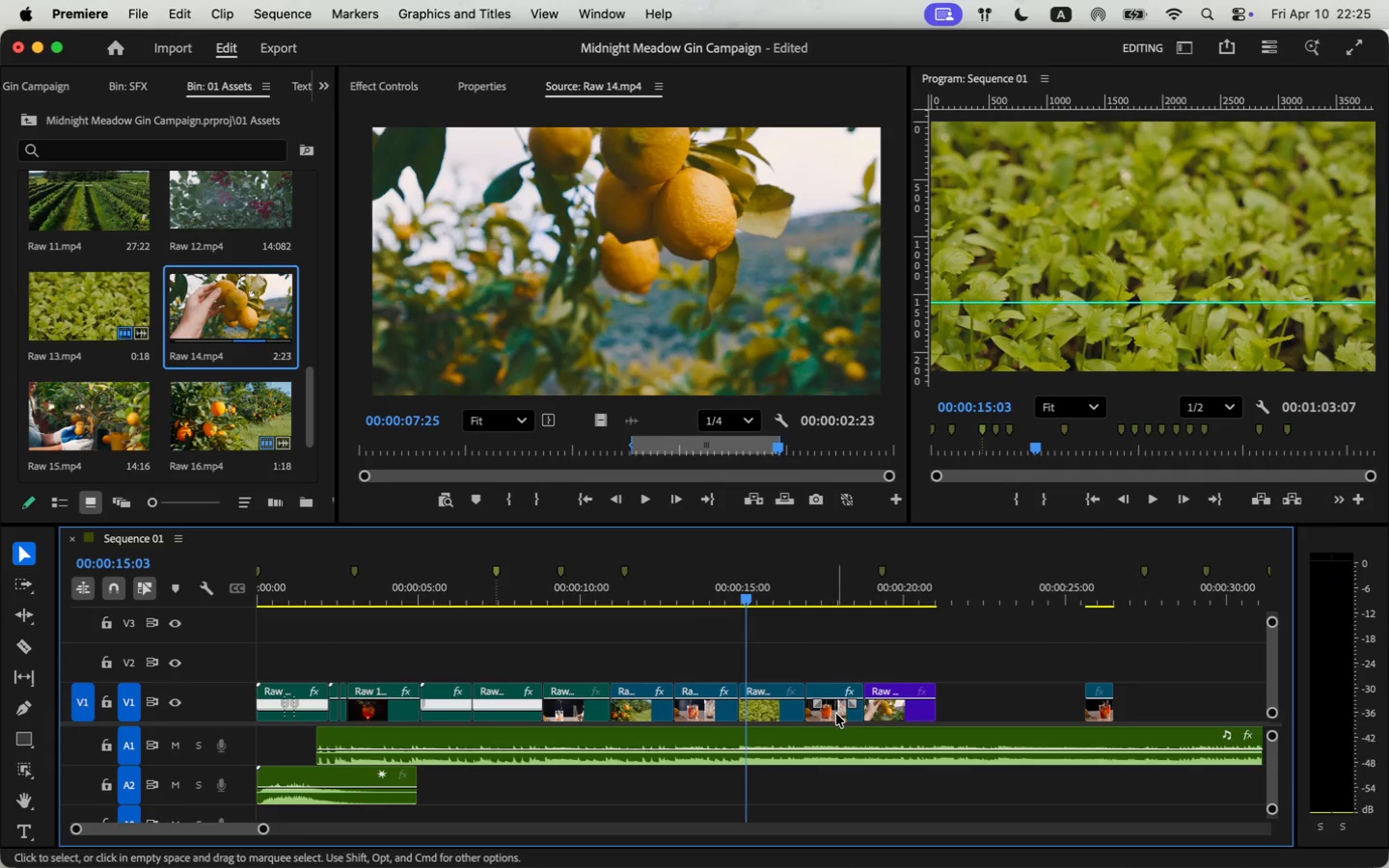 
key(Enter)
 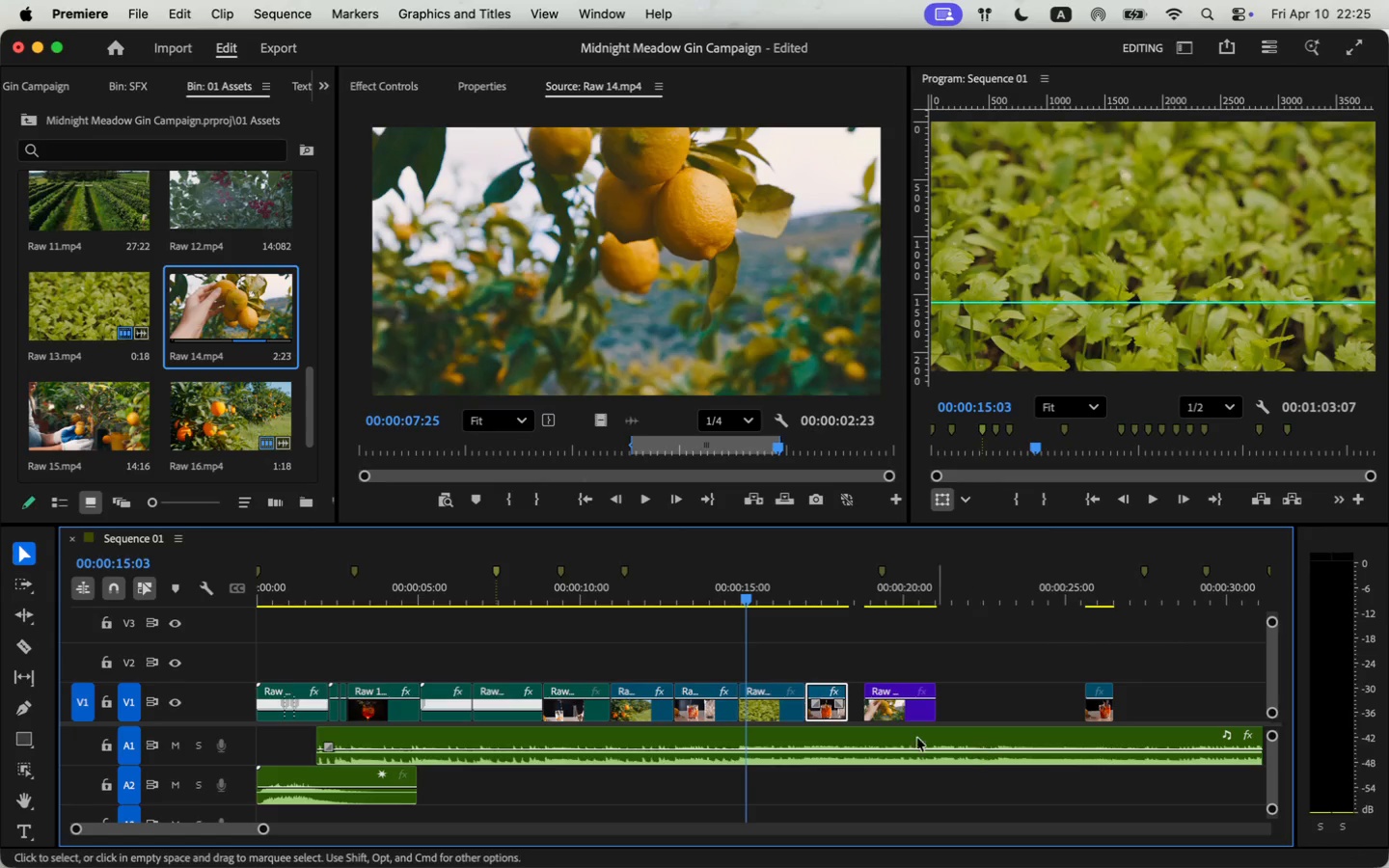 
left_click_drag(start_coordinate=[831, 715], to_coordinate=[846, 713])
 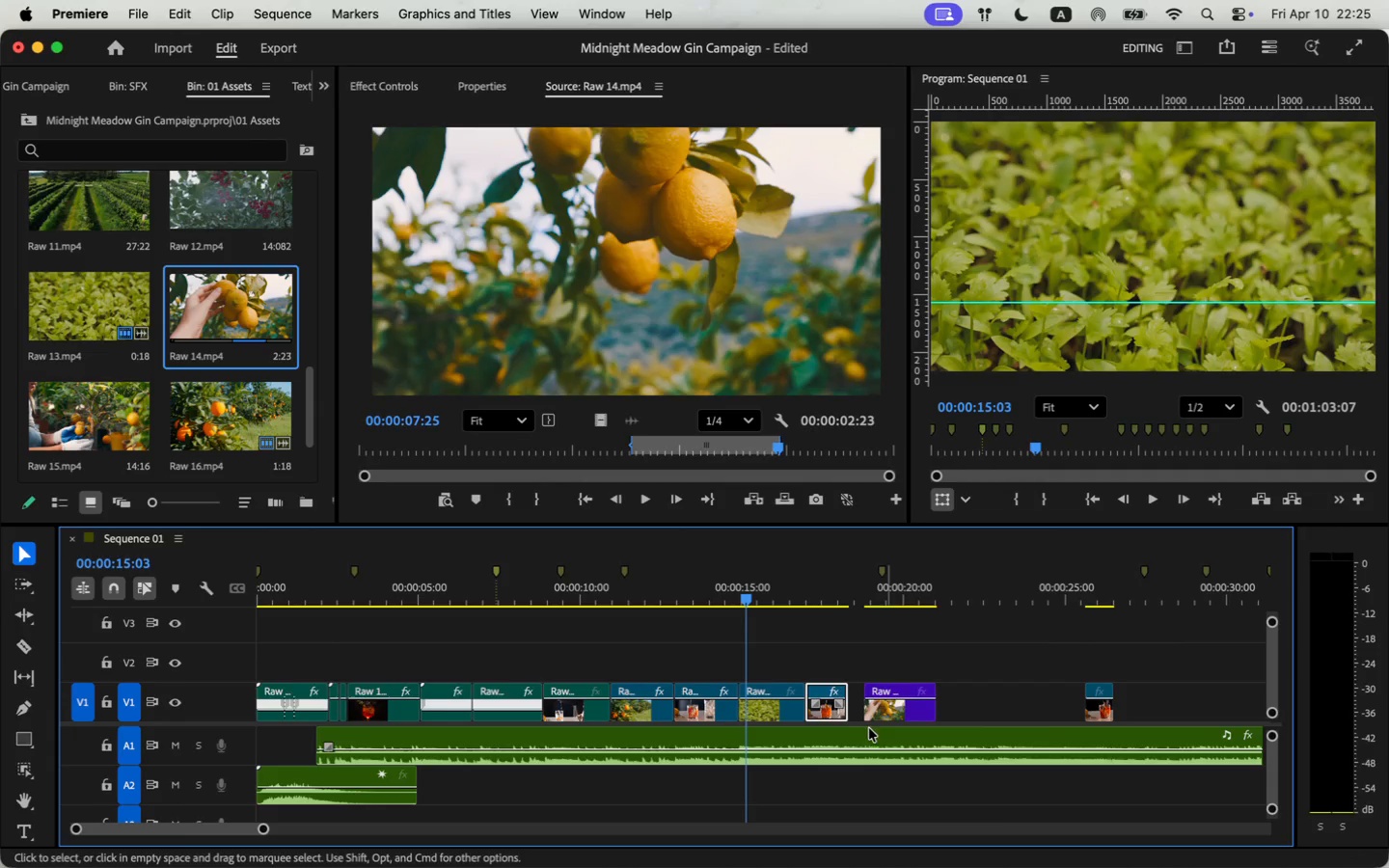 
left_click_drag(start_coordinate=[827, 714], to_coordinate=[811, 714])
 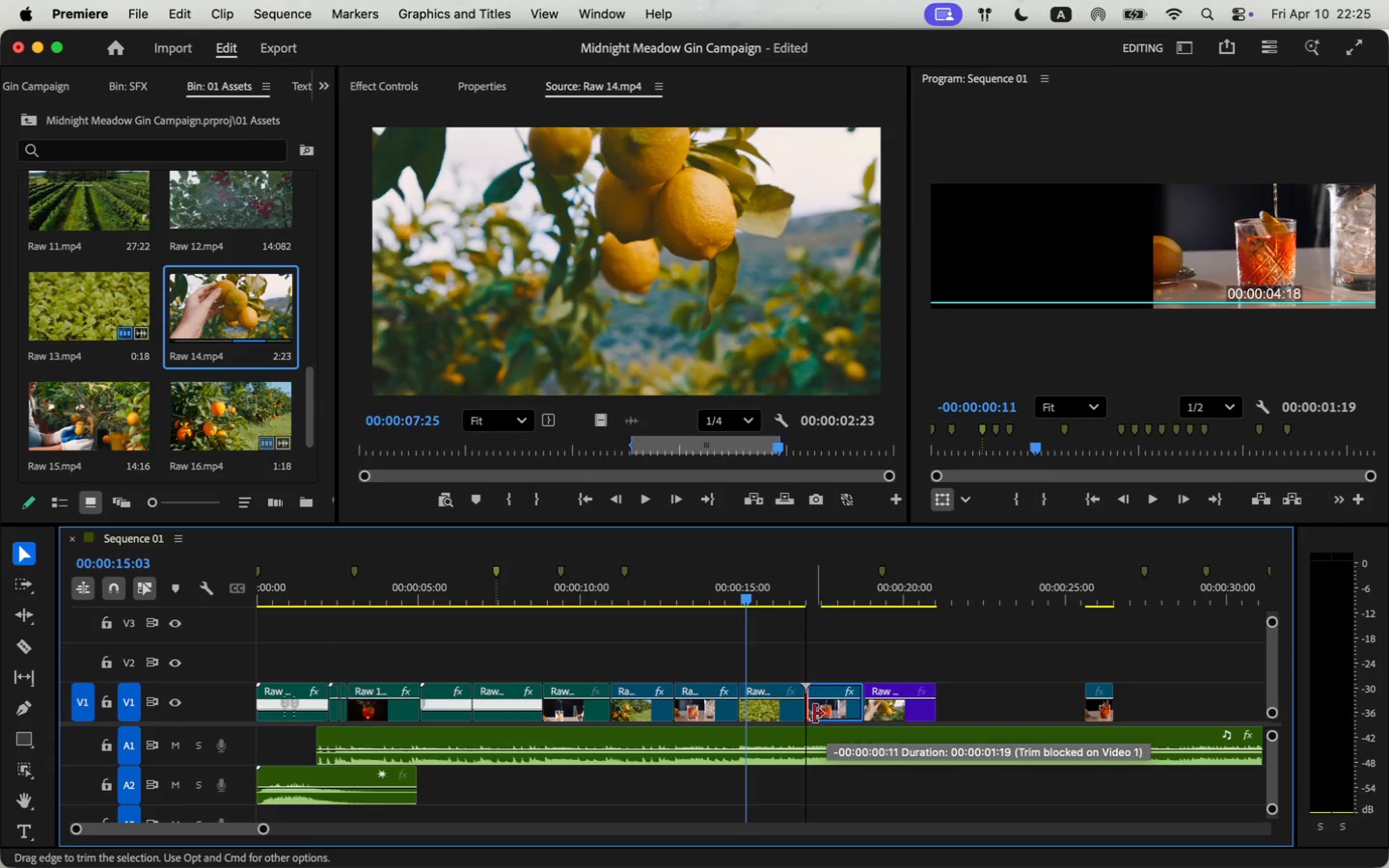 
key(Space)
 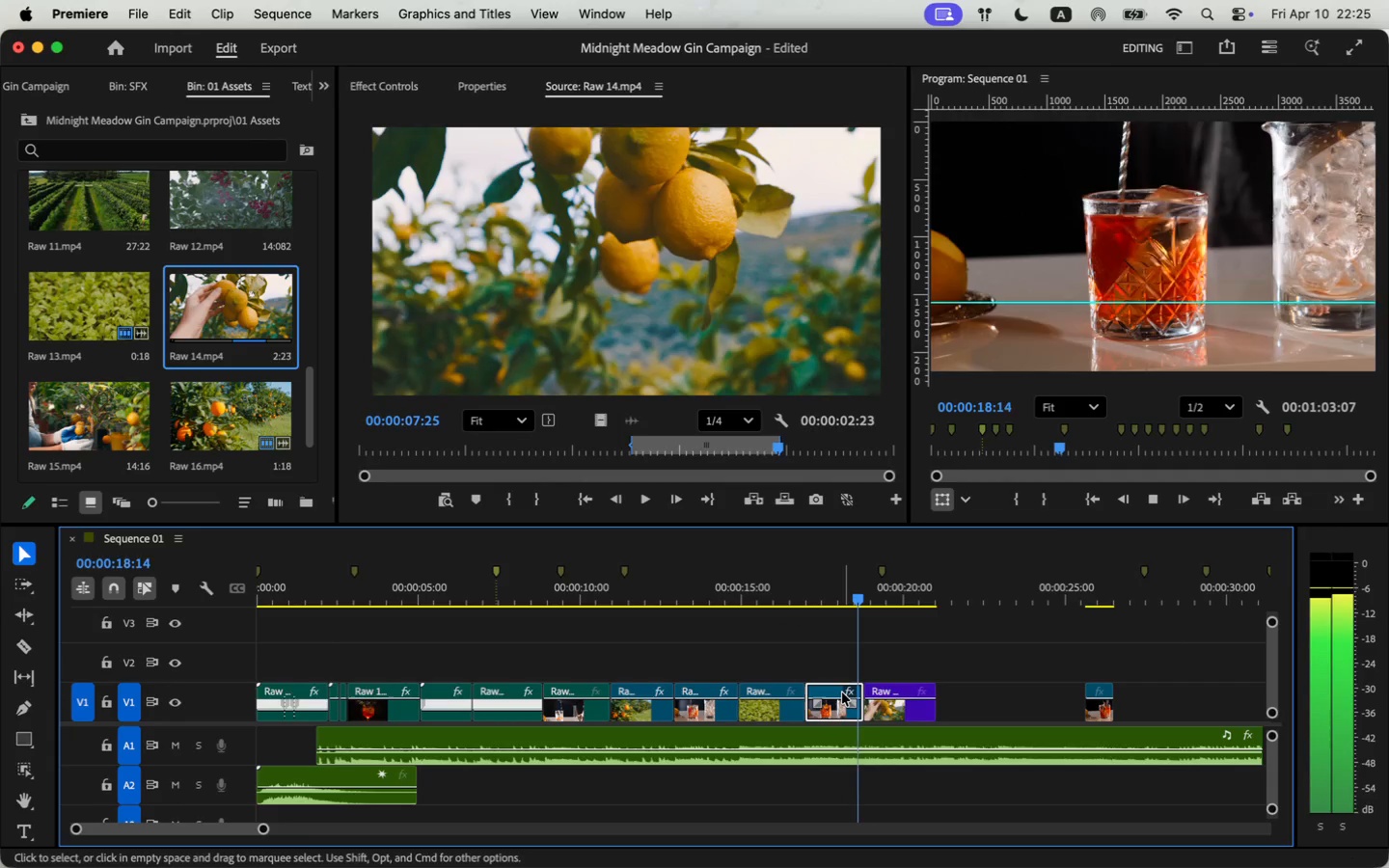 
key(Space)
 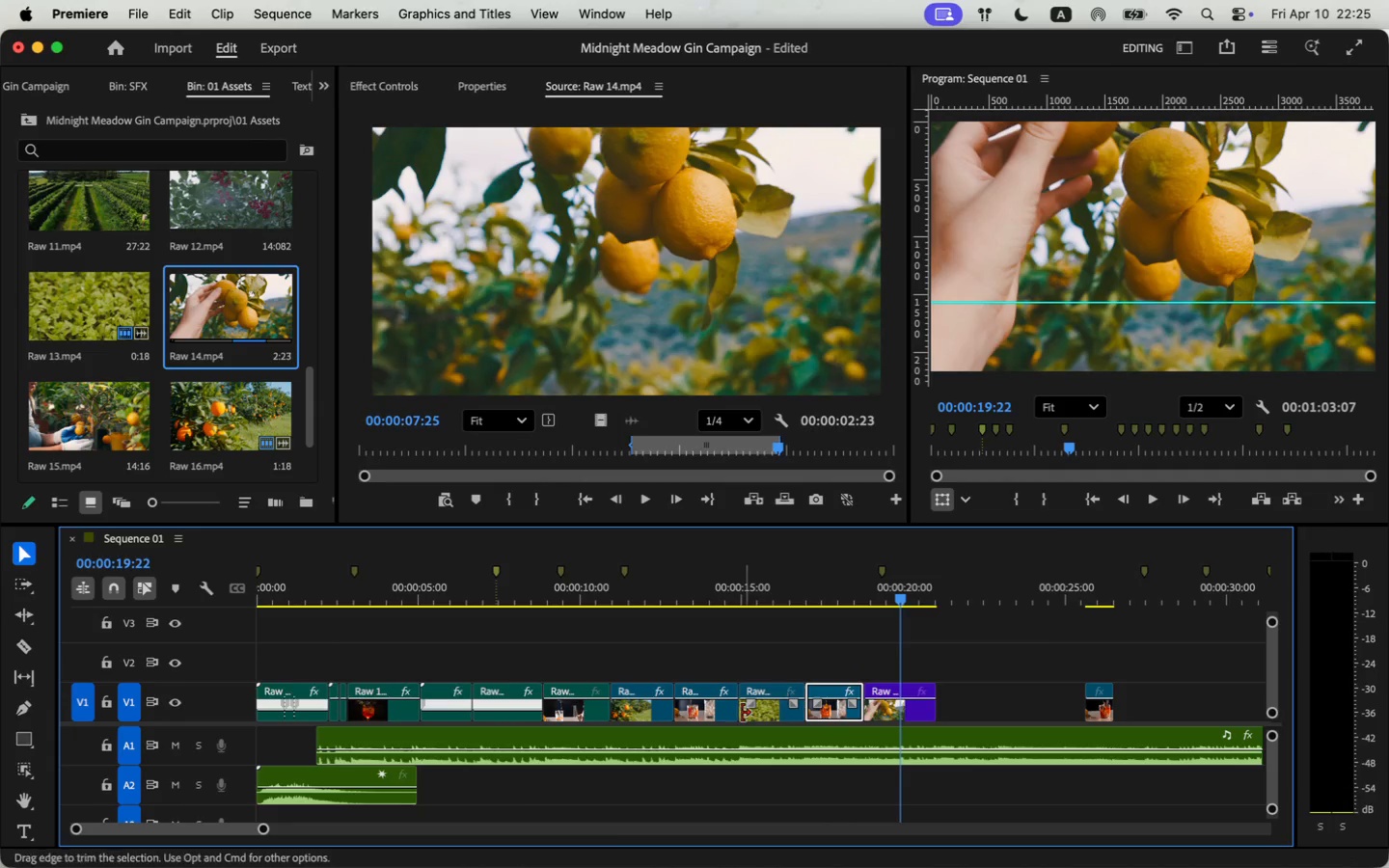 
left_click([621, 719])
 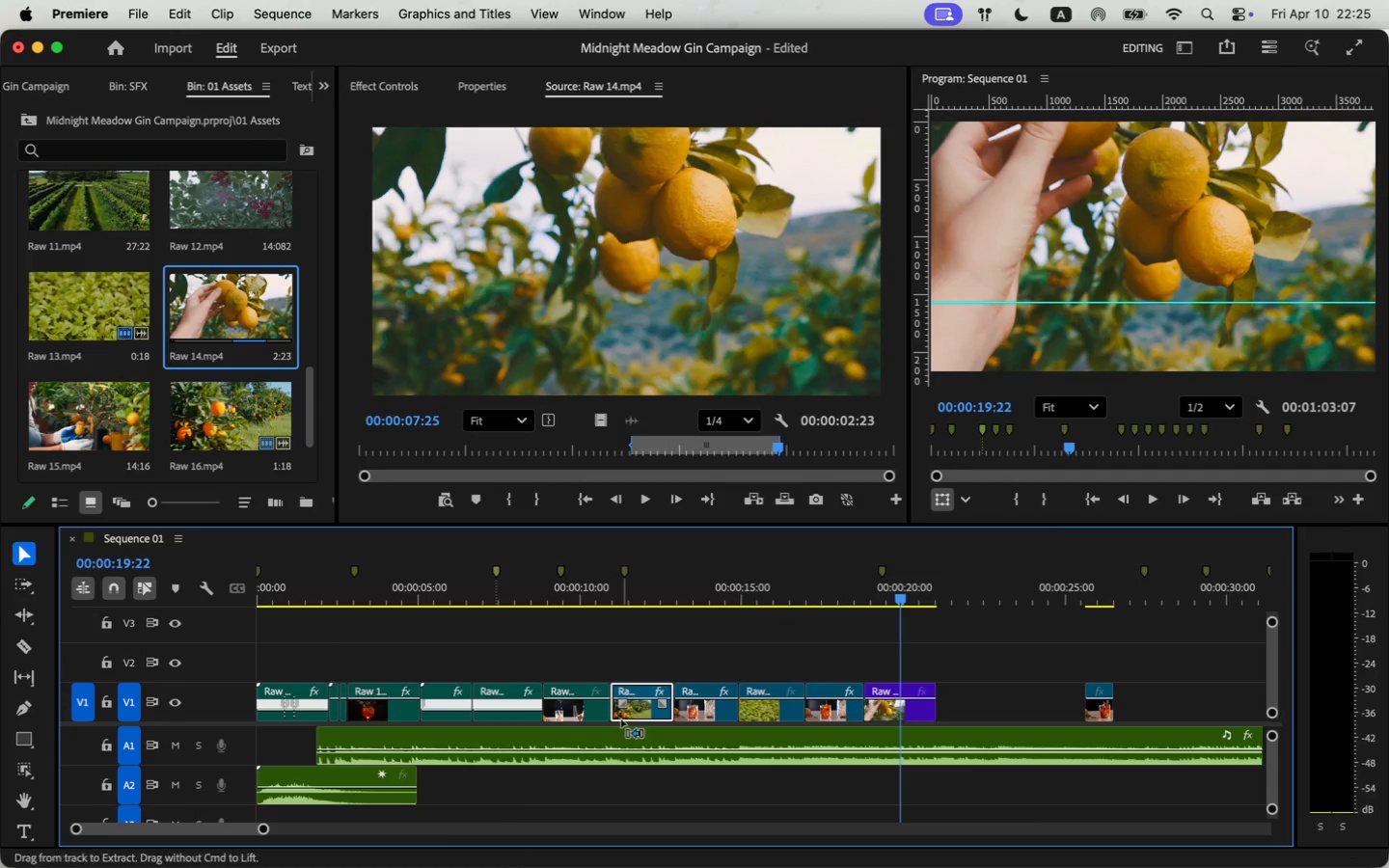 
key(Meta+CommandLeft)
 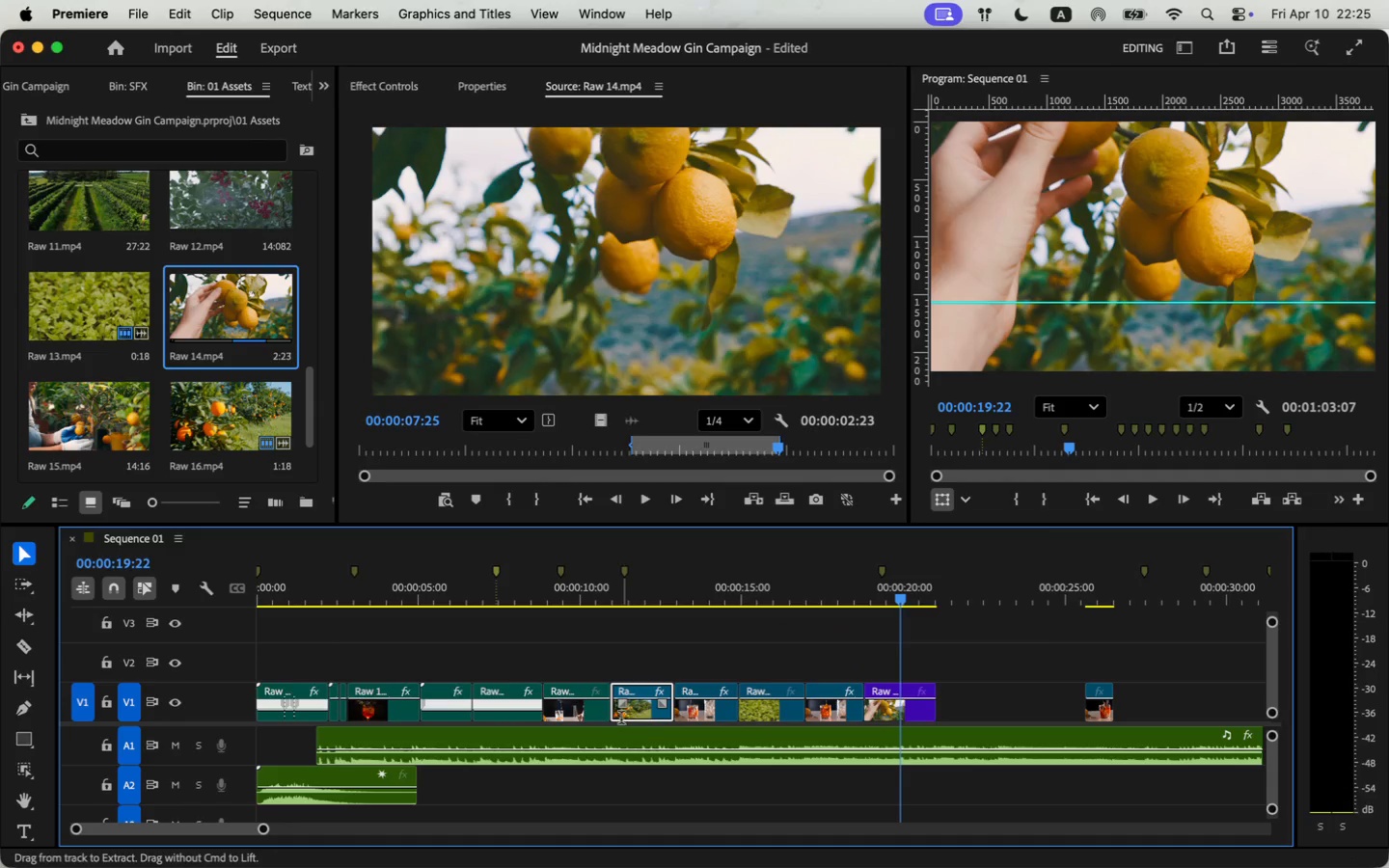 
key(Meta+R)
 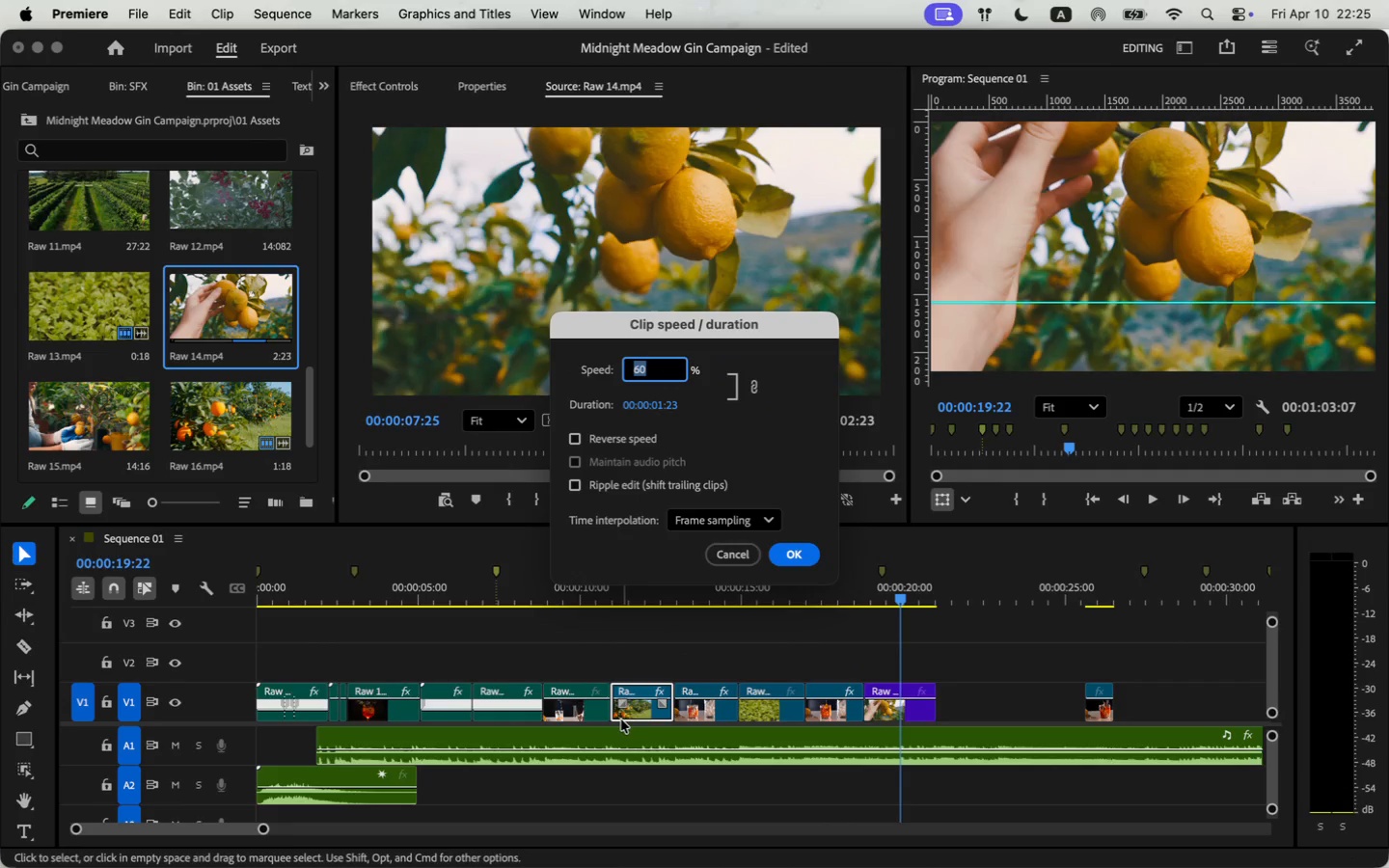 
left_click([743, 559])
 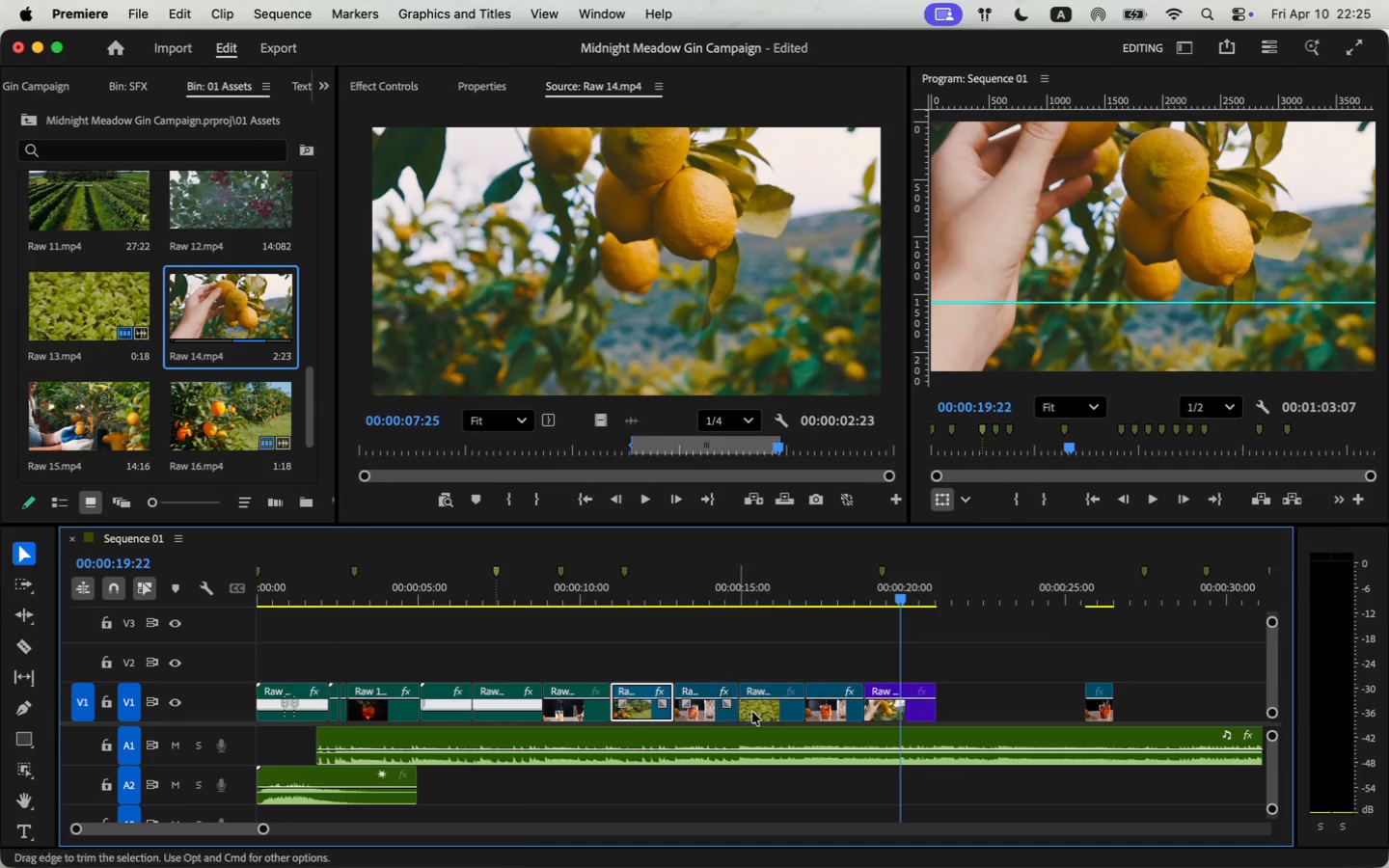 
key(Meta+R)
 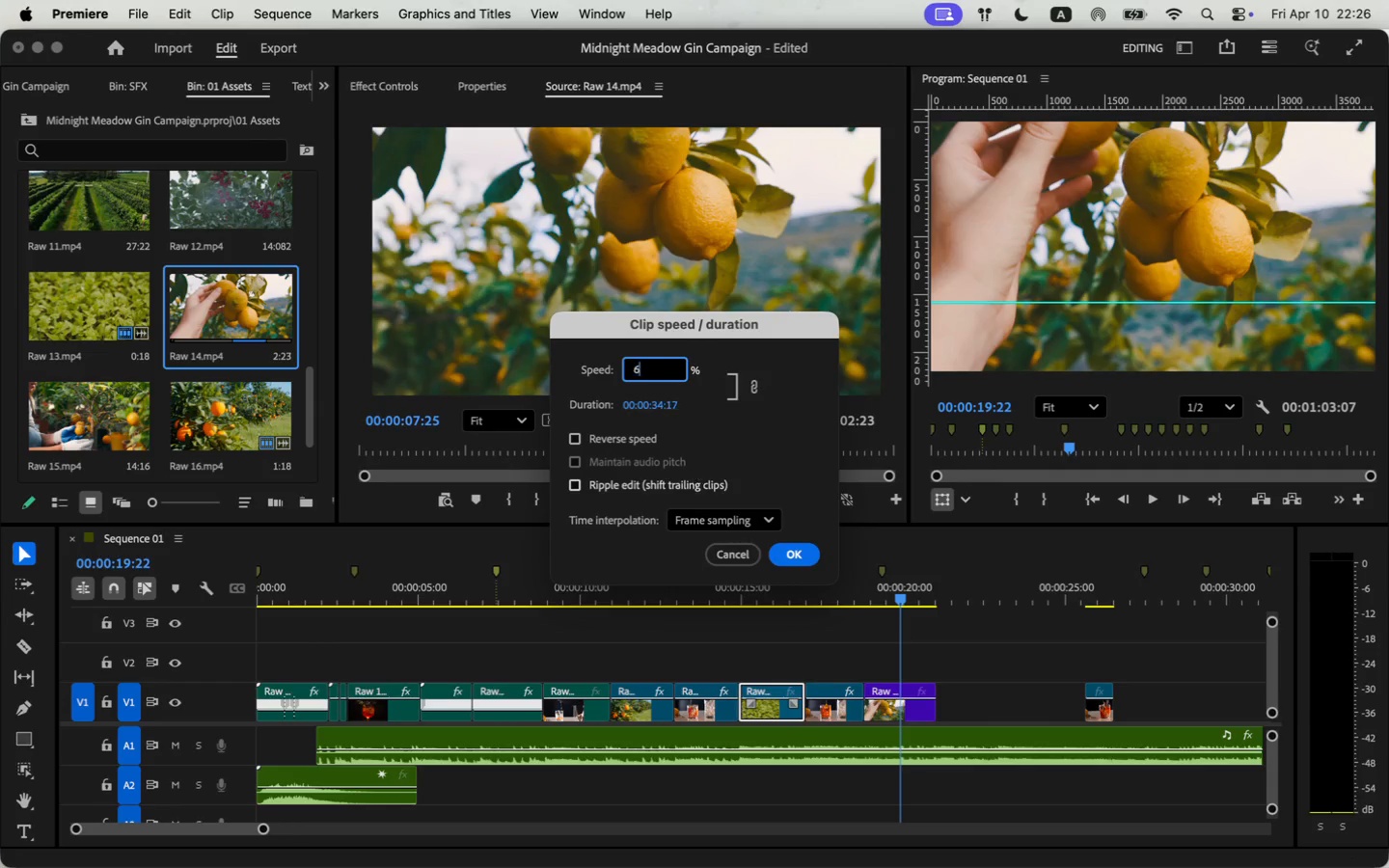 
type(60)
 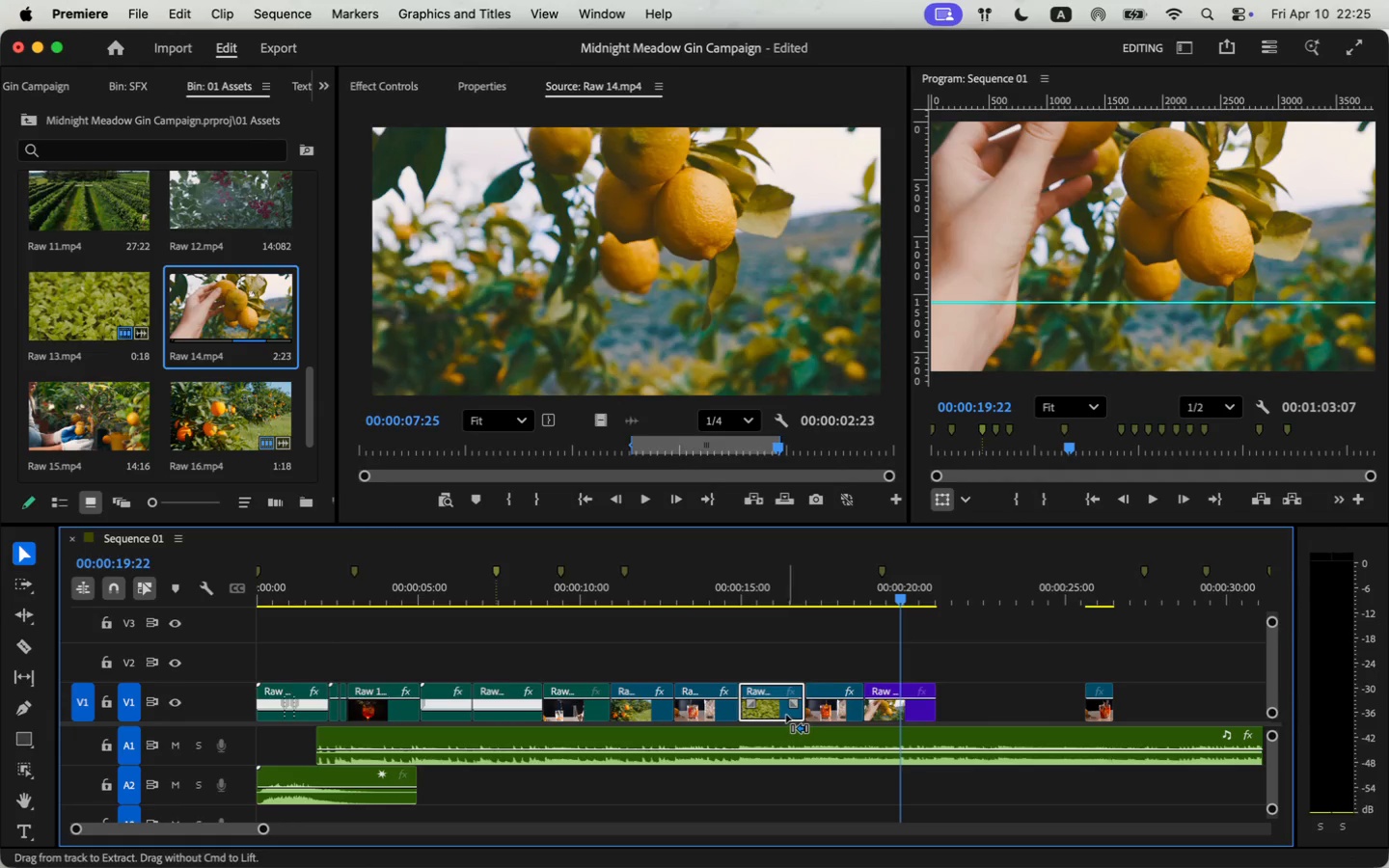 
key(Enter)
 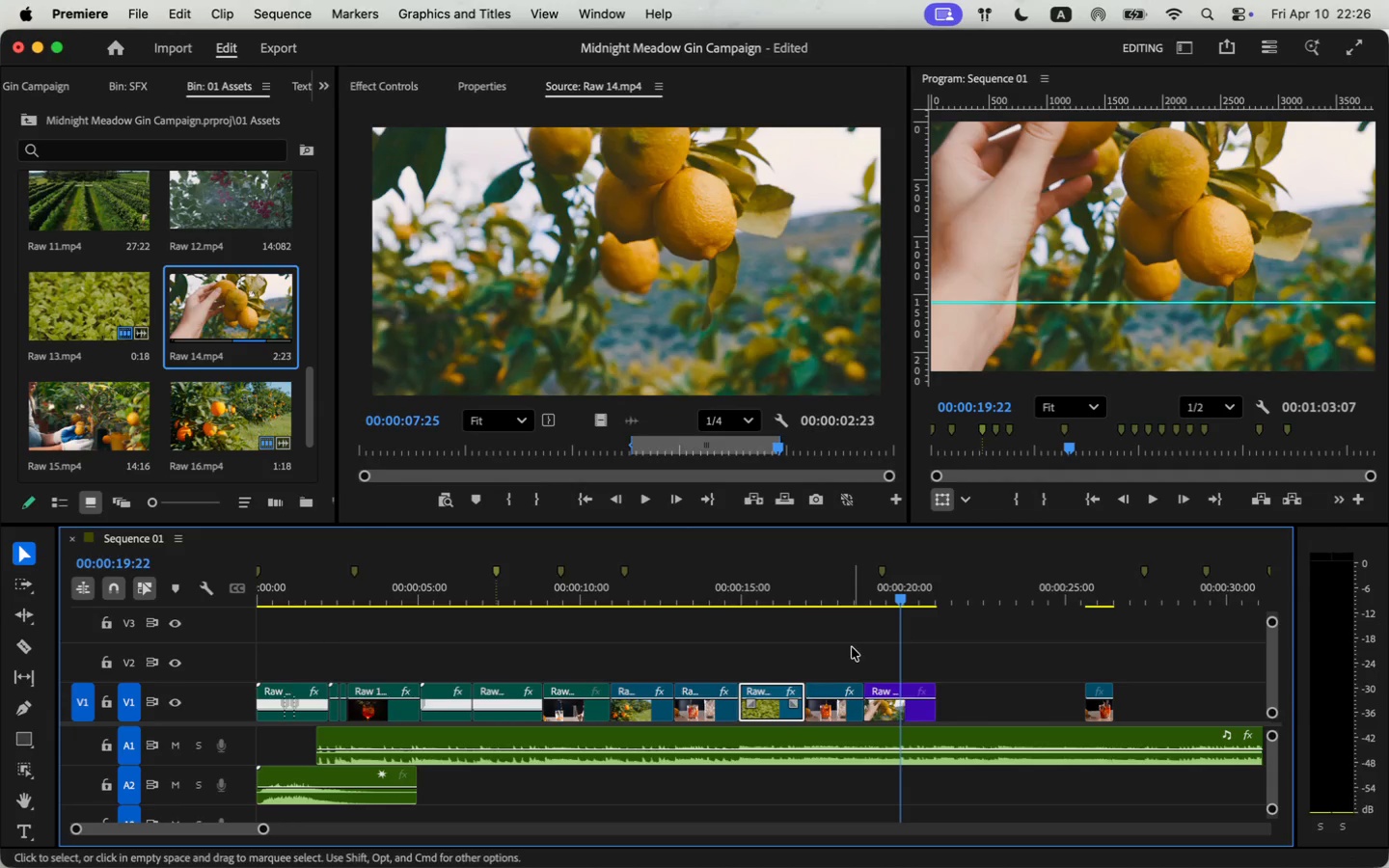 
left_click([915, 719])
 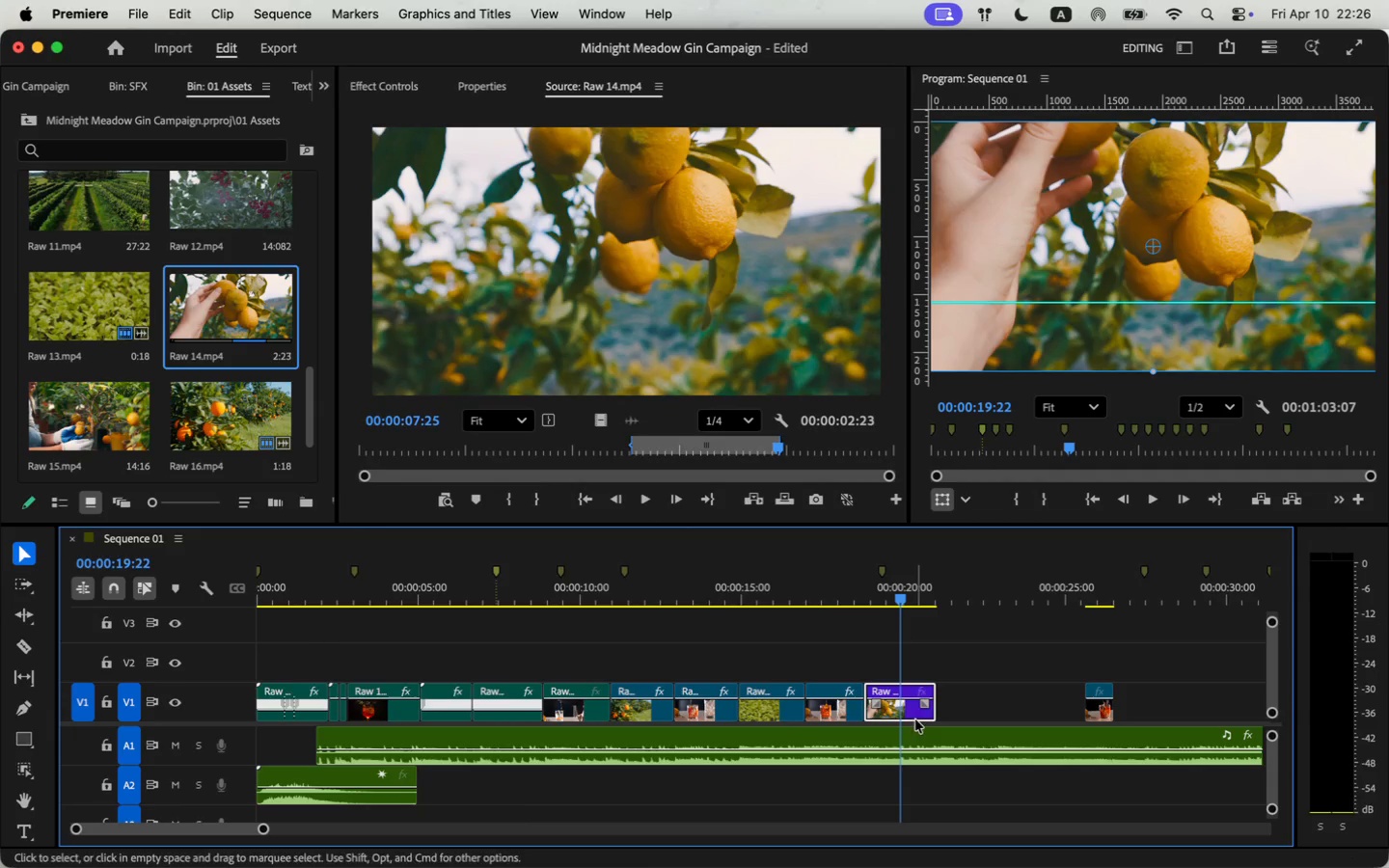 
key(Meta+CommandLeft)
 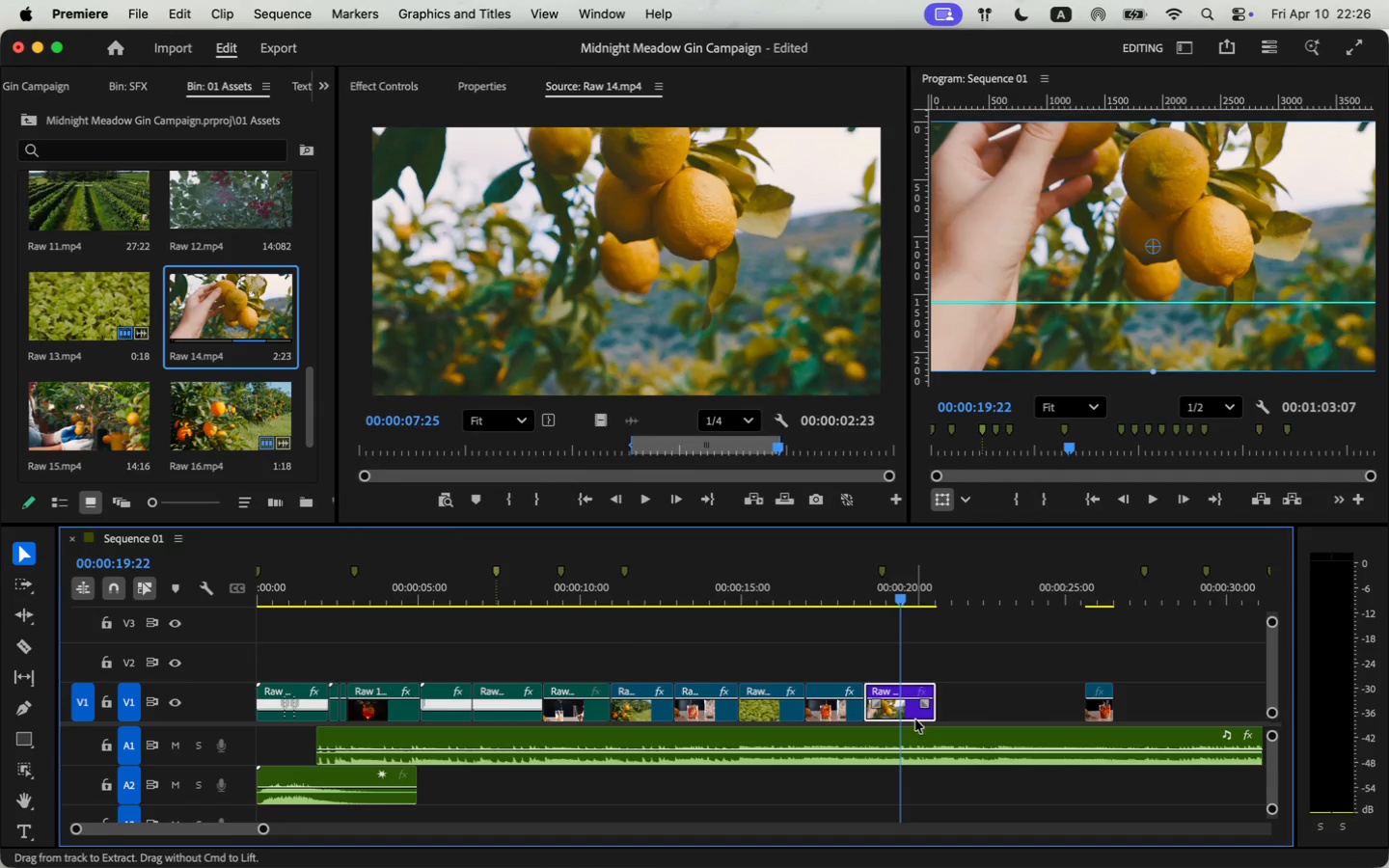 
key(Meta+R)
 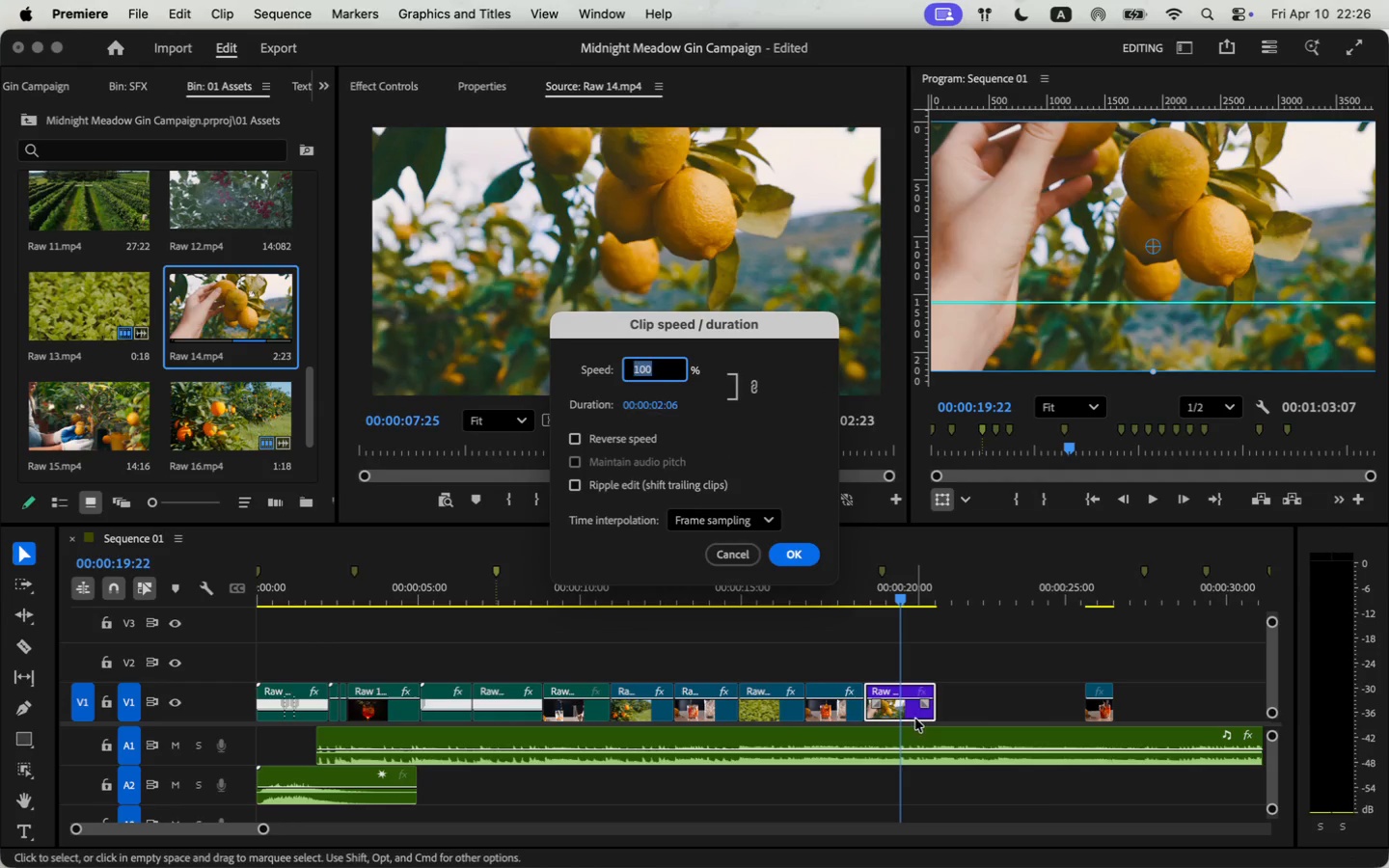 
type(60)
 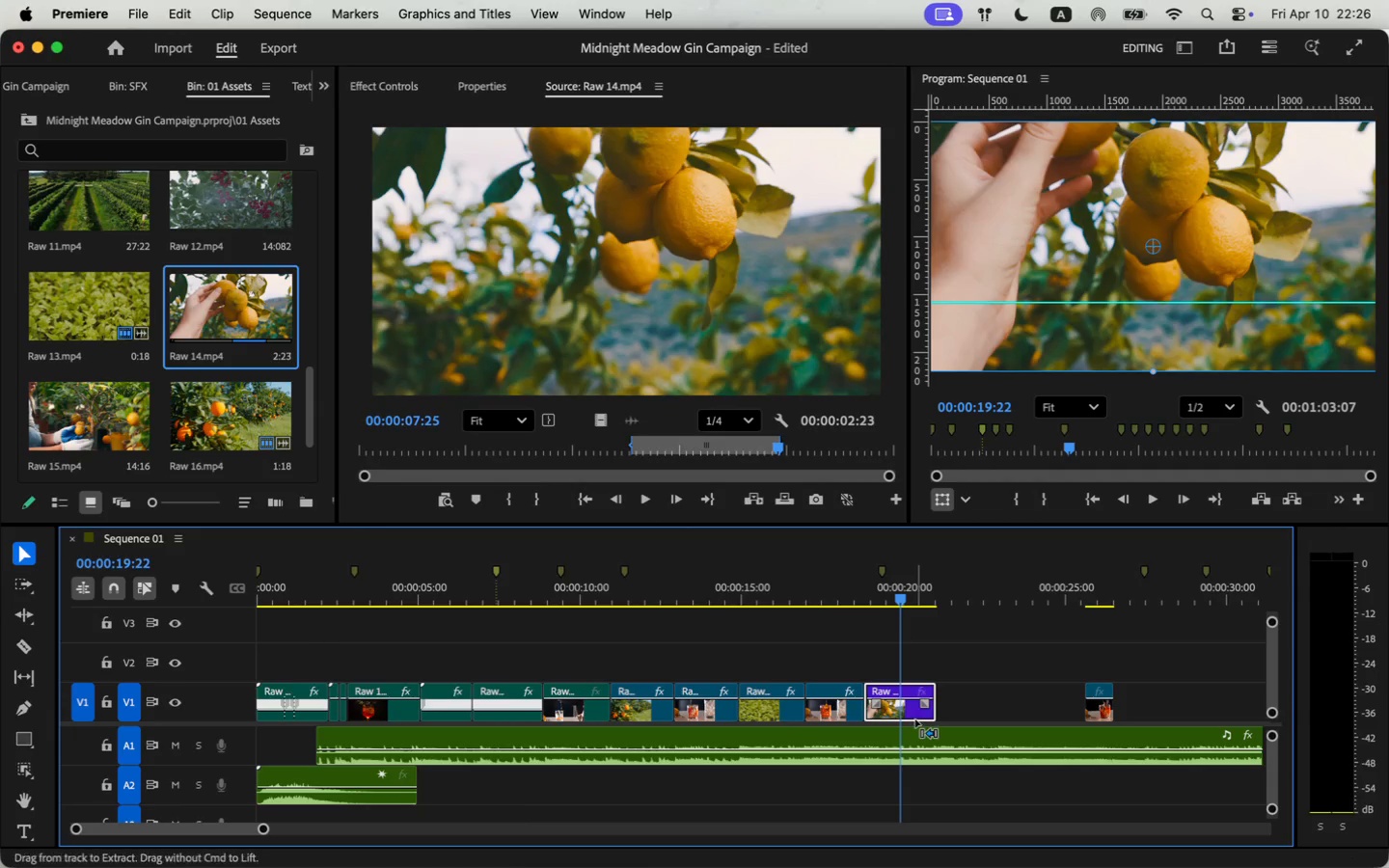 
key(Enter)
 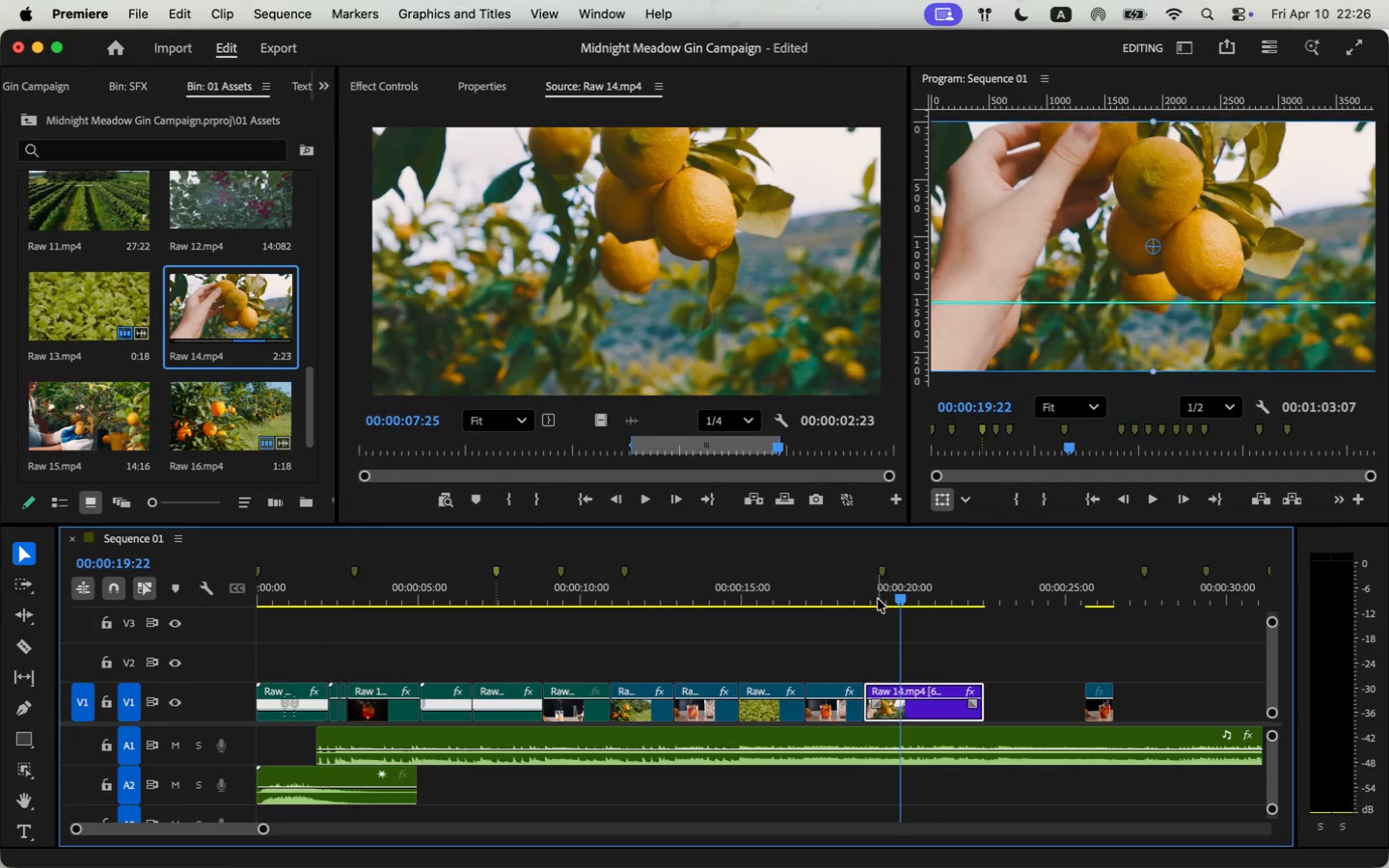 
key(Space)
 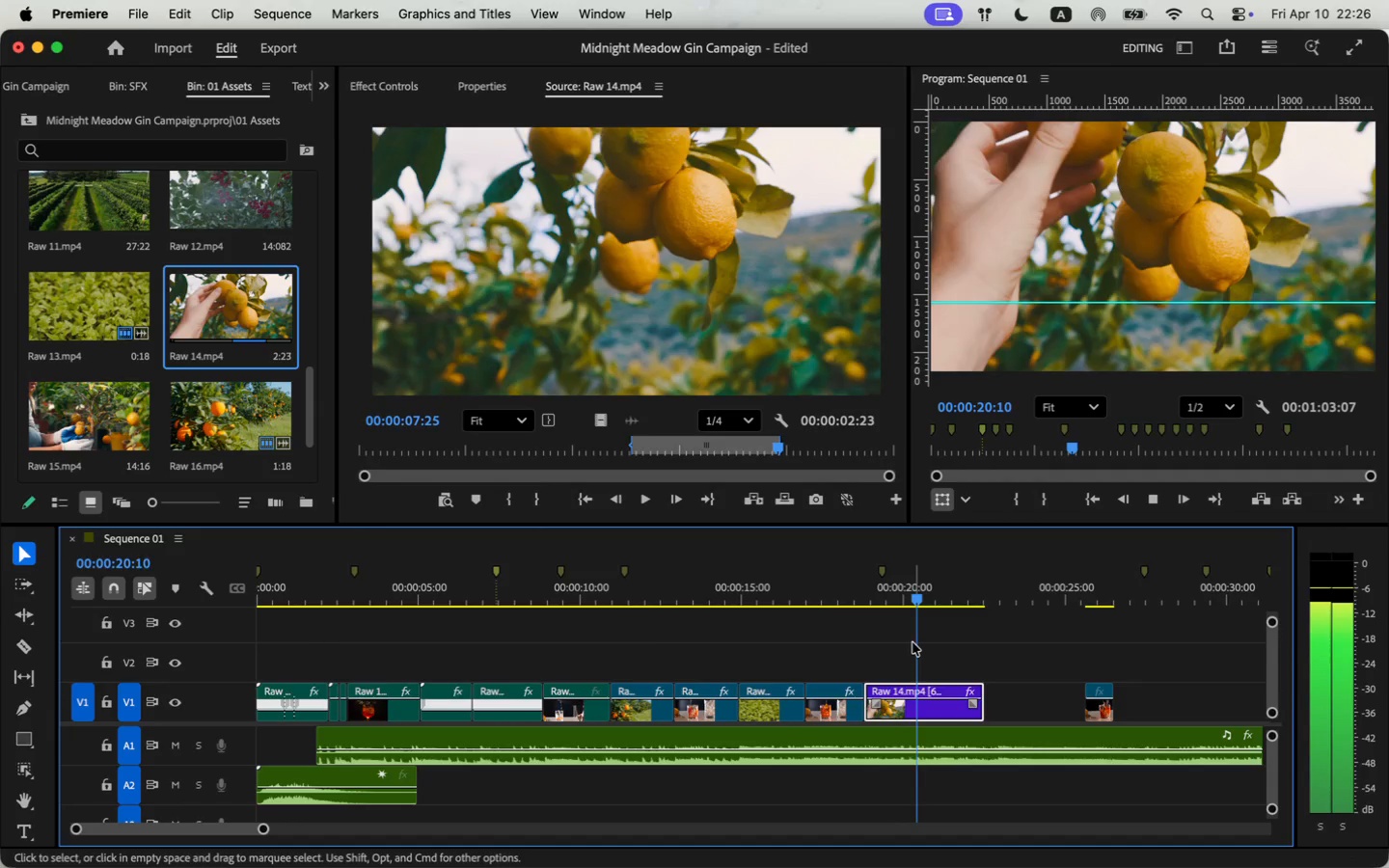 
key(Space)
 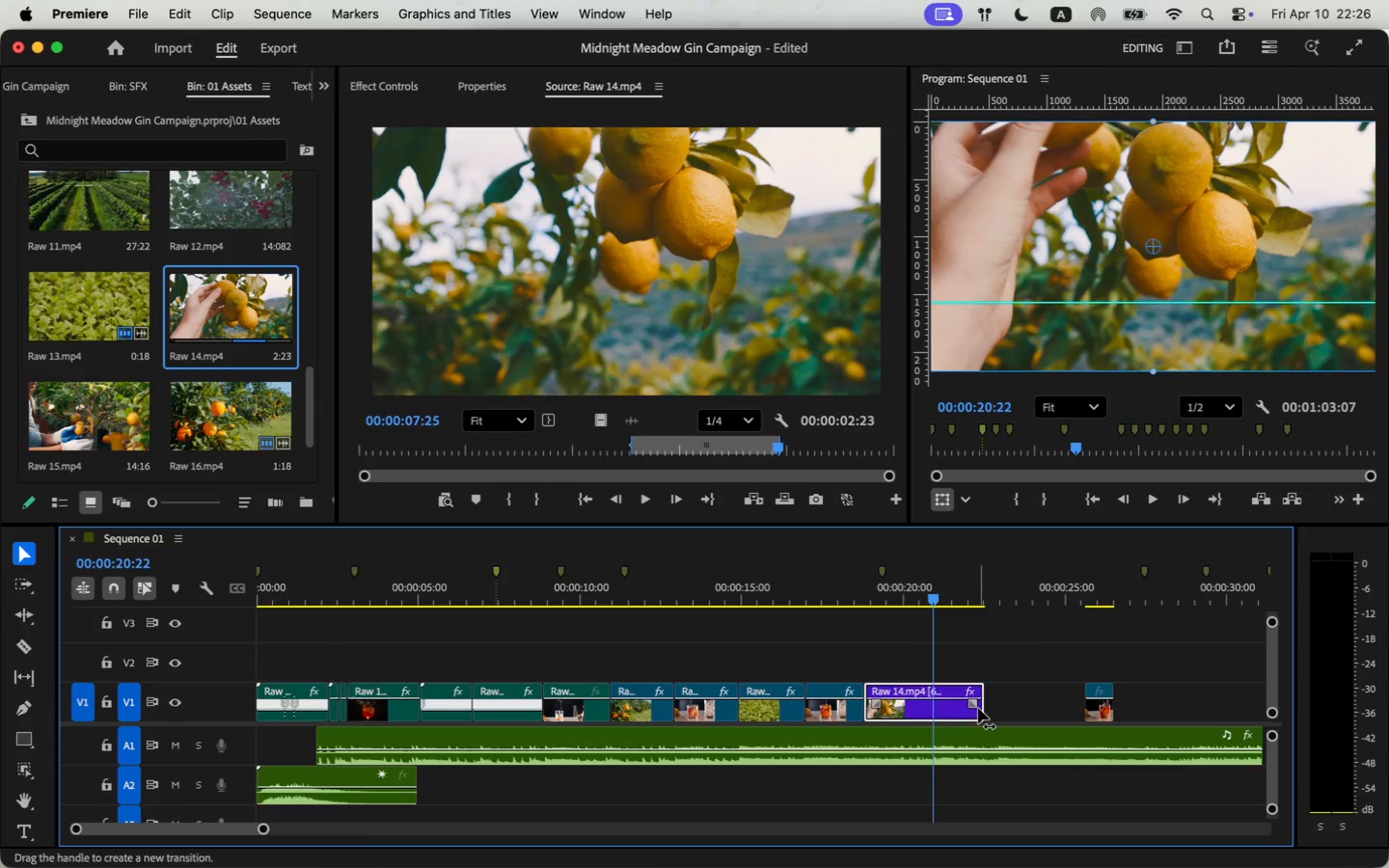 
left_click_drag(start_coordinate=[983, 713], to_coordinate=[932, 716])
 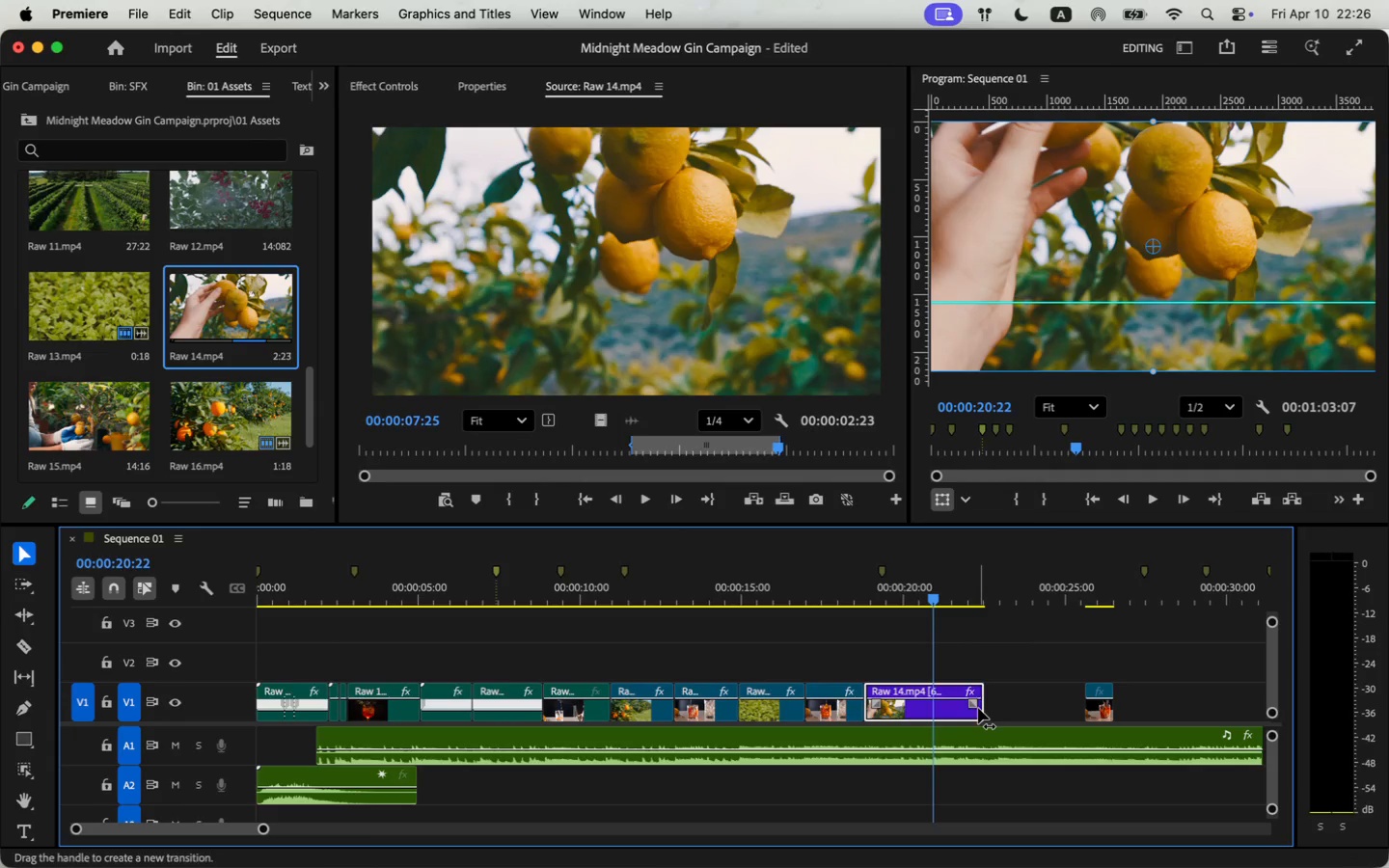 
key(Meta+C)
 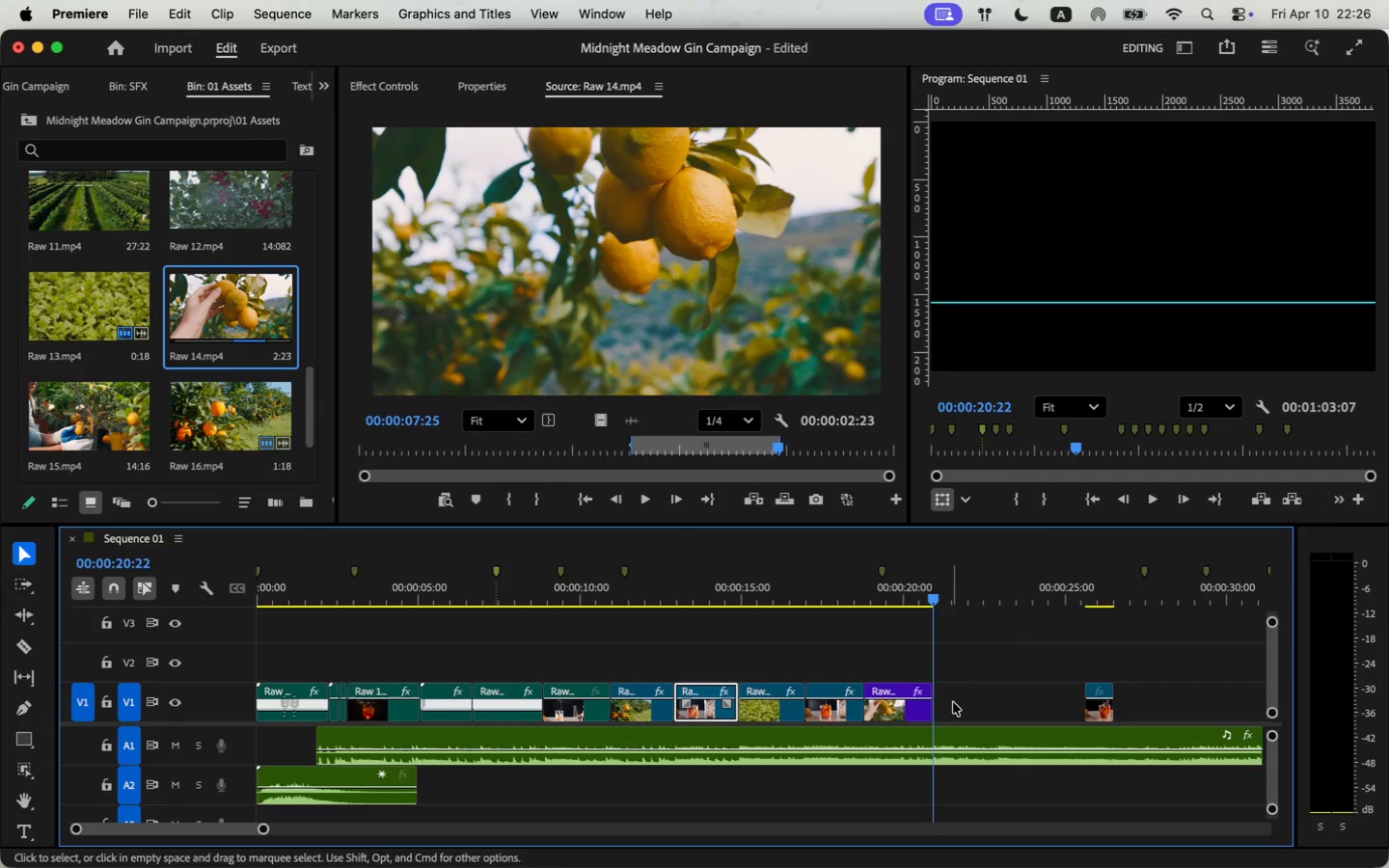 
key(Meta+CommandLeft)
 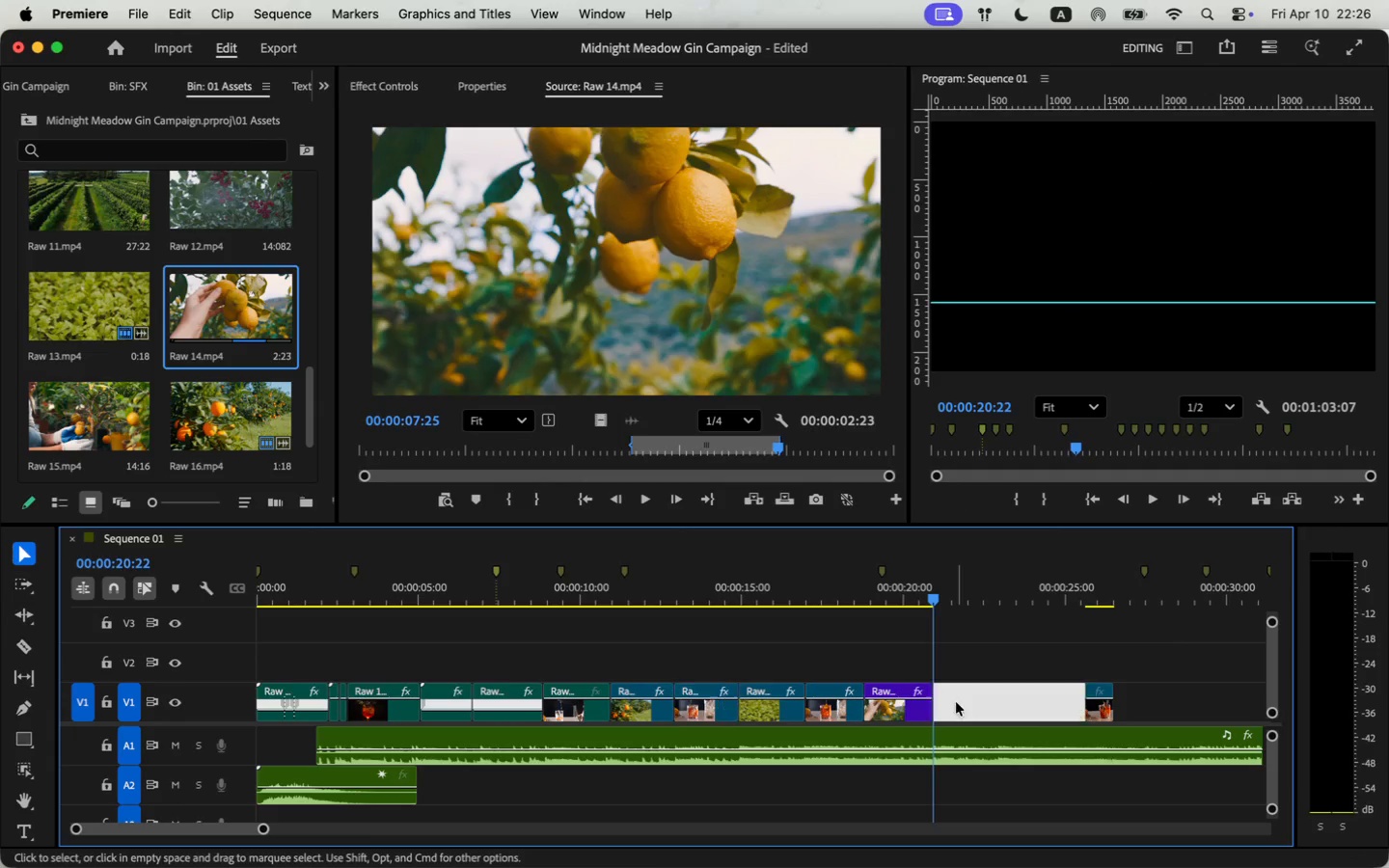 
key(Meta+V)
 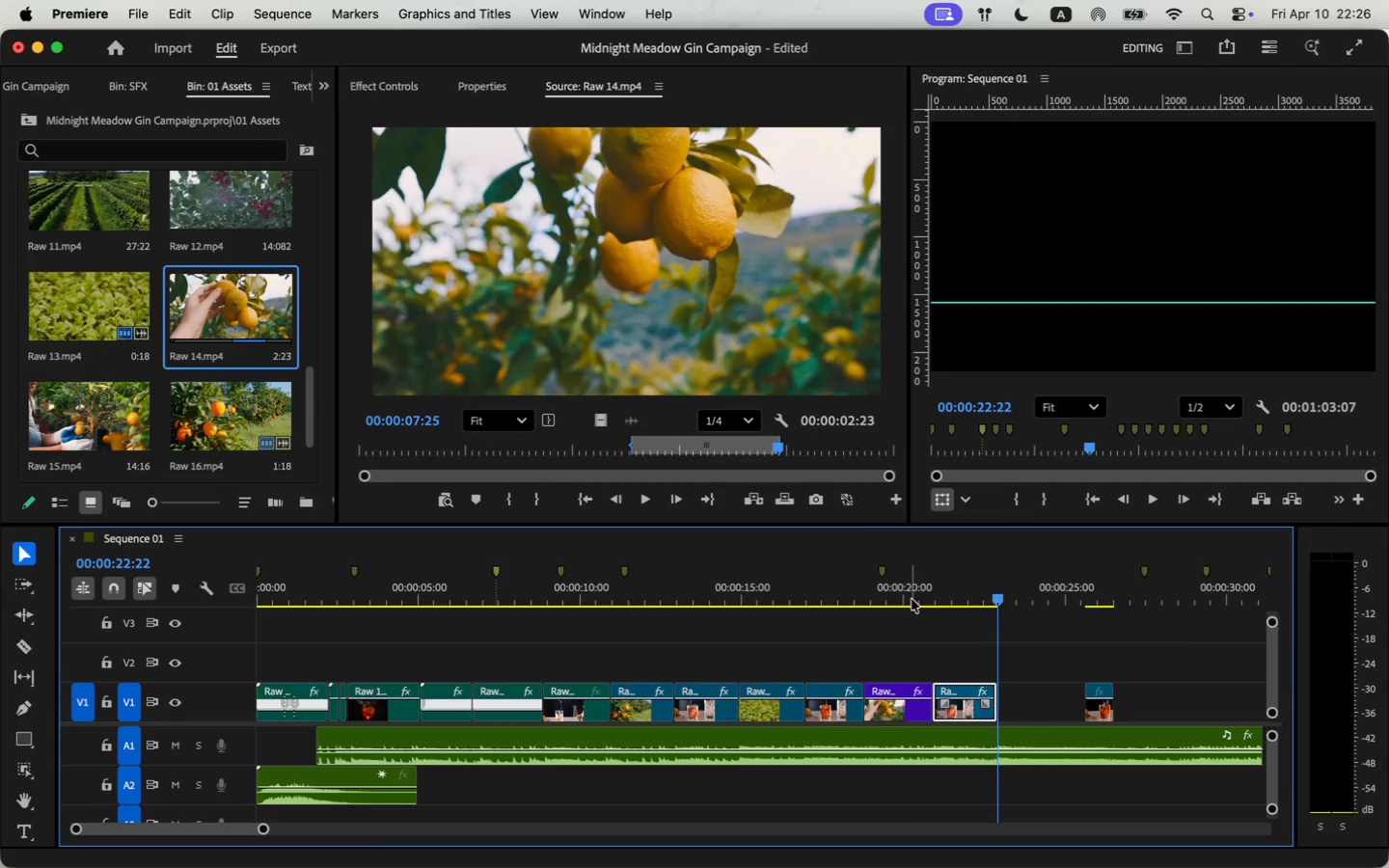 
key(Space)
 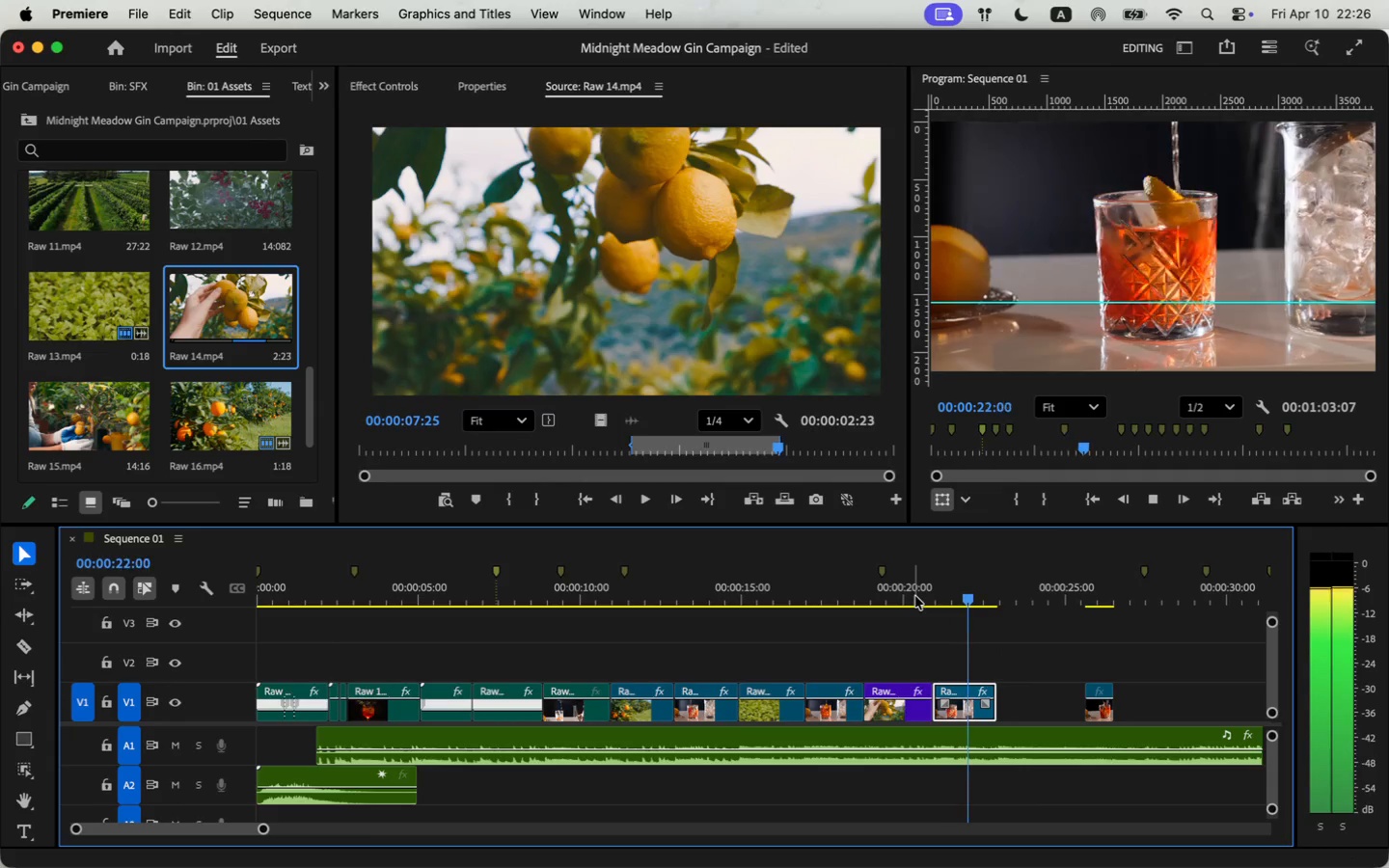 
key(Space)
 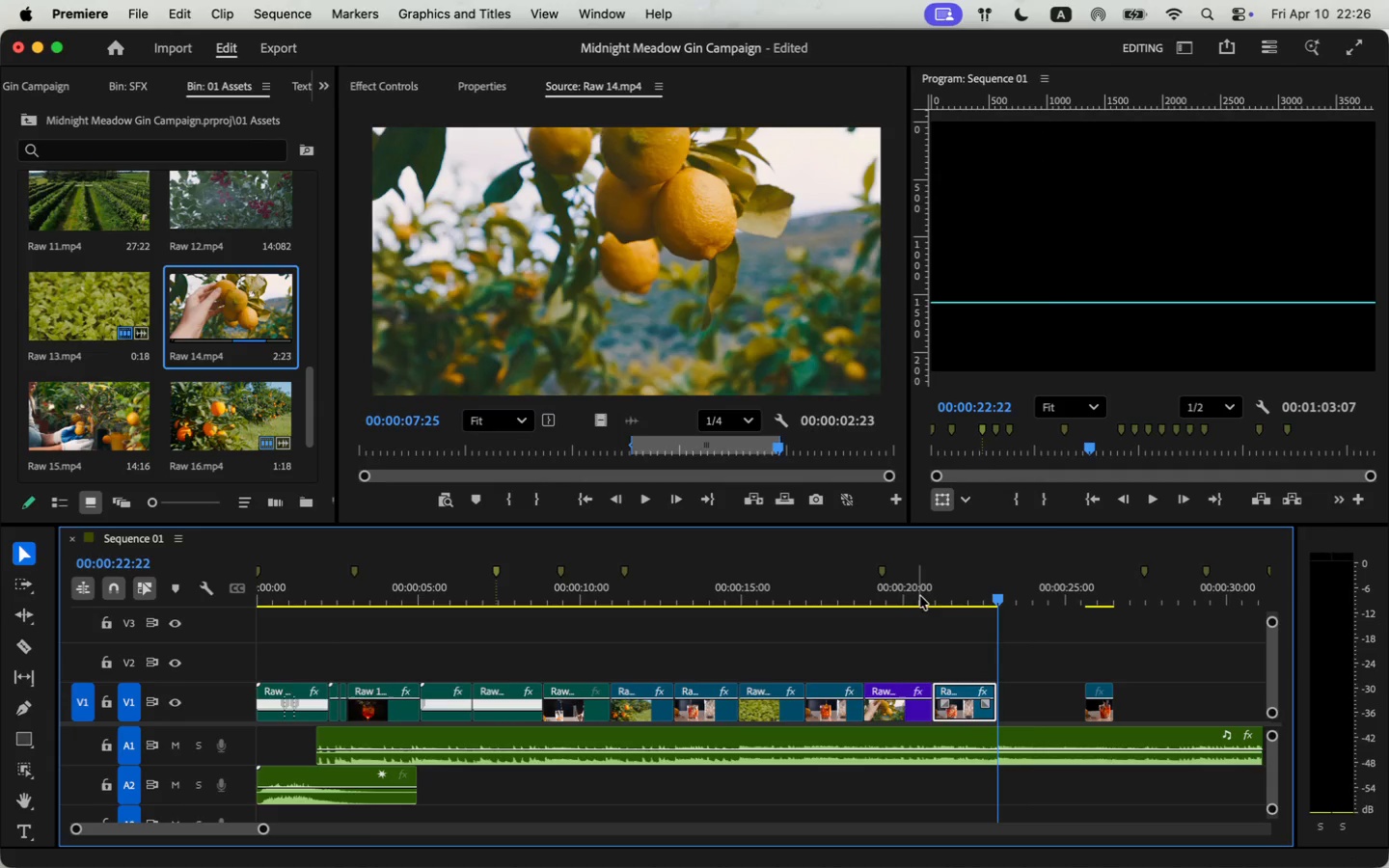 
left_click_drag(start_coordinate=[994, 710], to_coordinate=[1071, 710])
 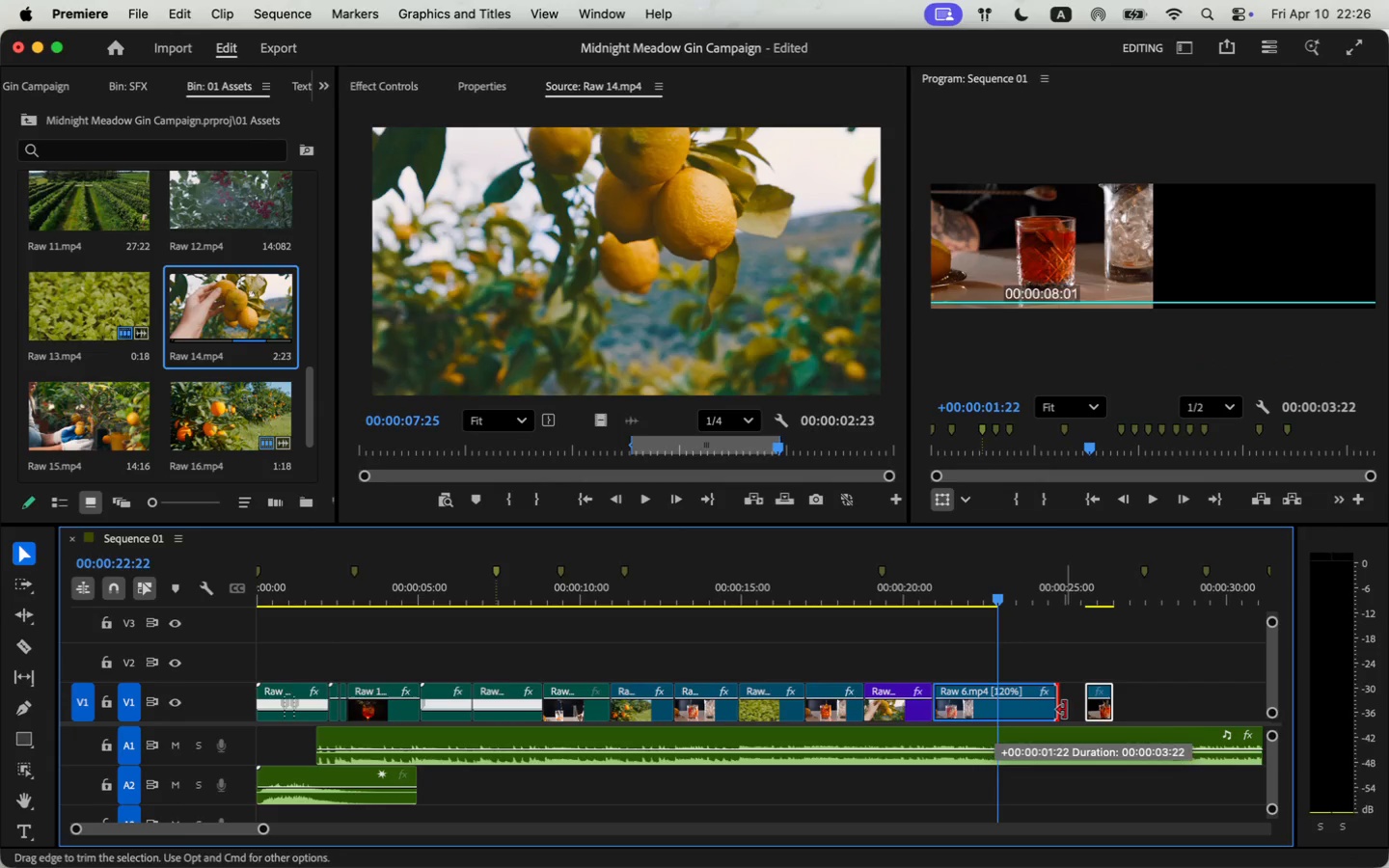 
key(Space)
 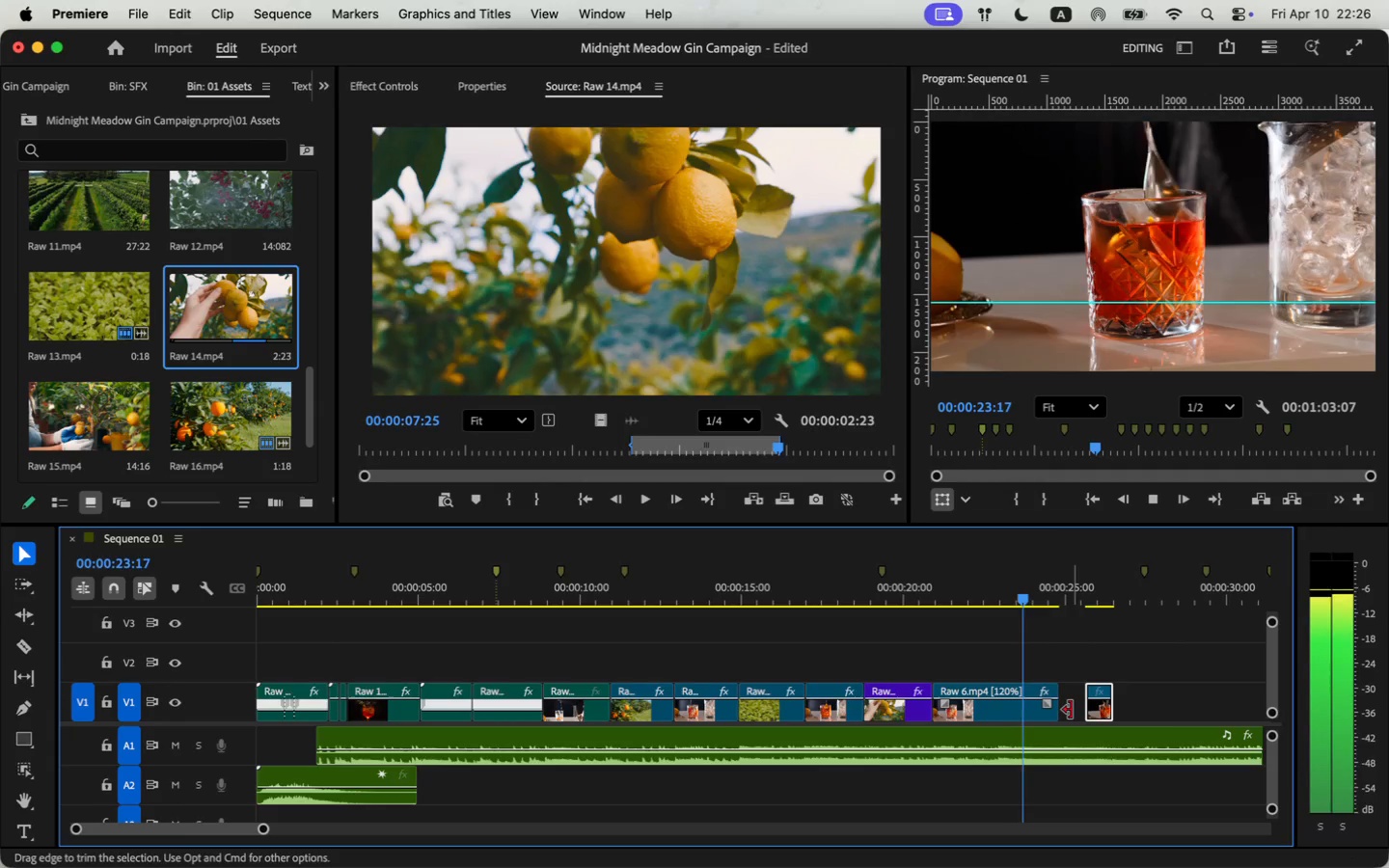 
key(Space)
 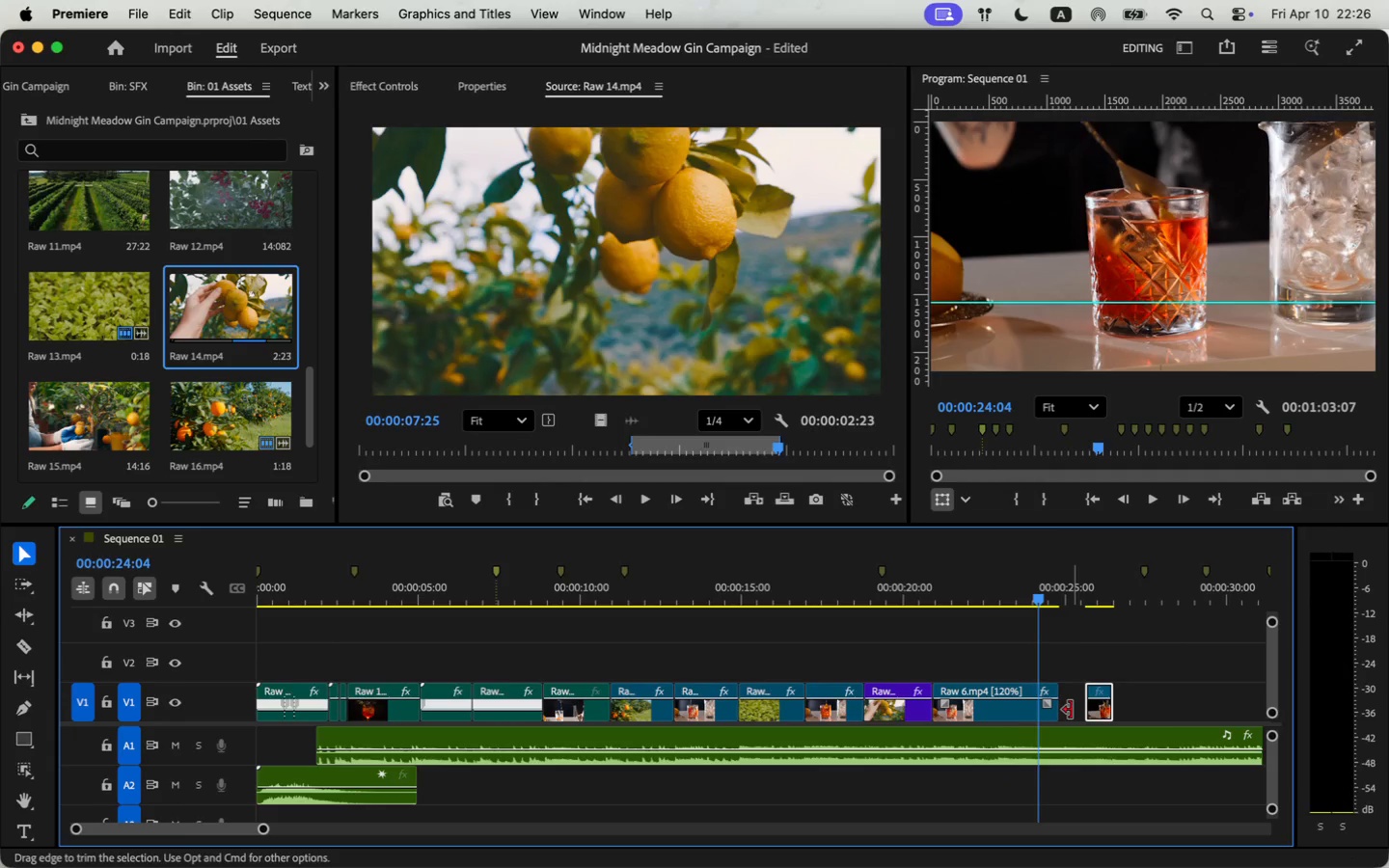 
key(Space)
 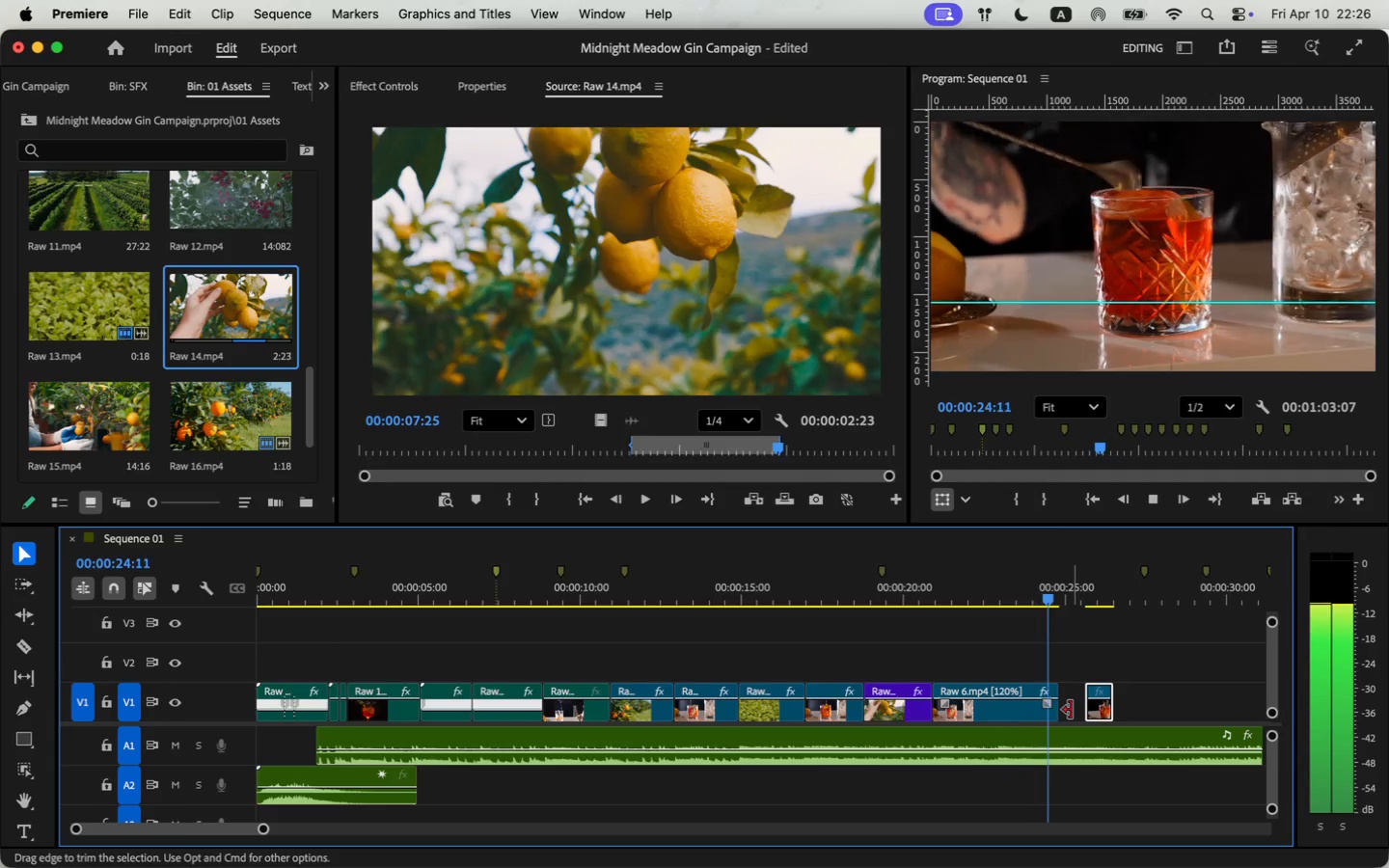 
key(Space)
 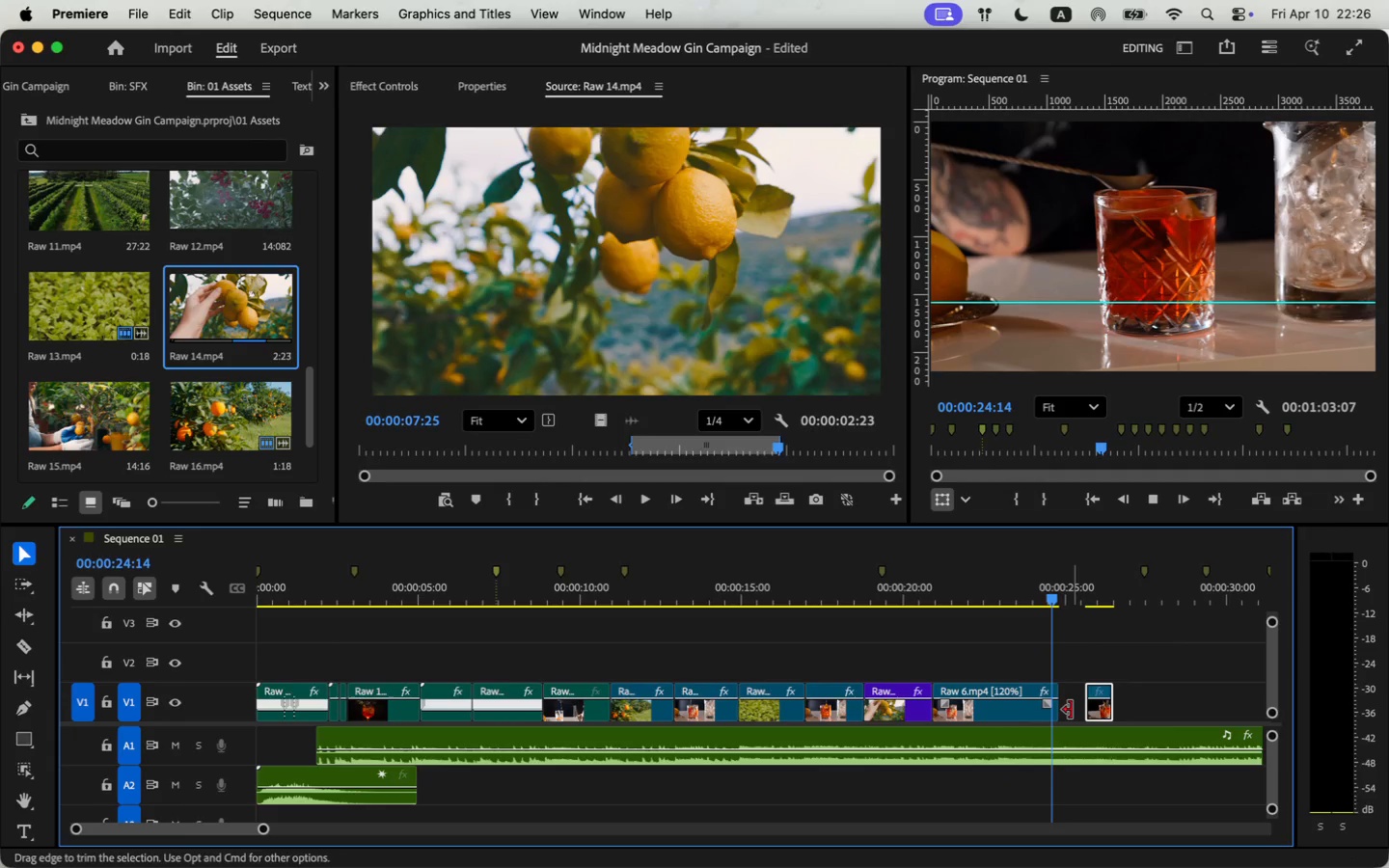 
key(Space)
 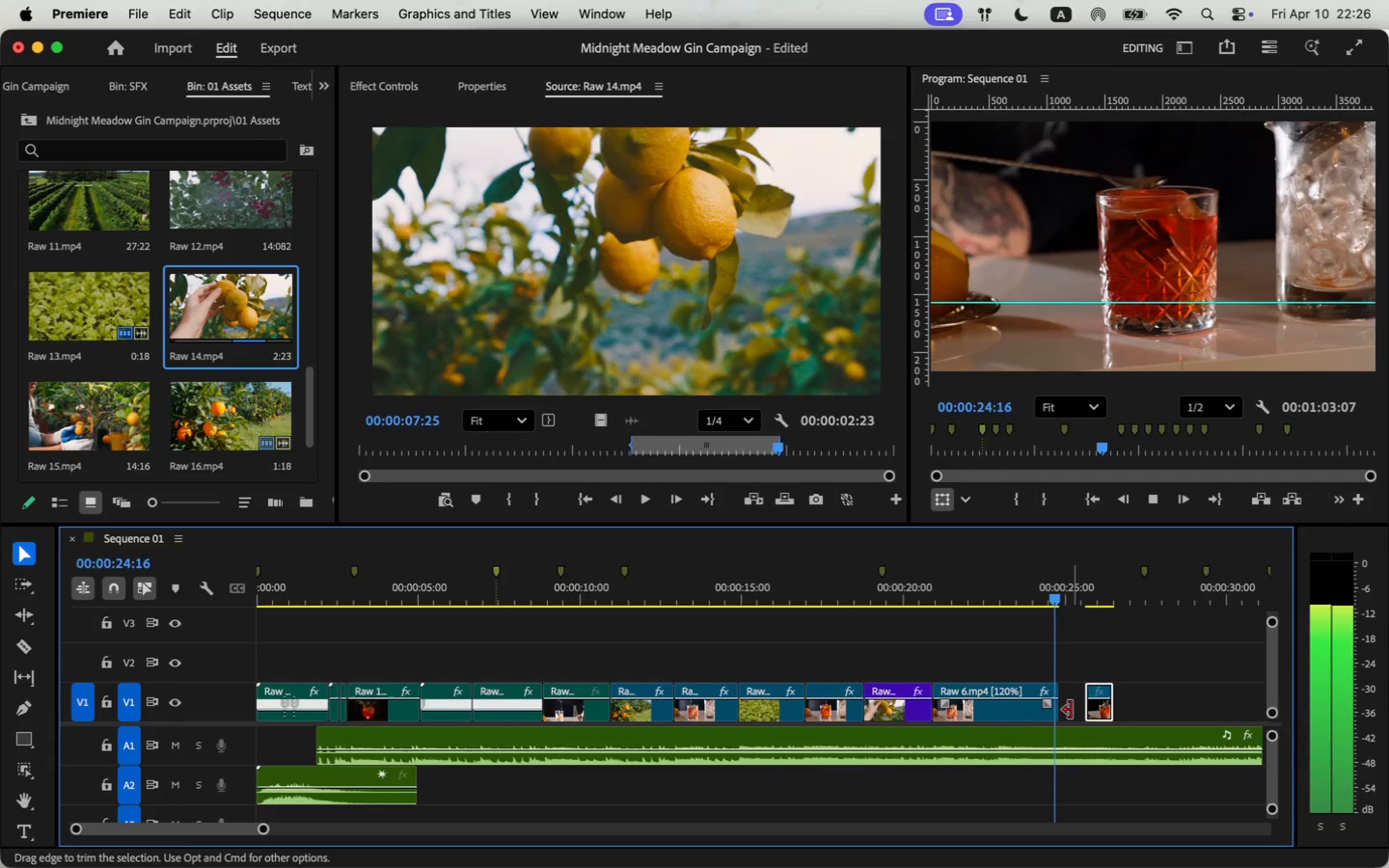 
key(Space)
 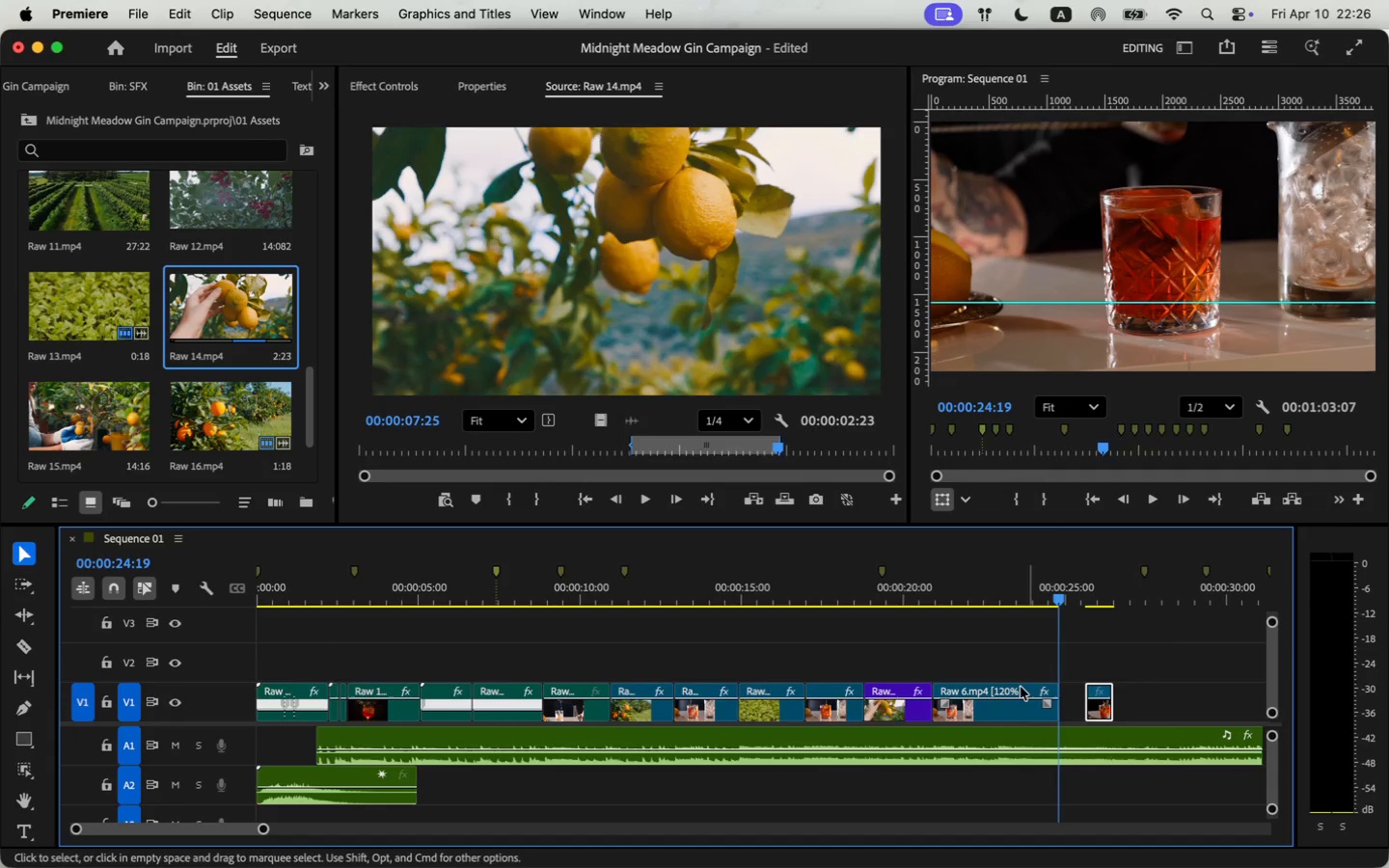 
left_click([934, 591])
 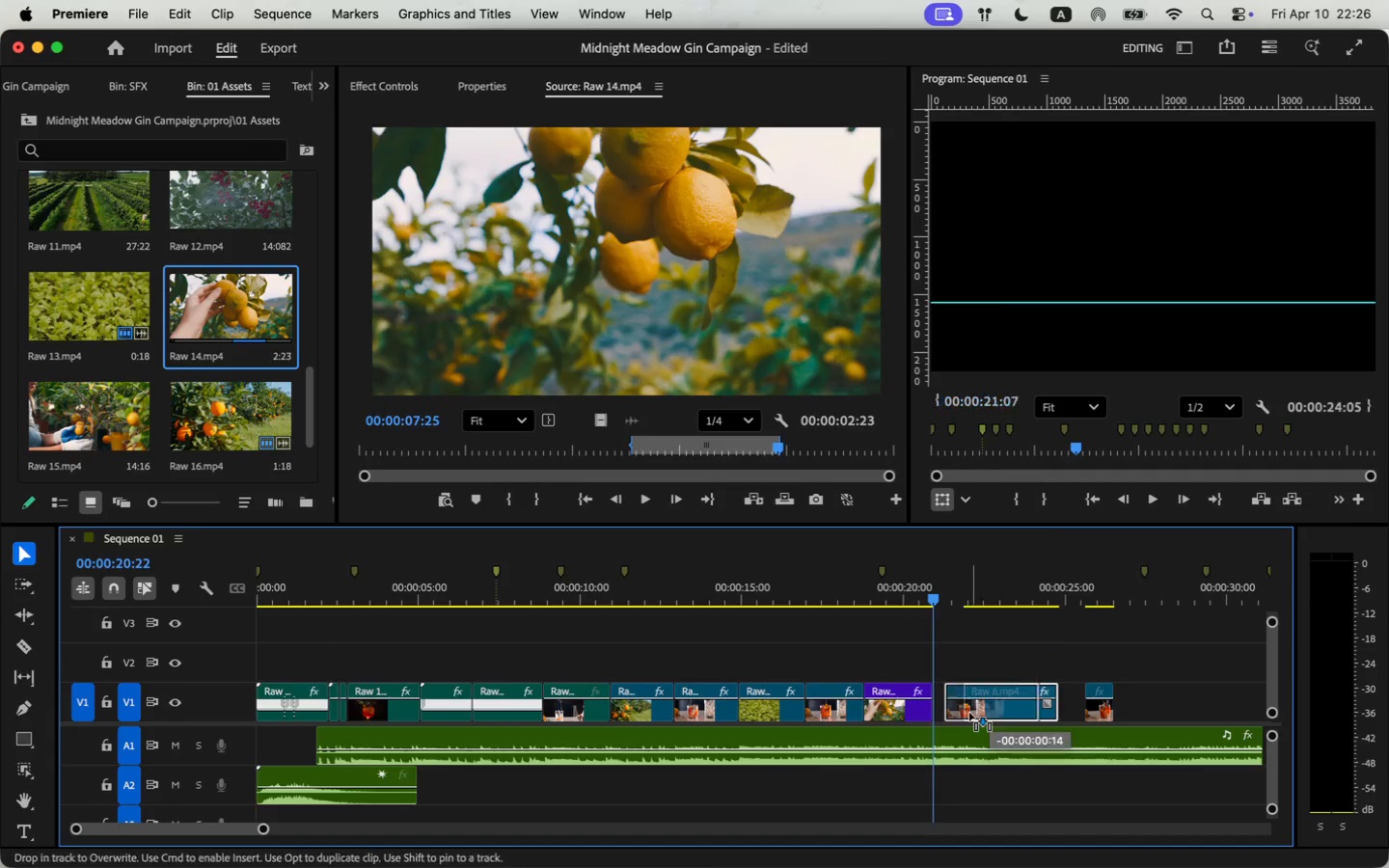 
left_click_drag(start_coordinate=[938, 714], to_coordinate=[967, 714])
 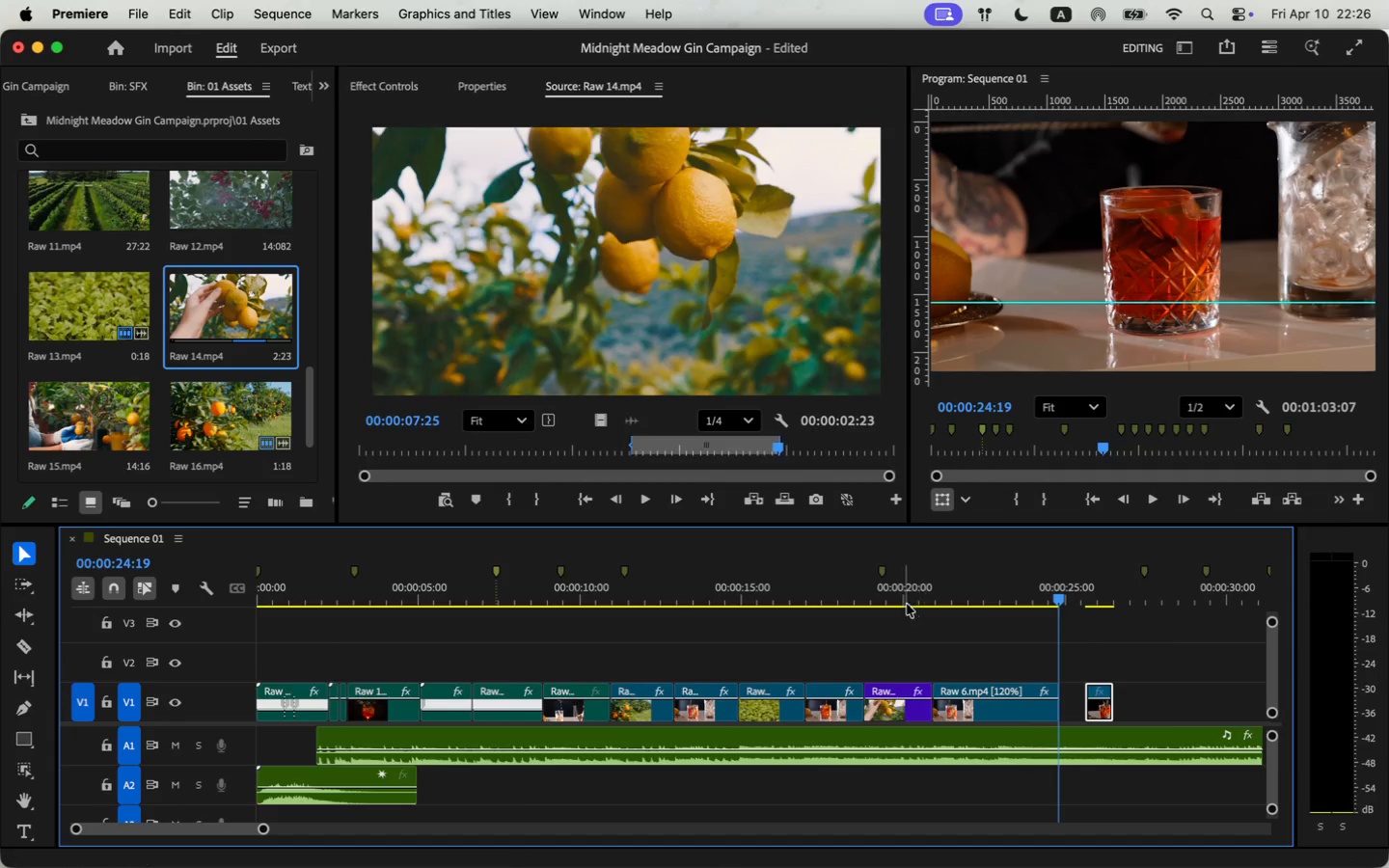 
left_click_drag(start_coordinate=[989, 713], to_coordinate=[966, 713])
 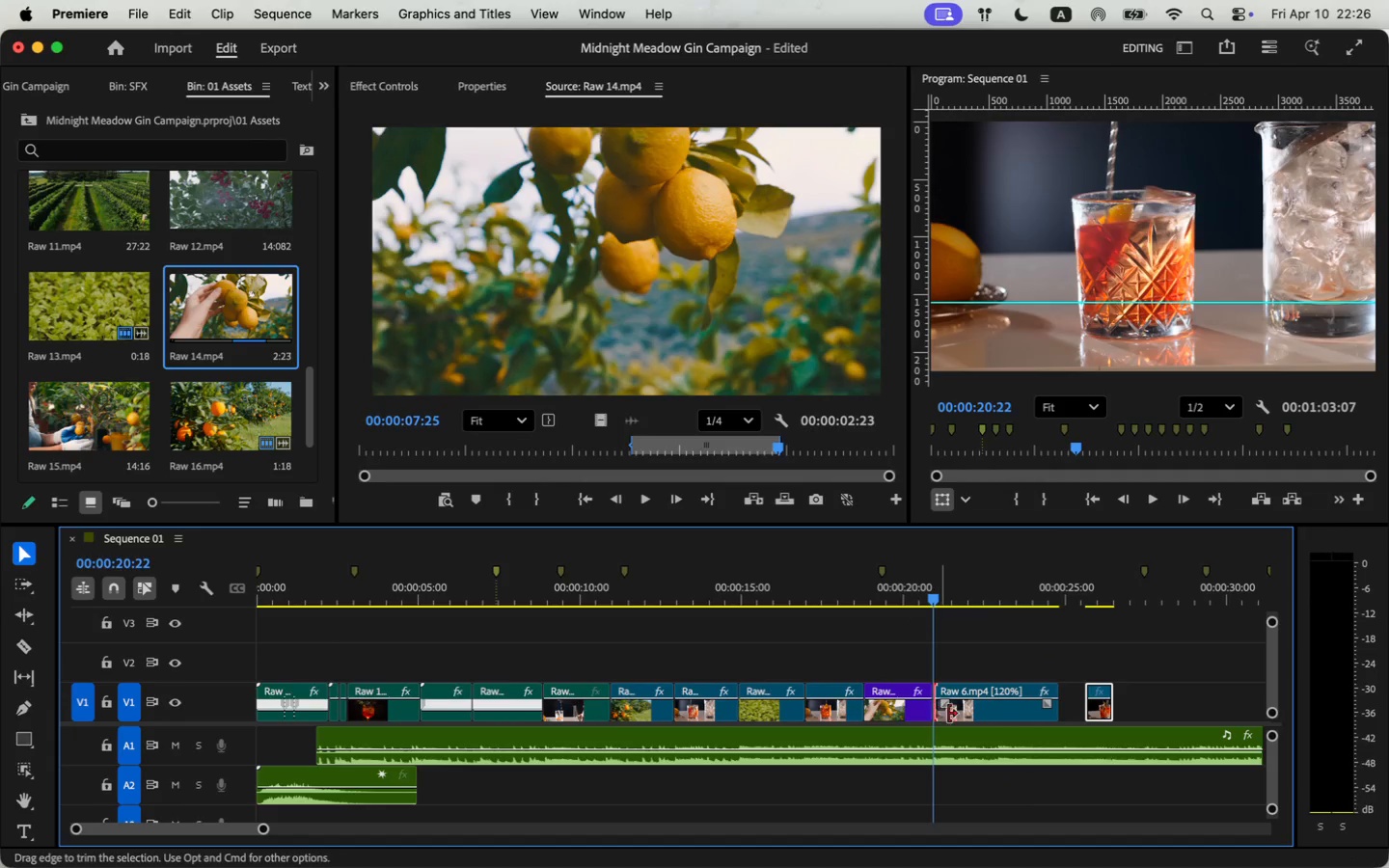 
key(Space)
 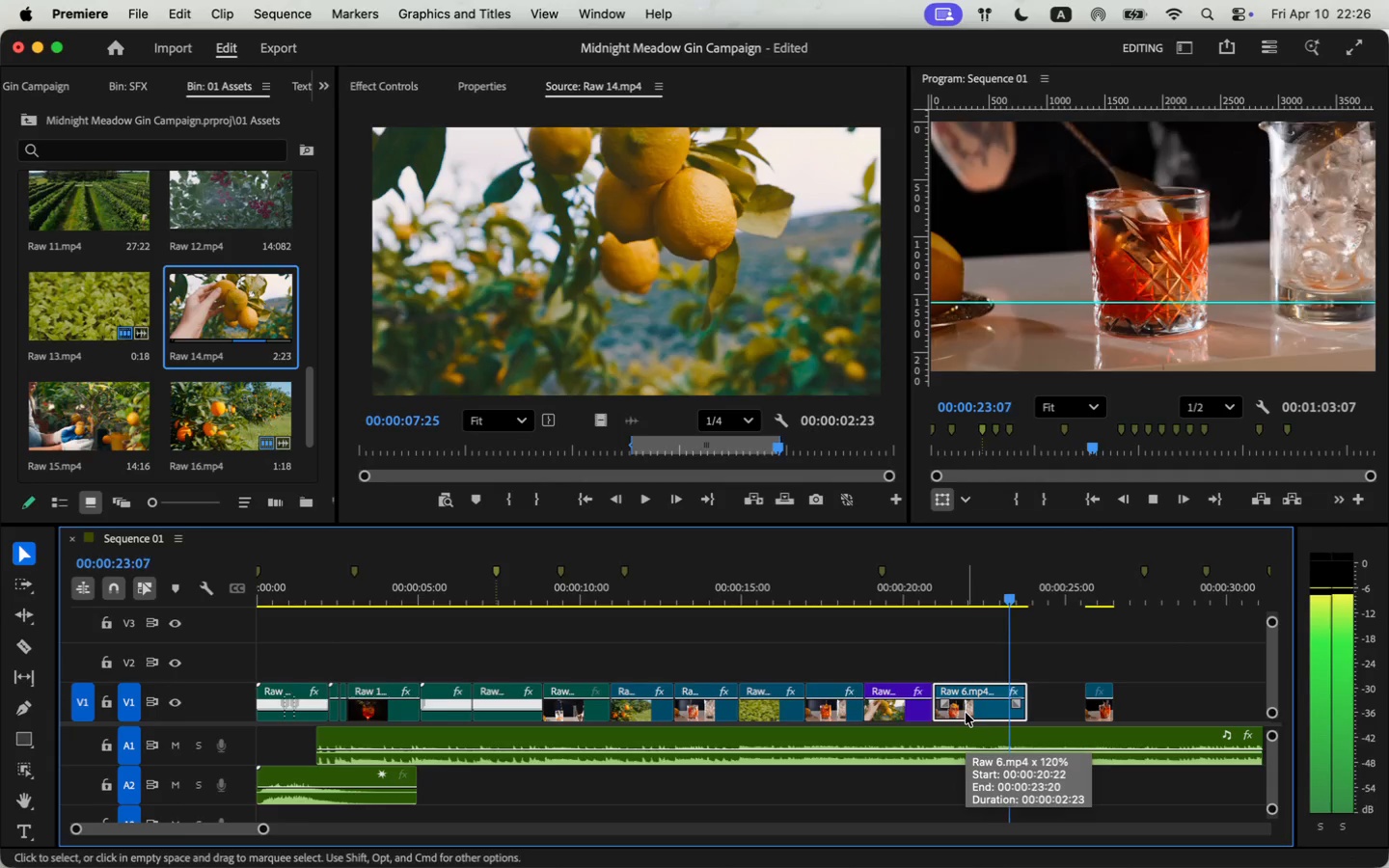 
key(Space)
 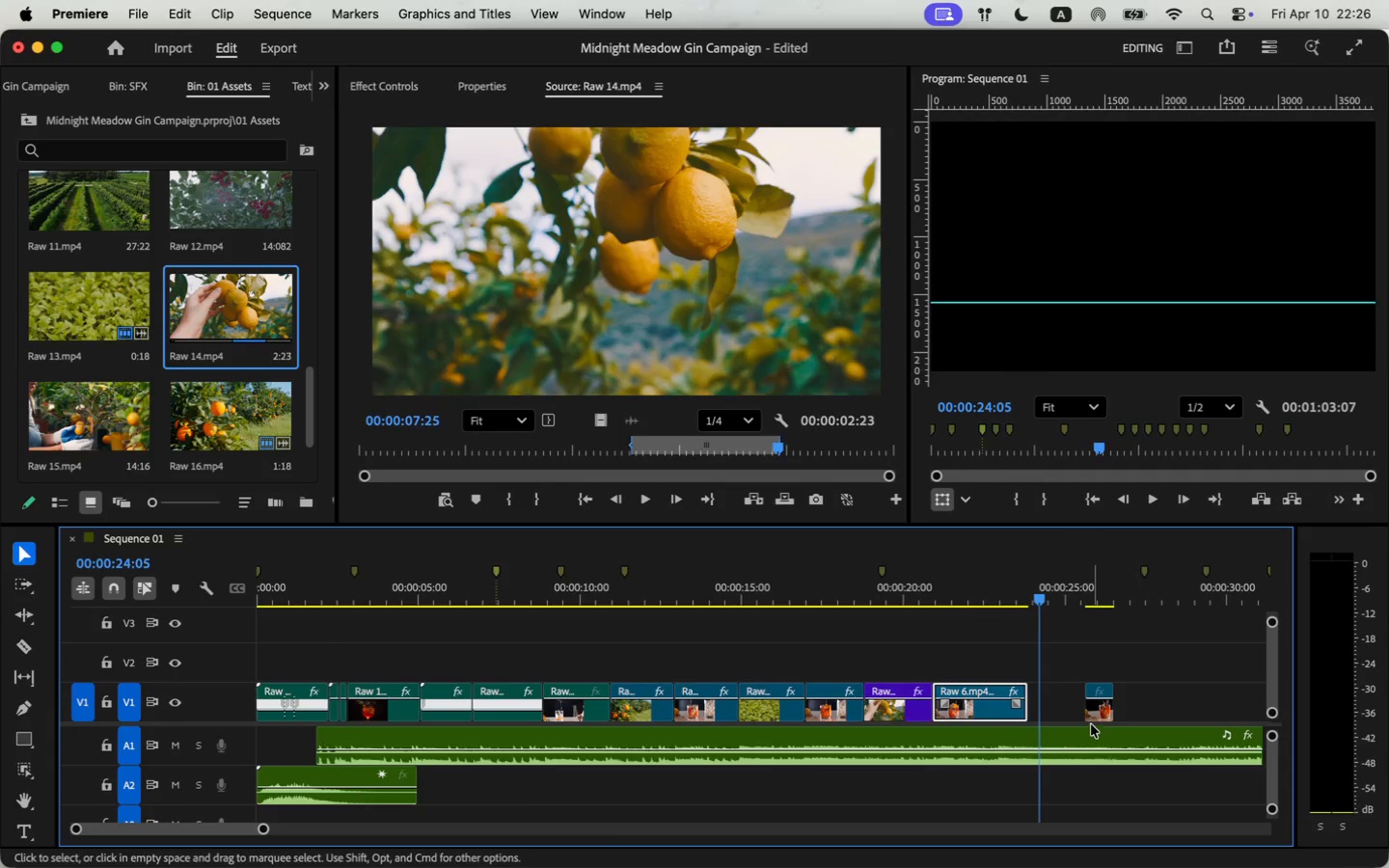 
left_click([1095, 716])
 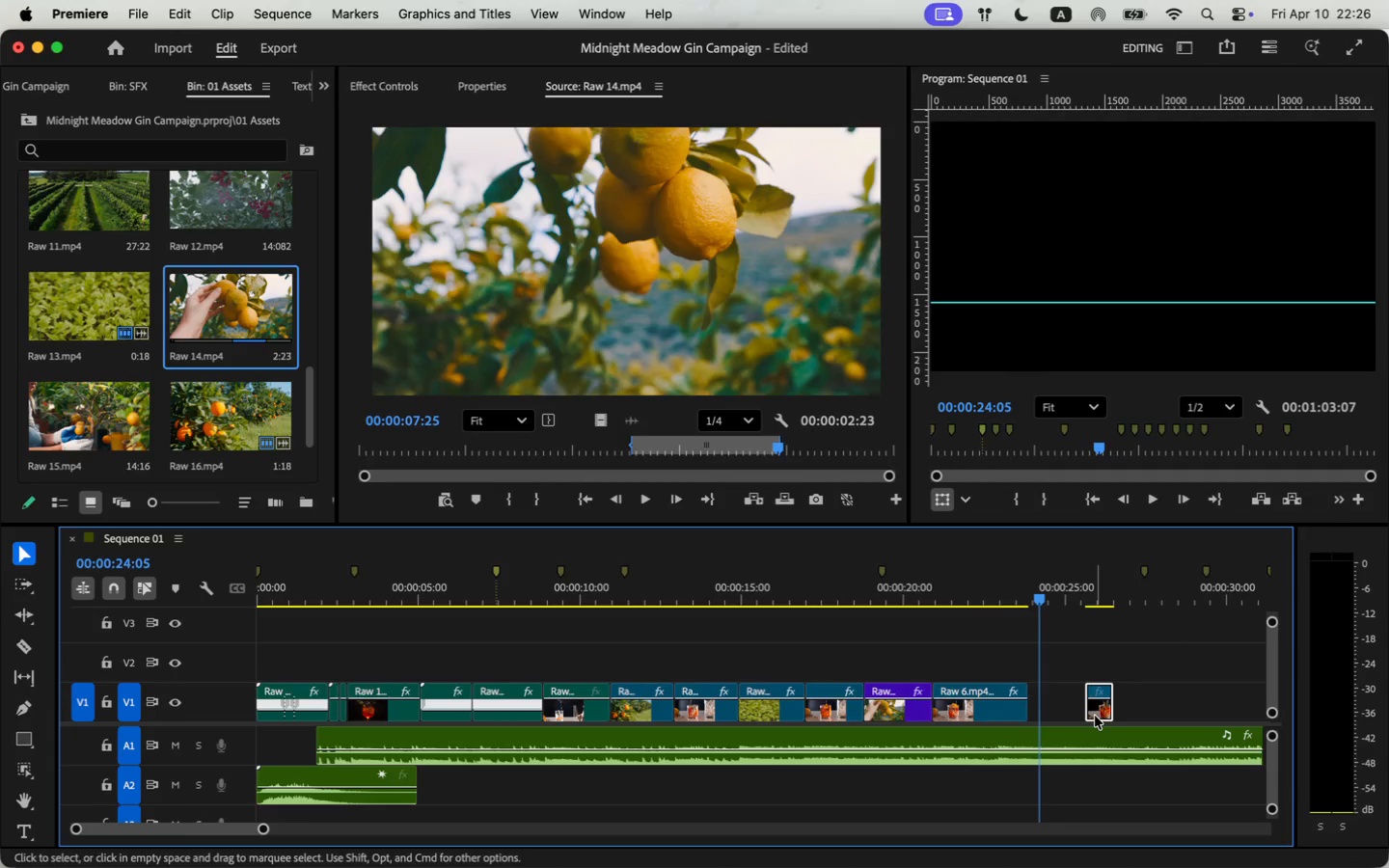 
key(Backspace)
 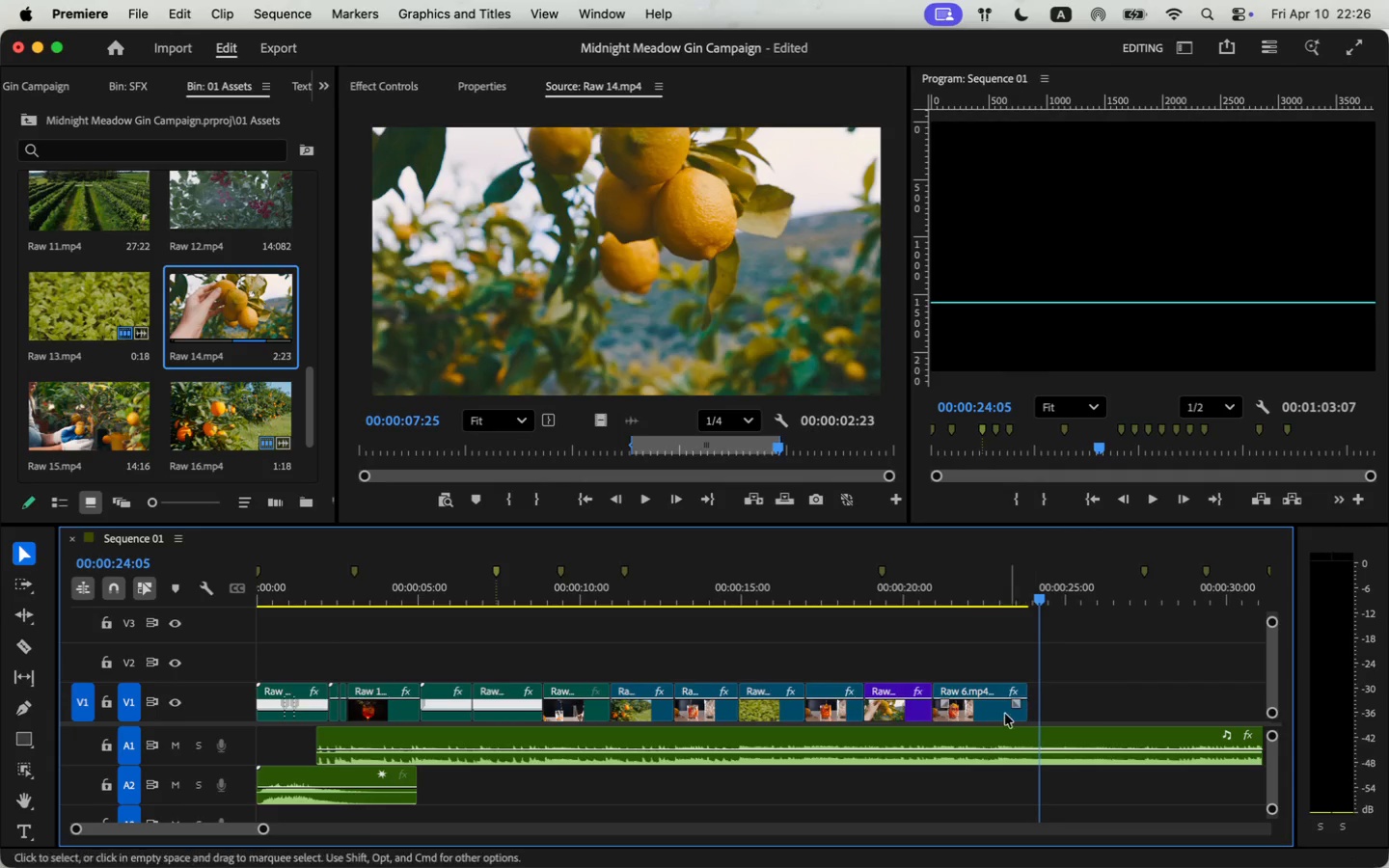 
left_click([1003, 713])
 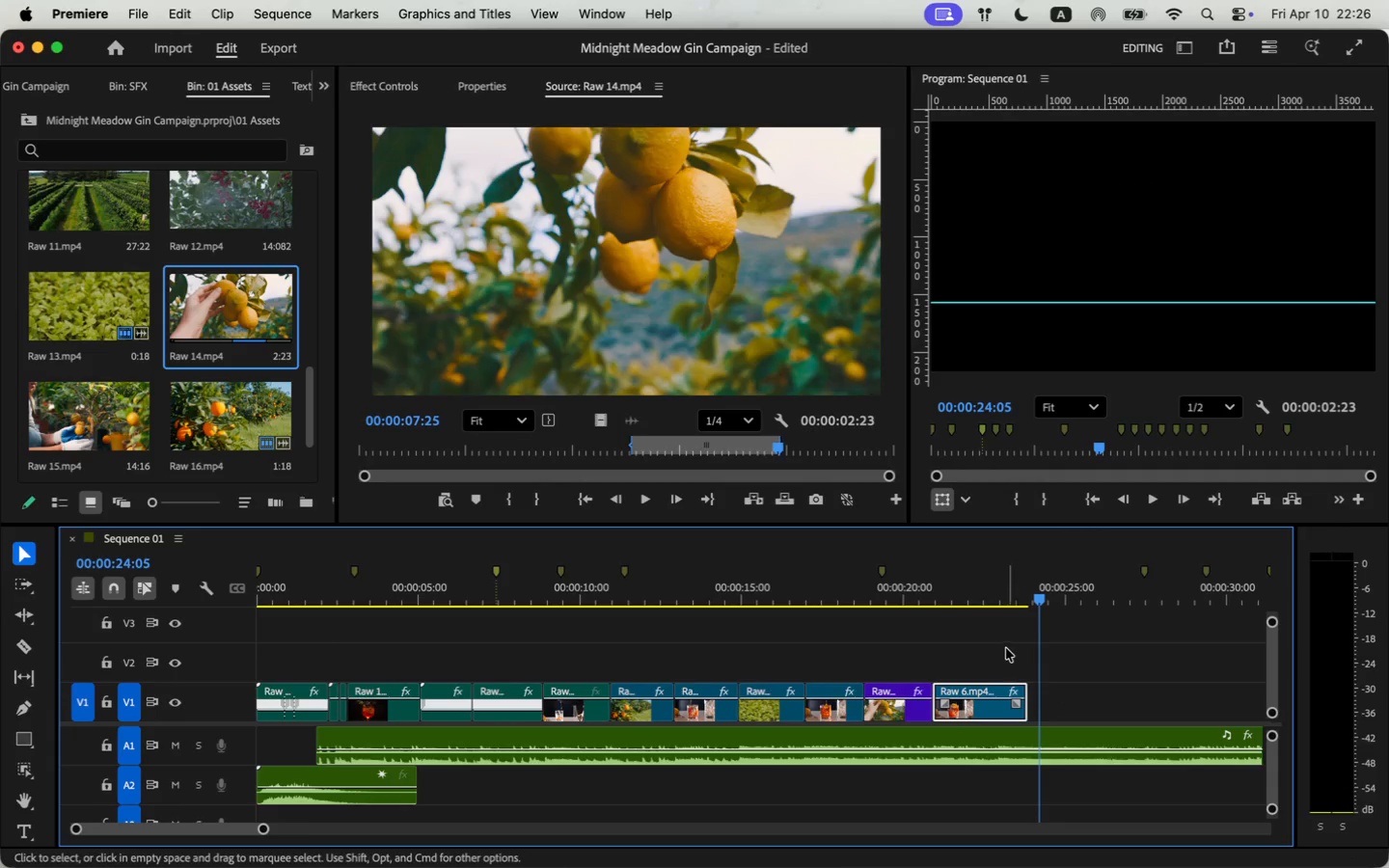 
left_click_drag(start_coordinate=[1026, 714], to_coordinate=[1100, 710])
 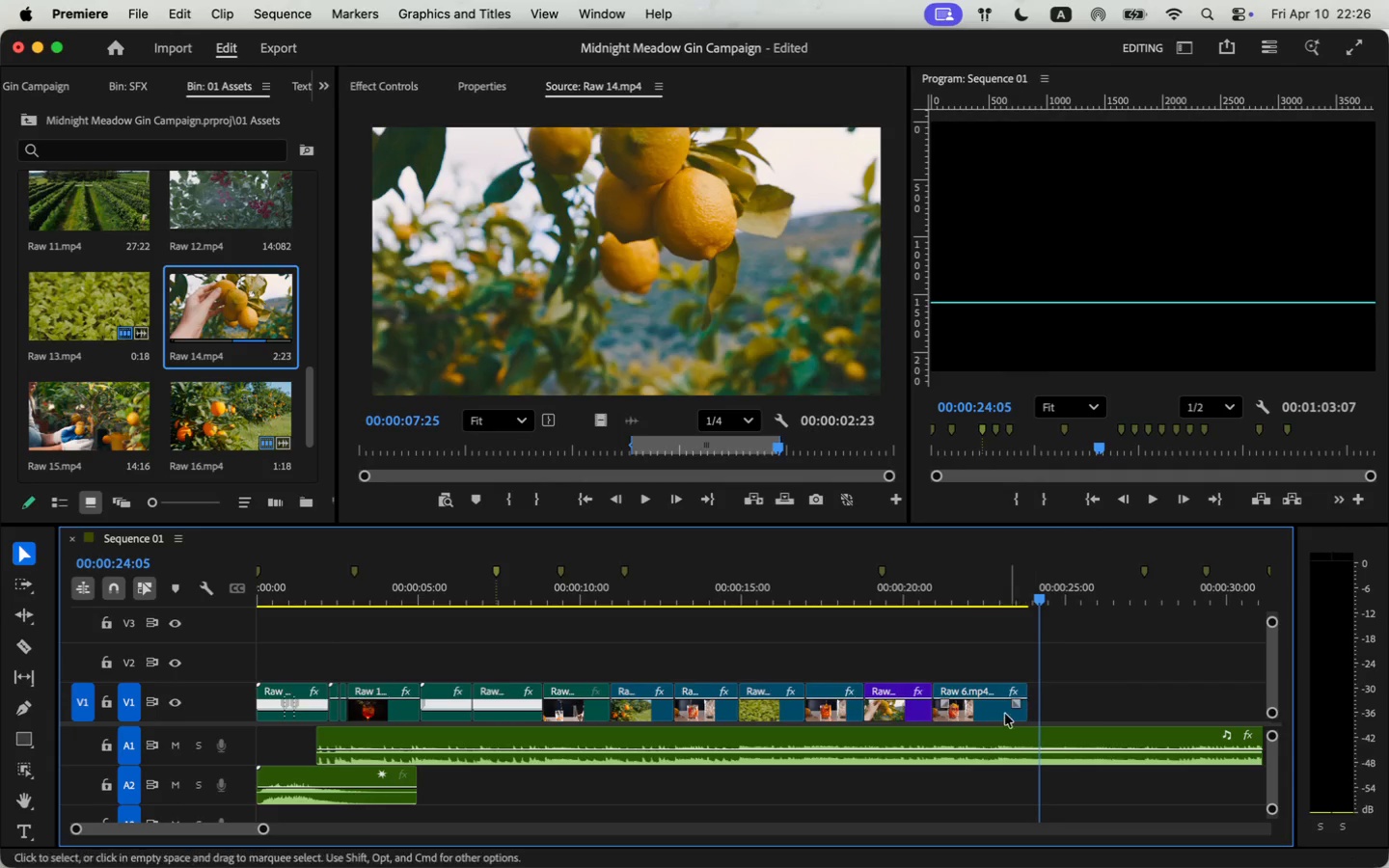 
key(Space)
 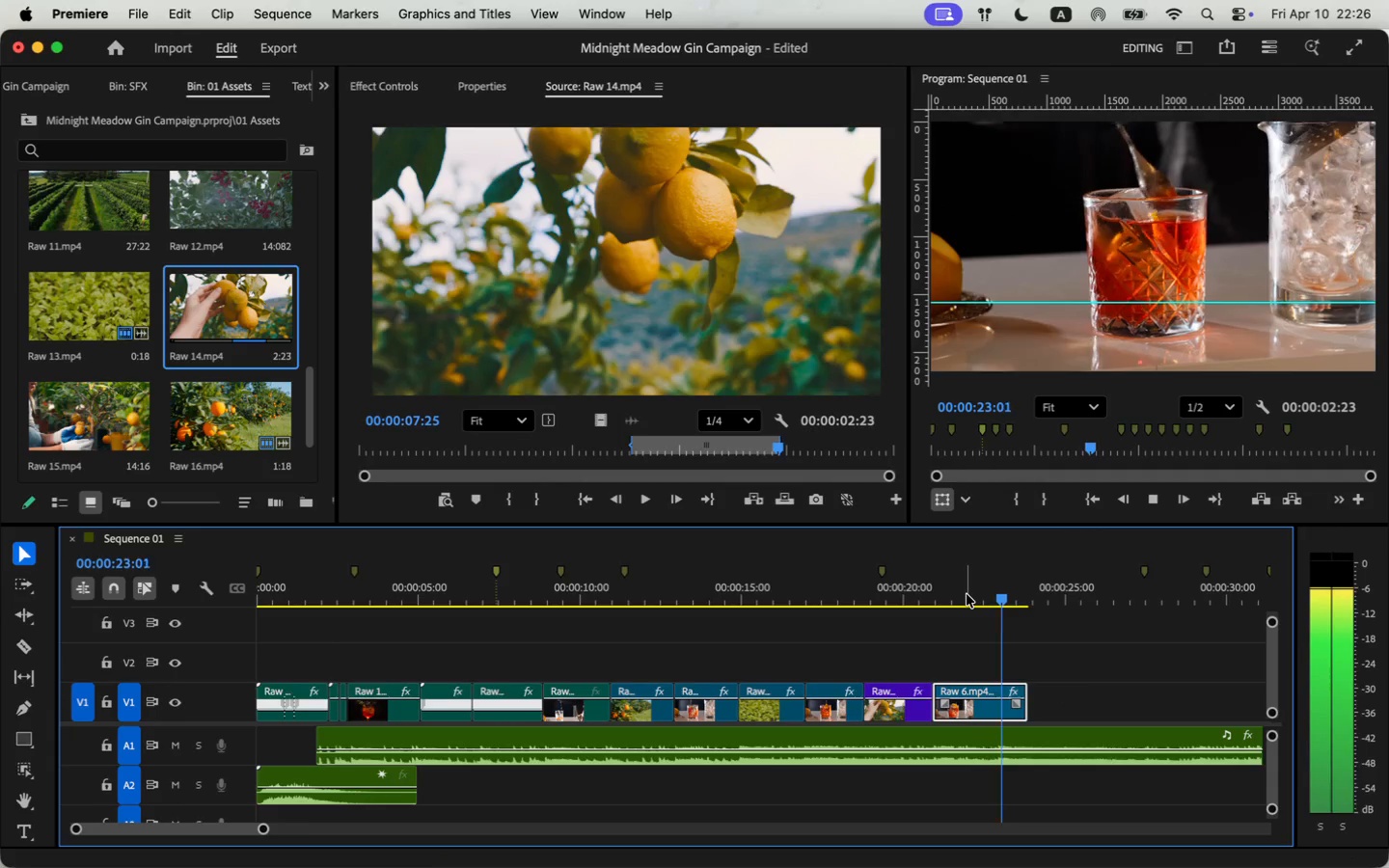 
key(Space)
 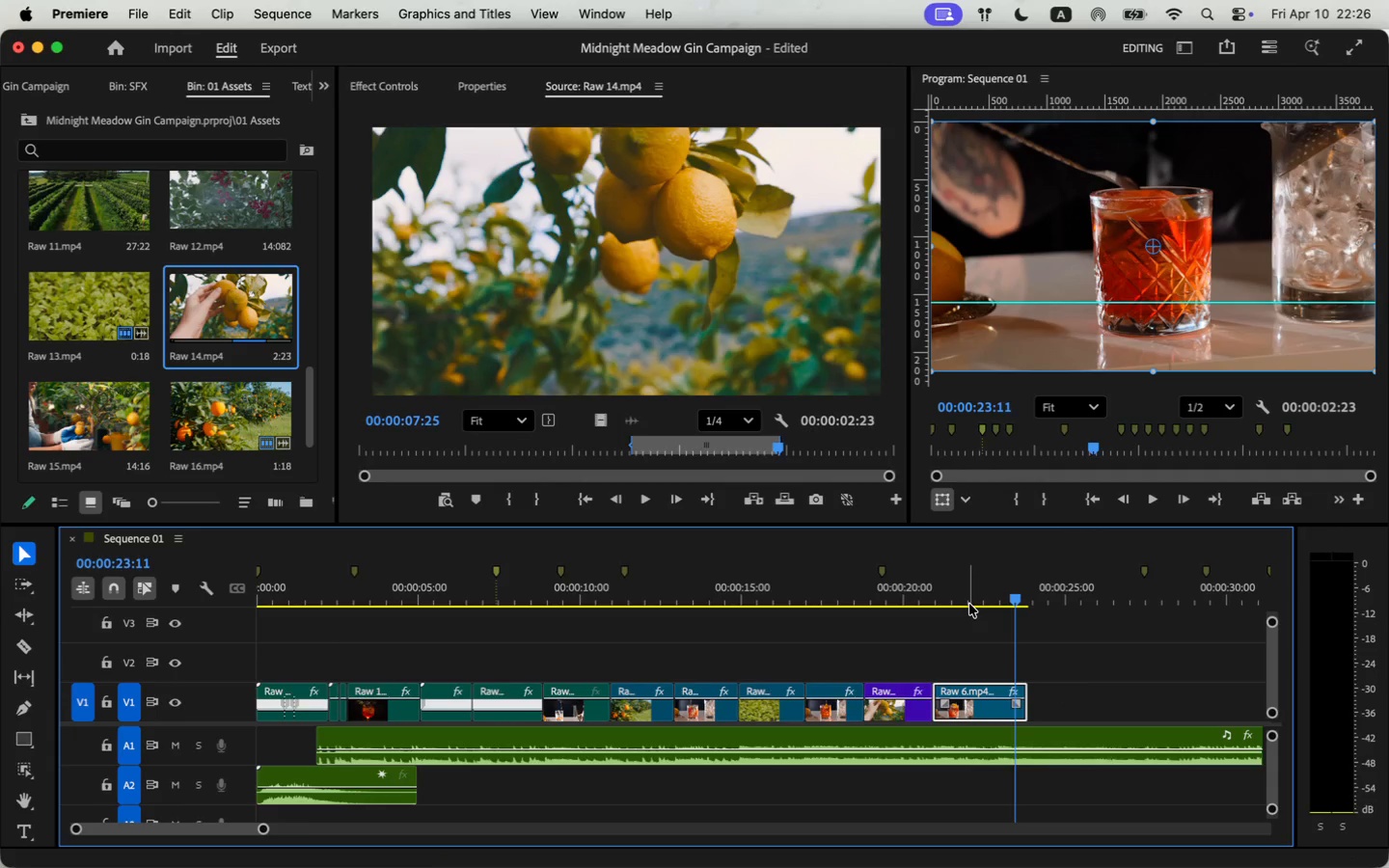 
left_click([974, 592])
 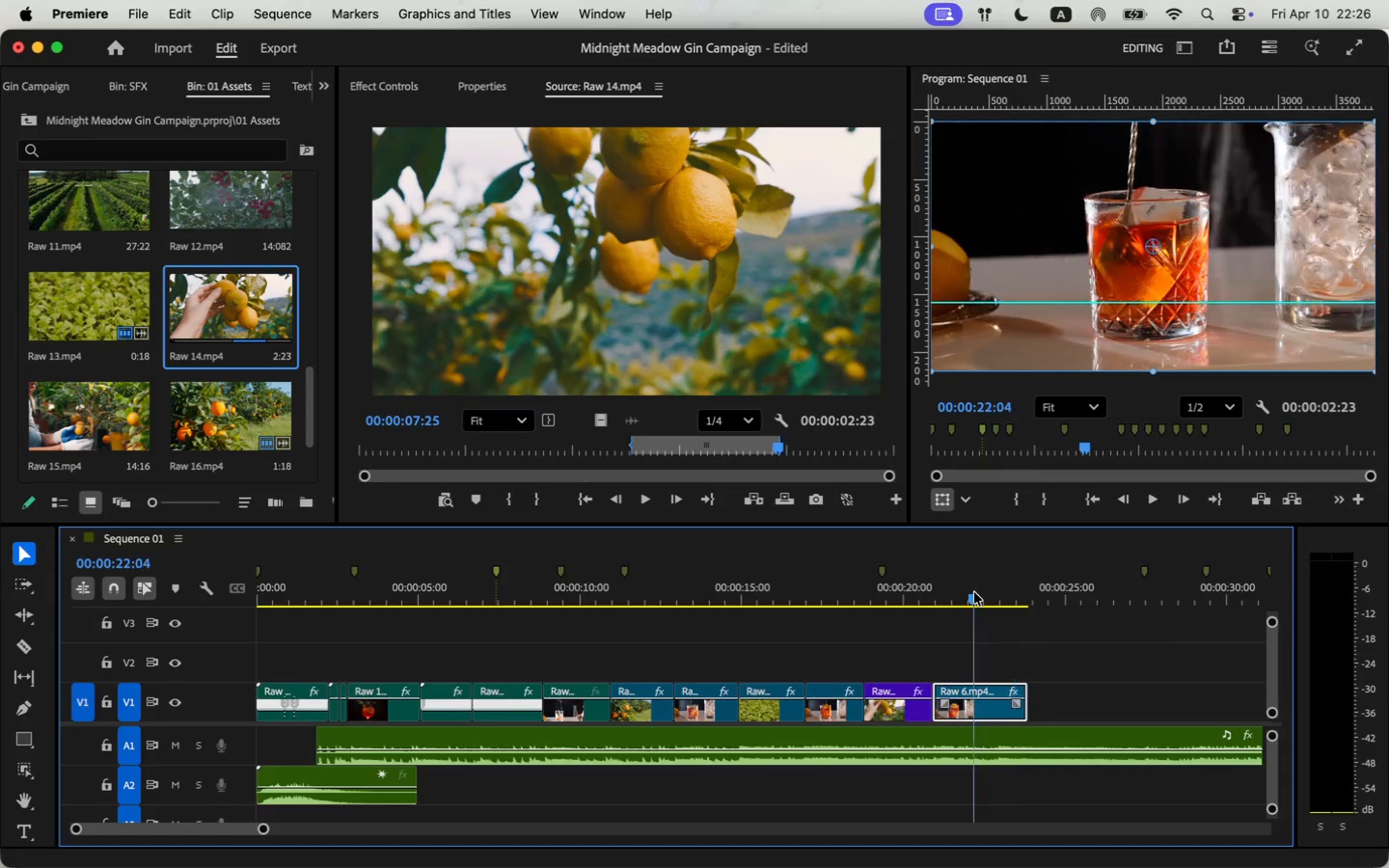 
key(Space)
 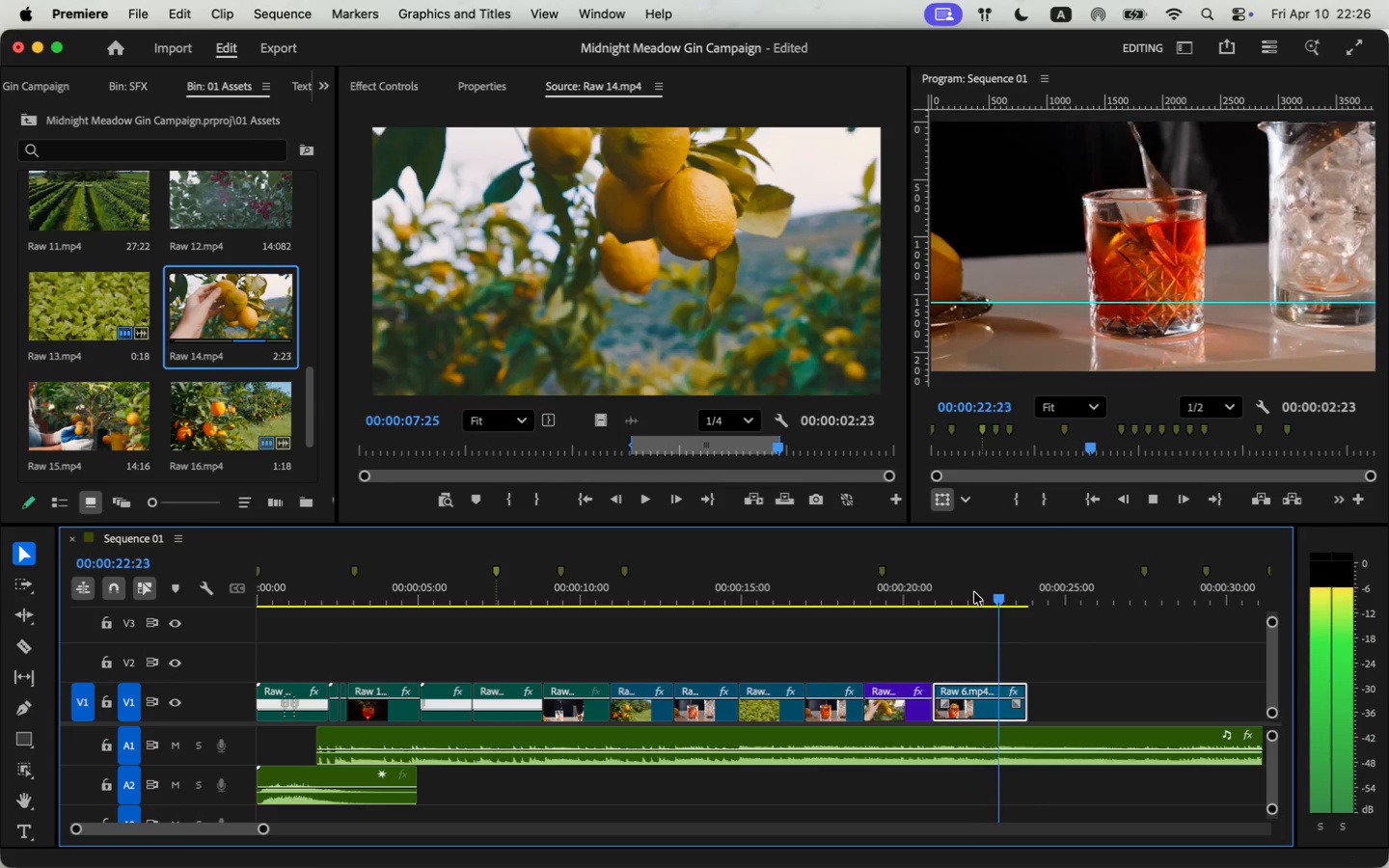 
key(Space)
 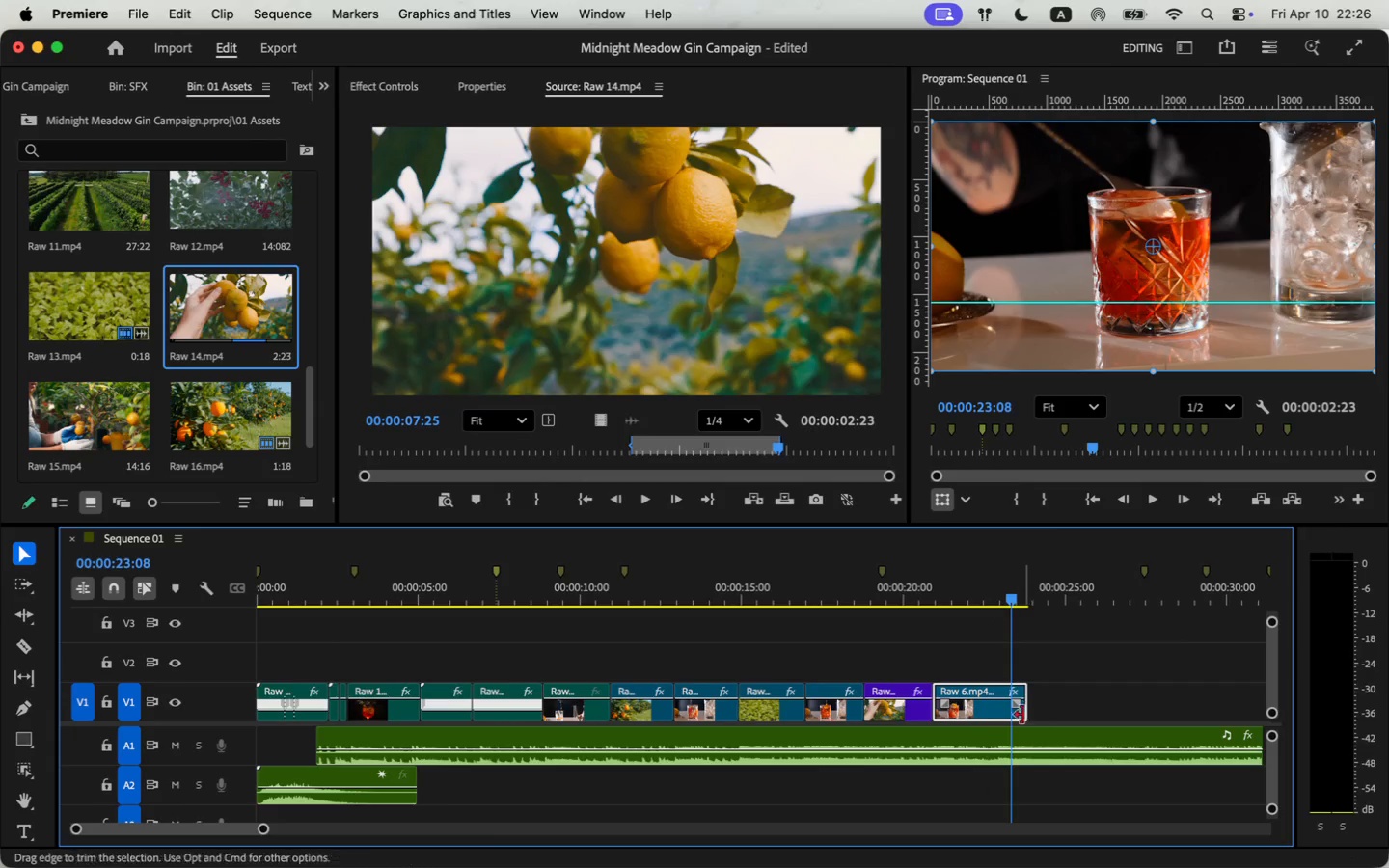 
left_click_drag(start_coordinate=[940, 711], to_coordinate=[950, 711])
 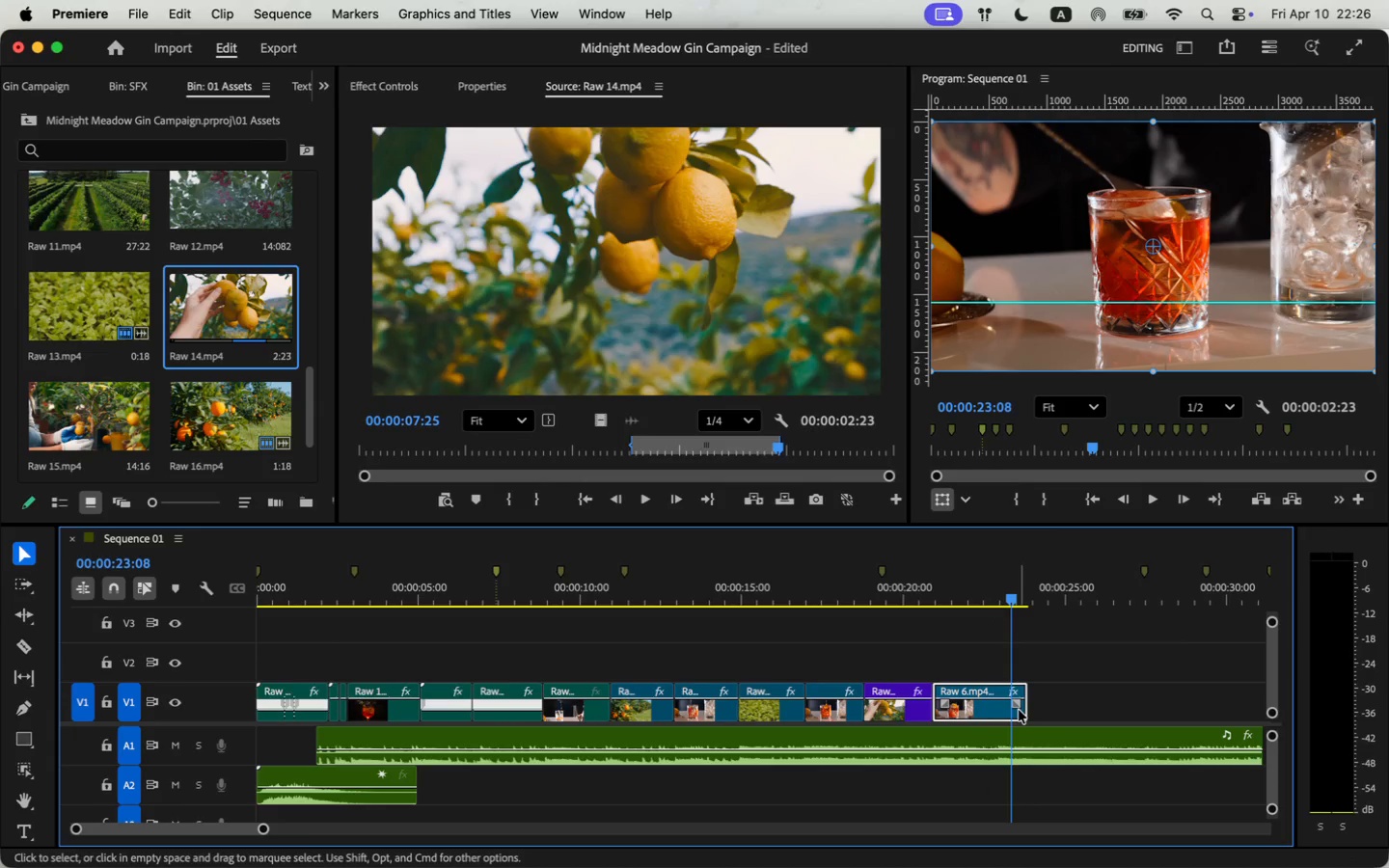 
left_click_drag(start_coordinate=[965, 712], to_coordinate=[958, 712])
 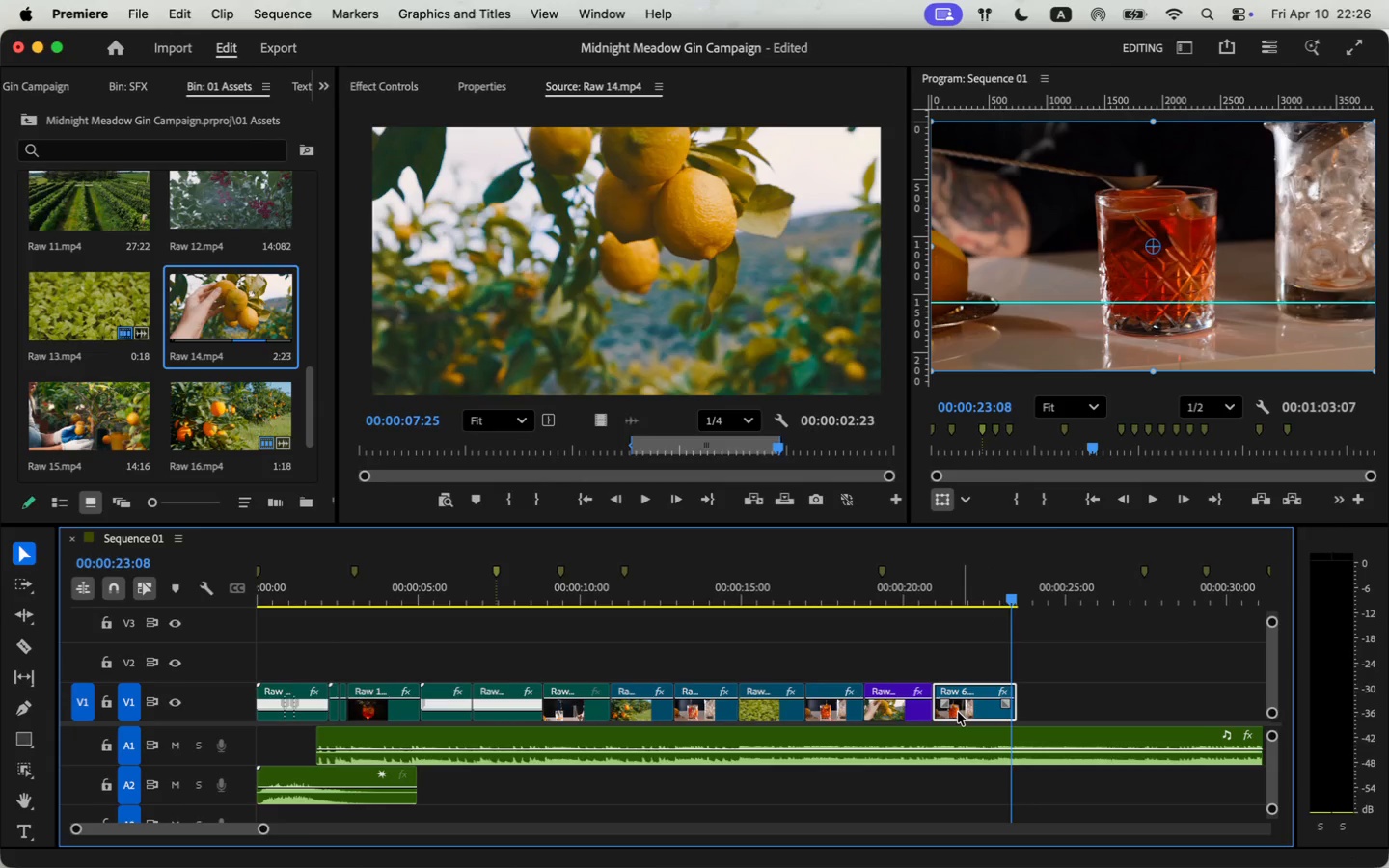 
left_click([974, 592])
 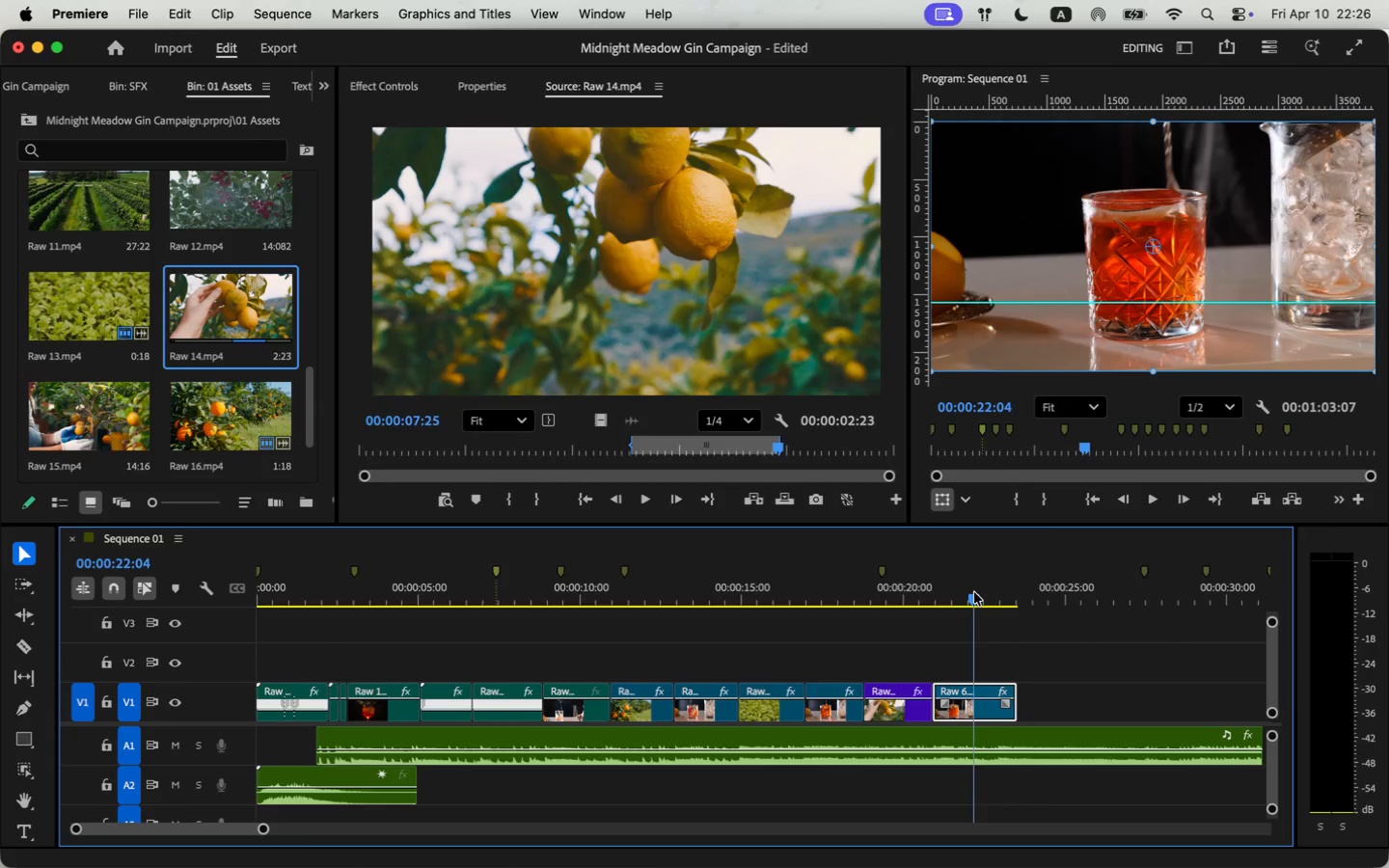 
key(Space)
 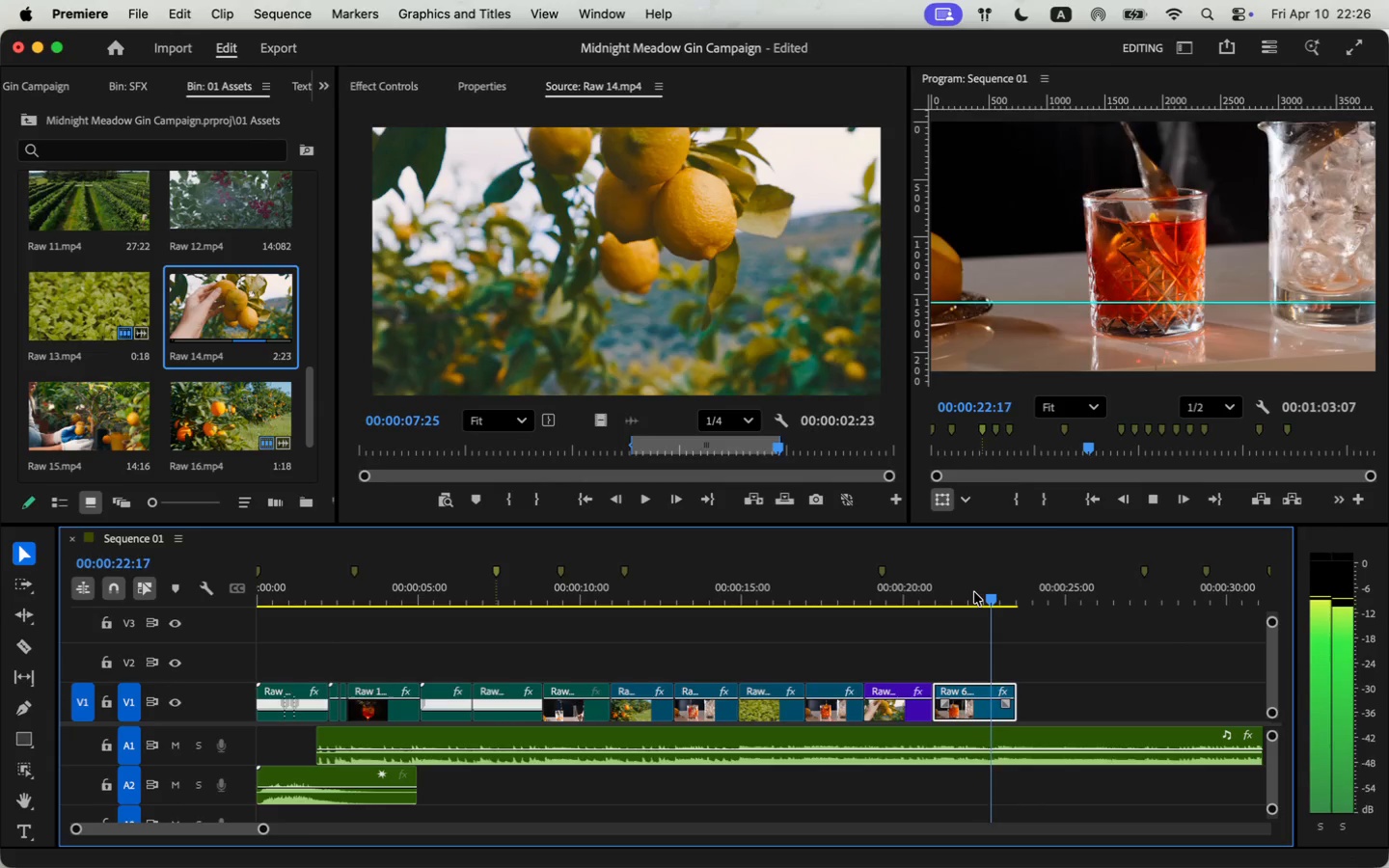 
key(Space)
 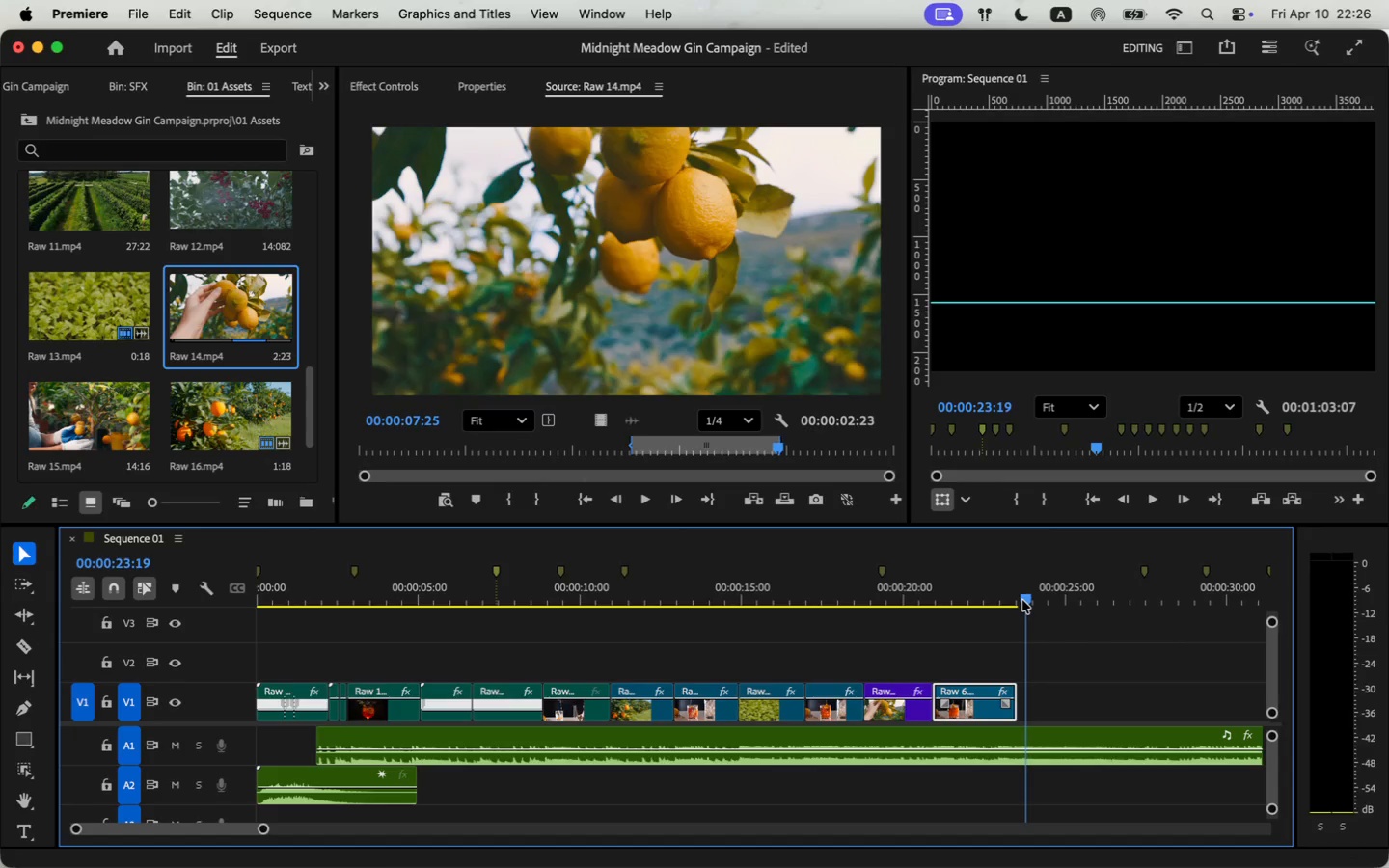 
left_click_drag(start_coordinate=[1022, 600], to_coordinate=[1013, 608])
 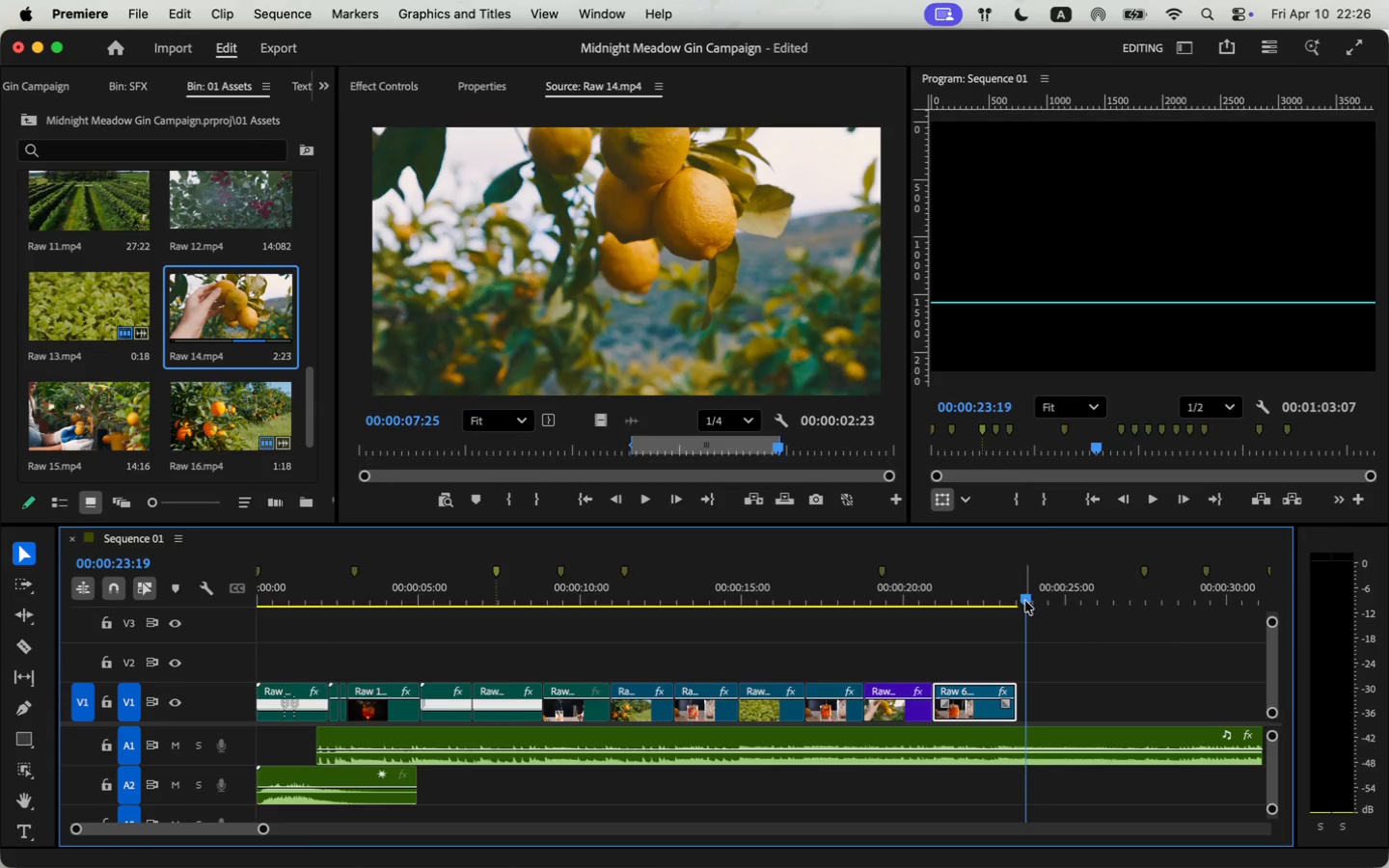 
scroll: coordinate [235, 375], scroll_direction: up, amount: 3.0
 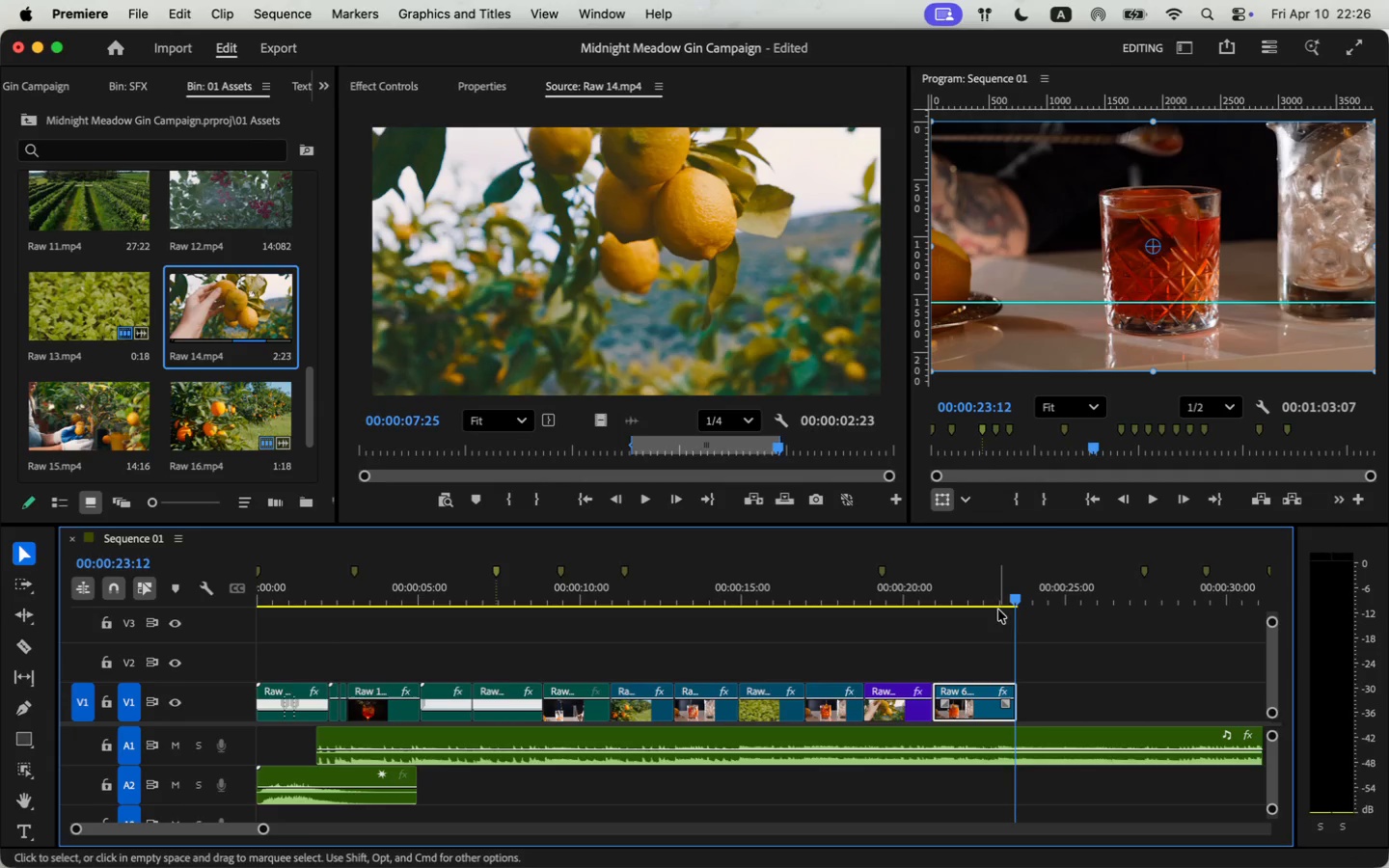 
scroll: coordinate [185, 414], scroll_direction: down, amount: 3.0
 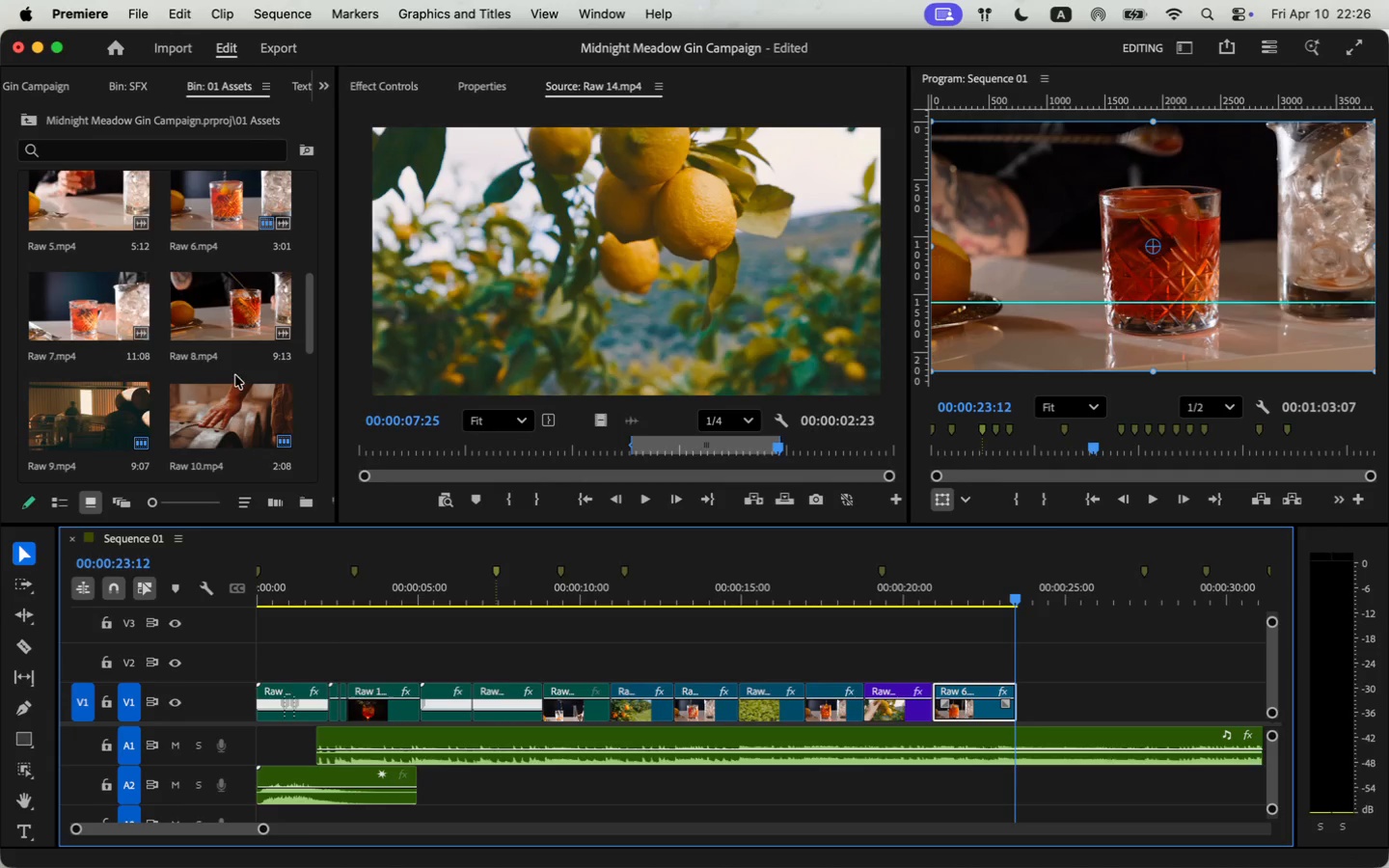 
scroll: coordinate [112, 365], scroll_direction: up, amount: 9.0
 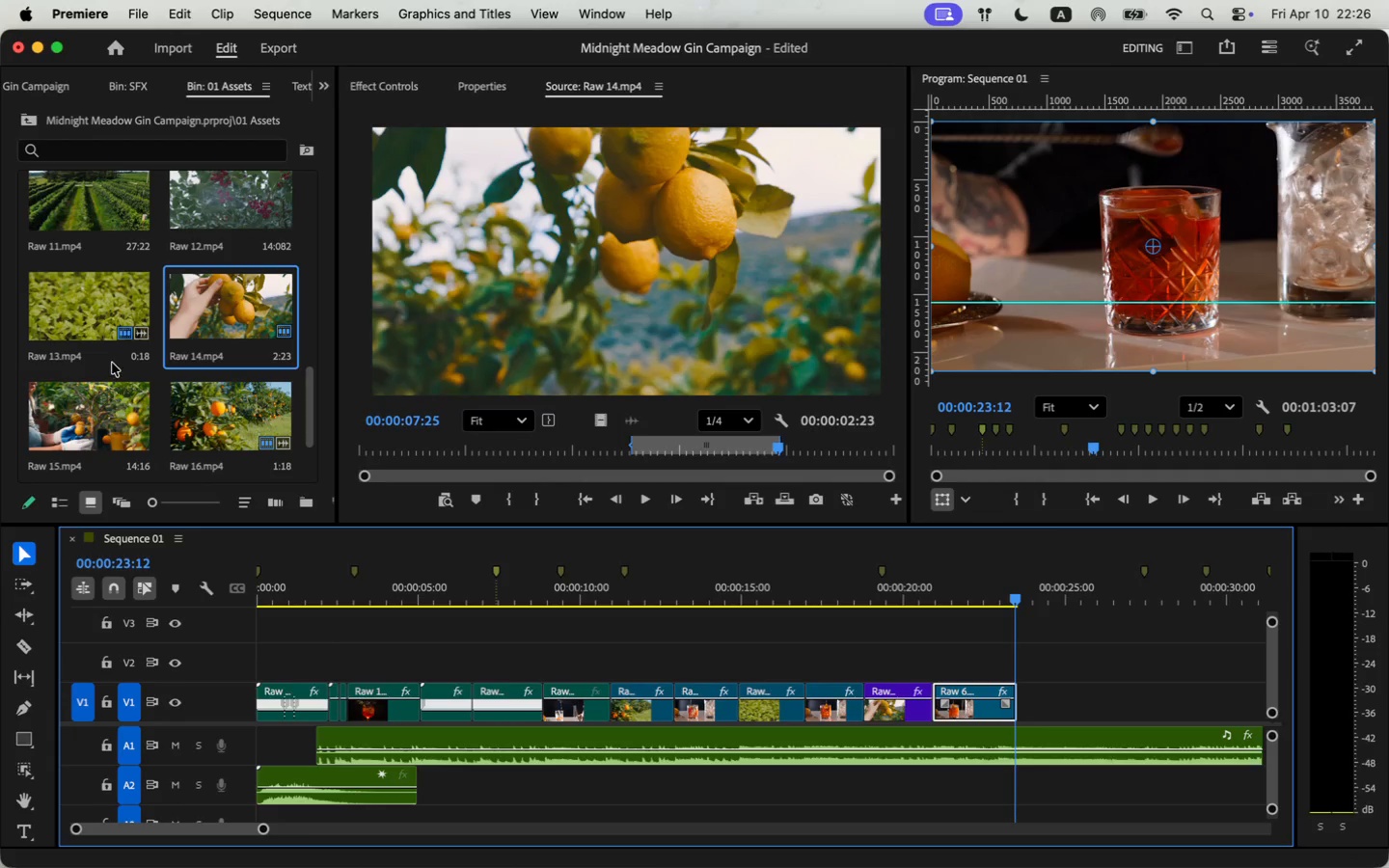 
left_click([213, 323])
 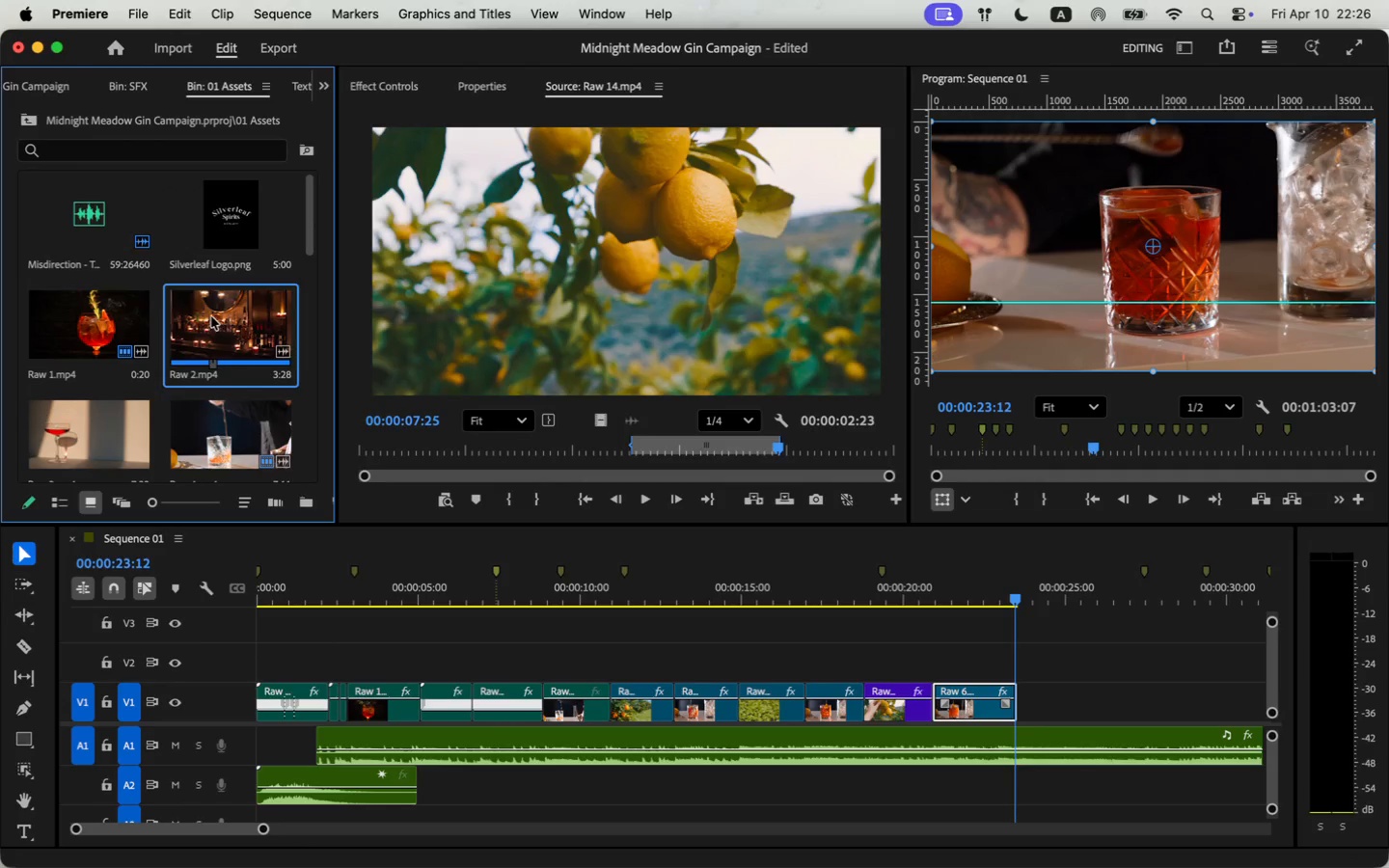 
left_click_drag(start_coordinate=[211, 316], to_coordinate=[1025, 668])
 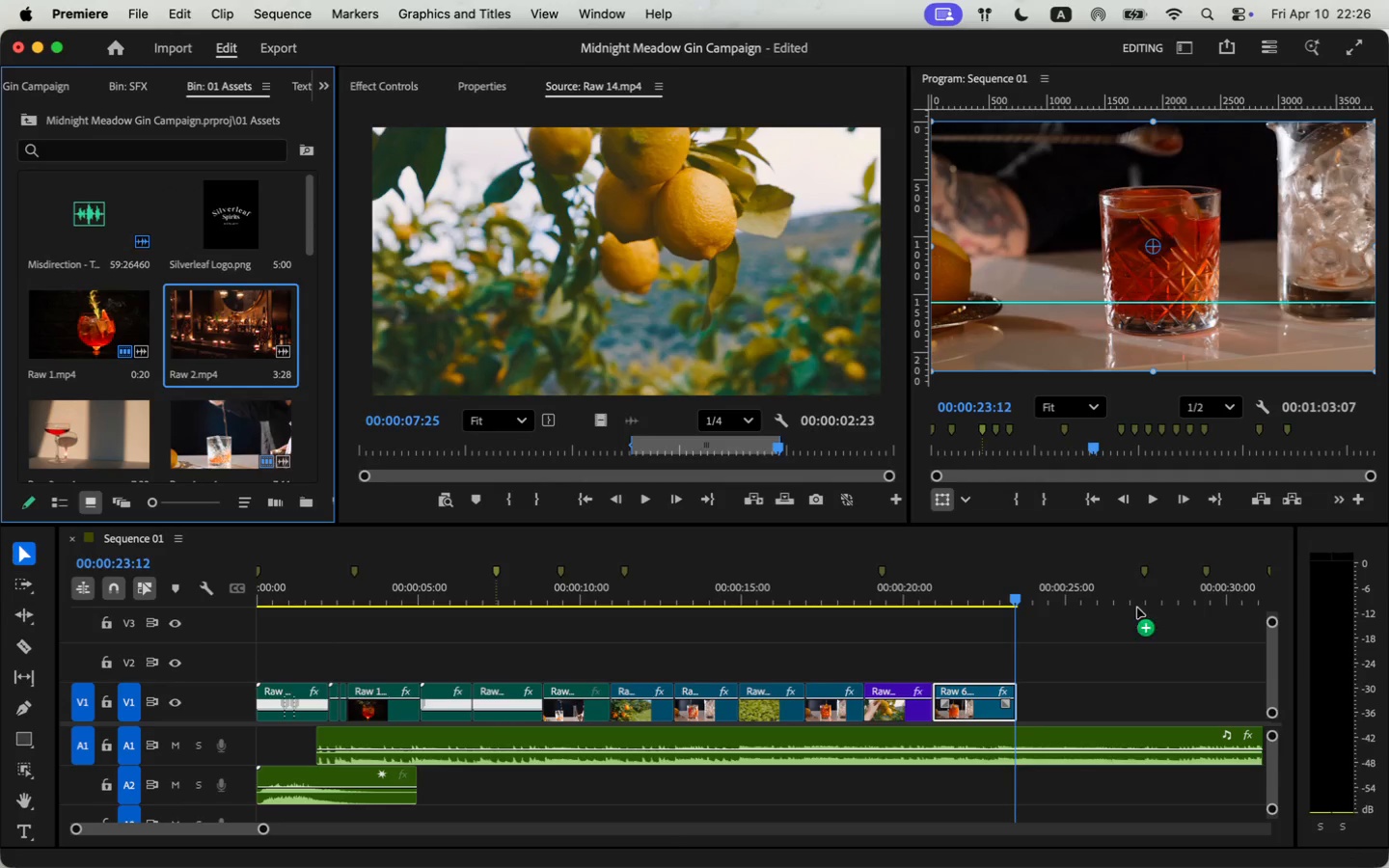 
key(Meta+Z)
 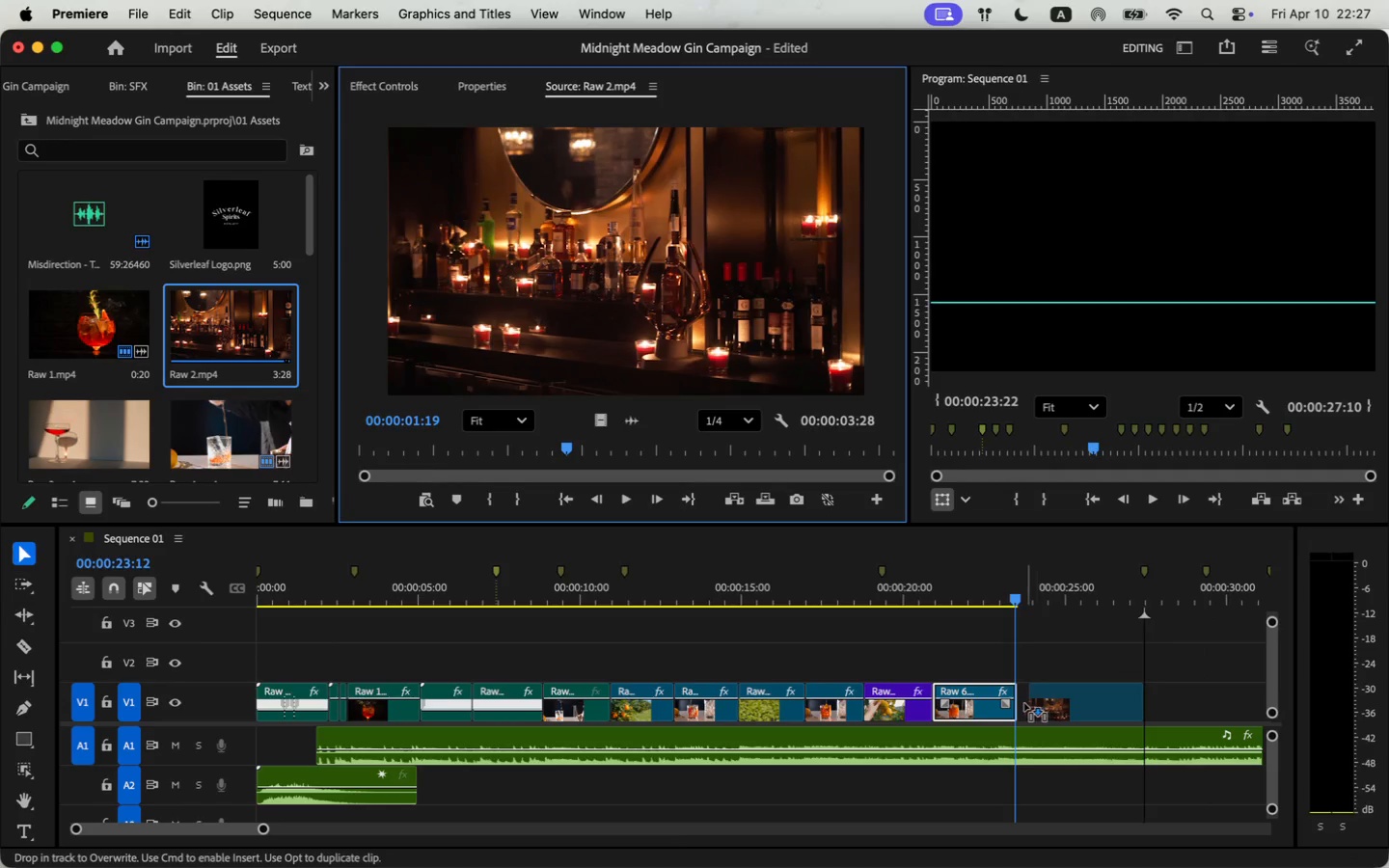 
left_click_drag(start_coordinate=[596, 422], to_coordinate=[1022, 703])
 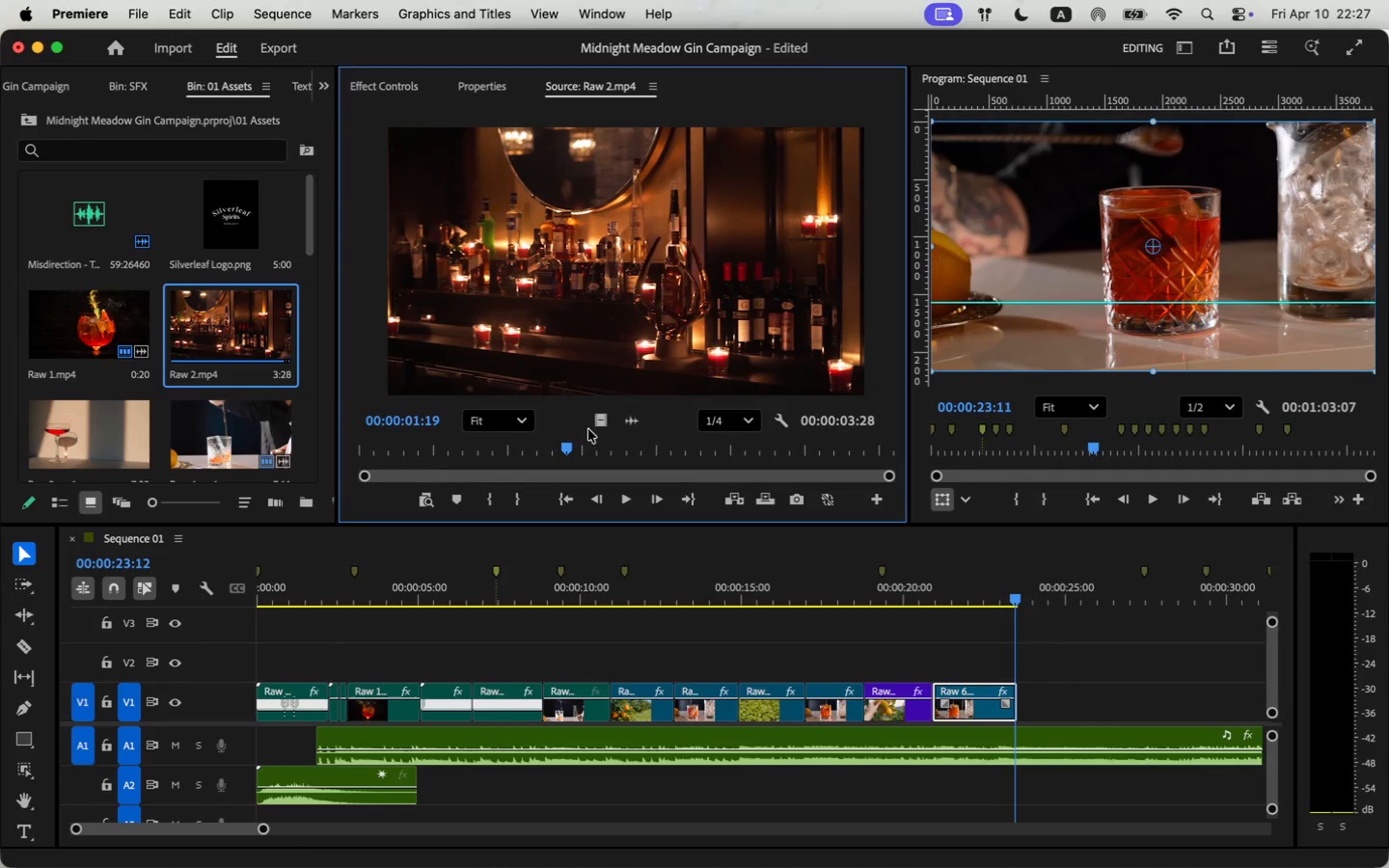 
left_click([996, 593])
 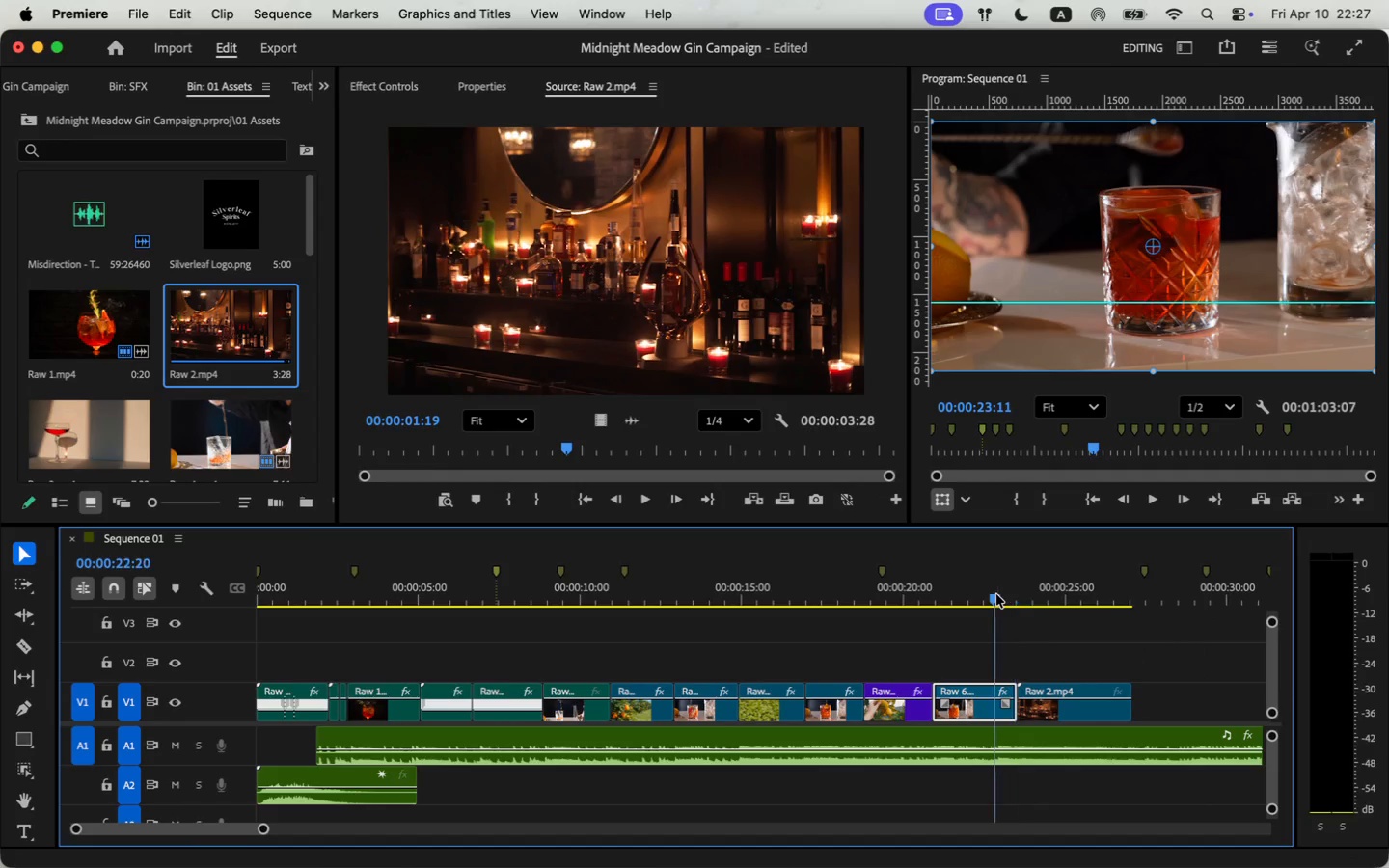 
key(Space)
 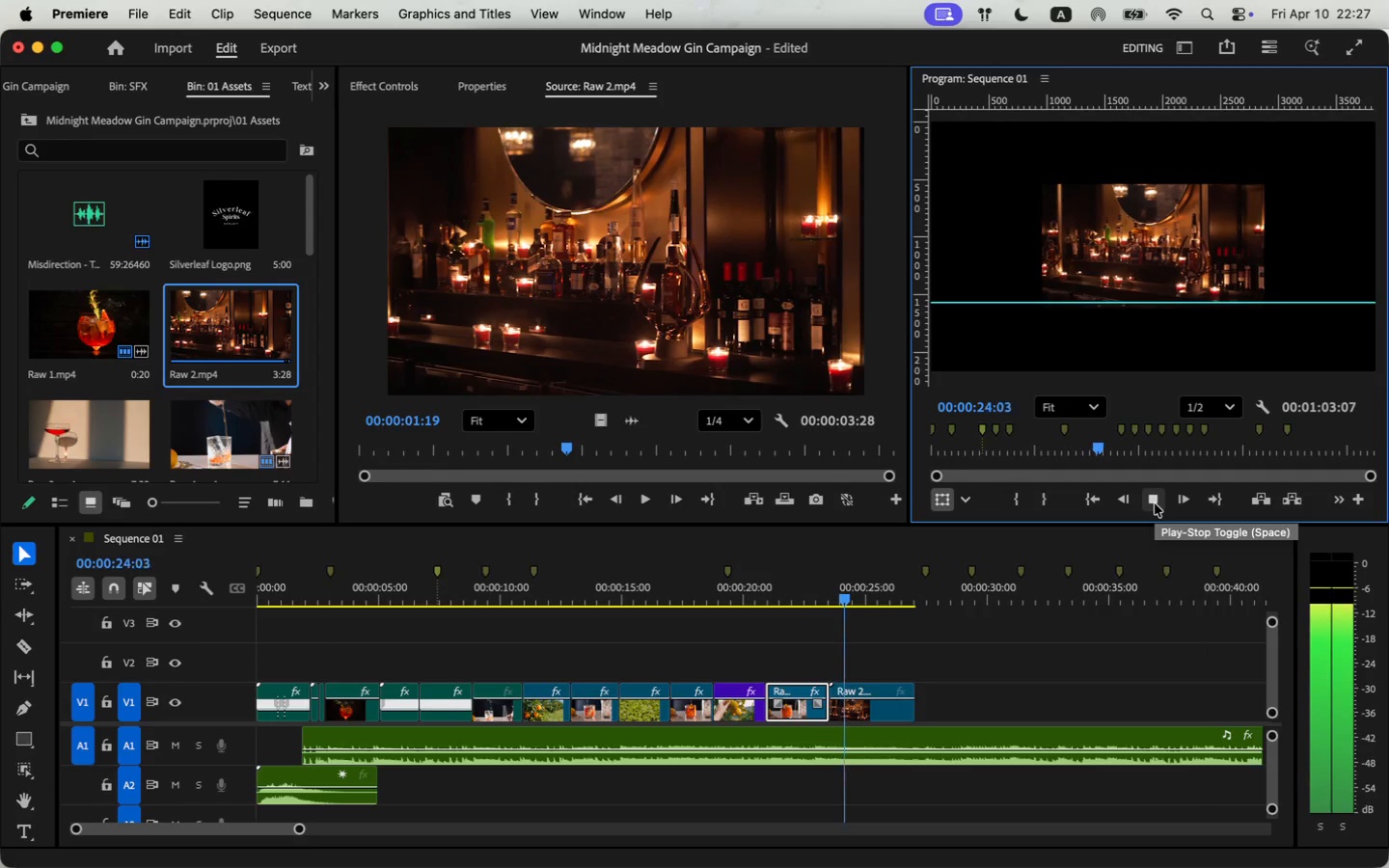 
left_click_drag(start_coordinate=[260, 827], to_coordinate=[297, 838])
 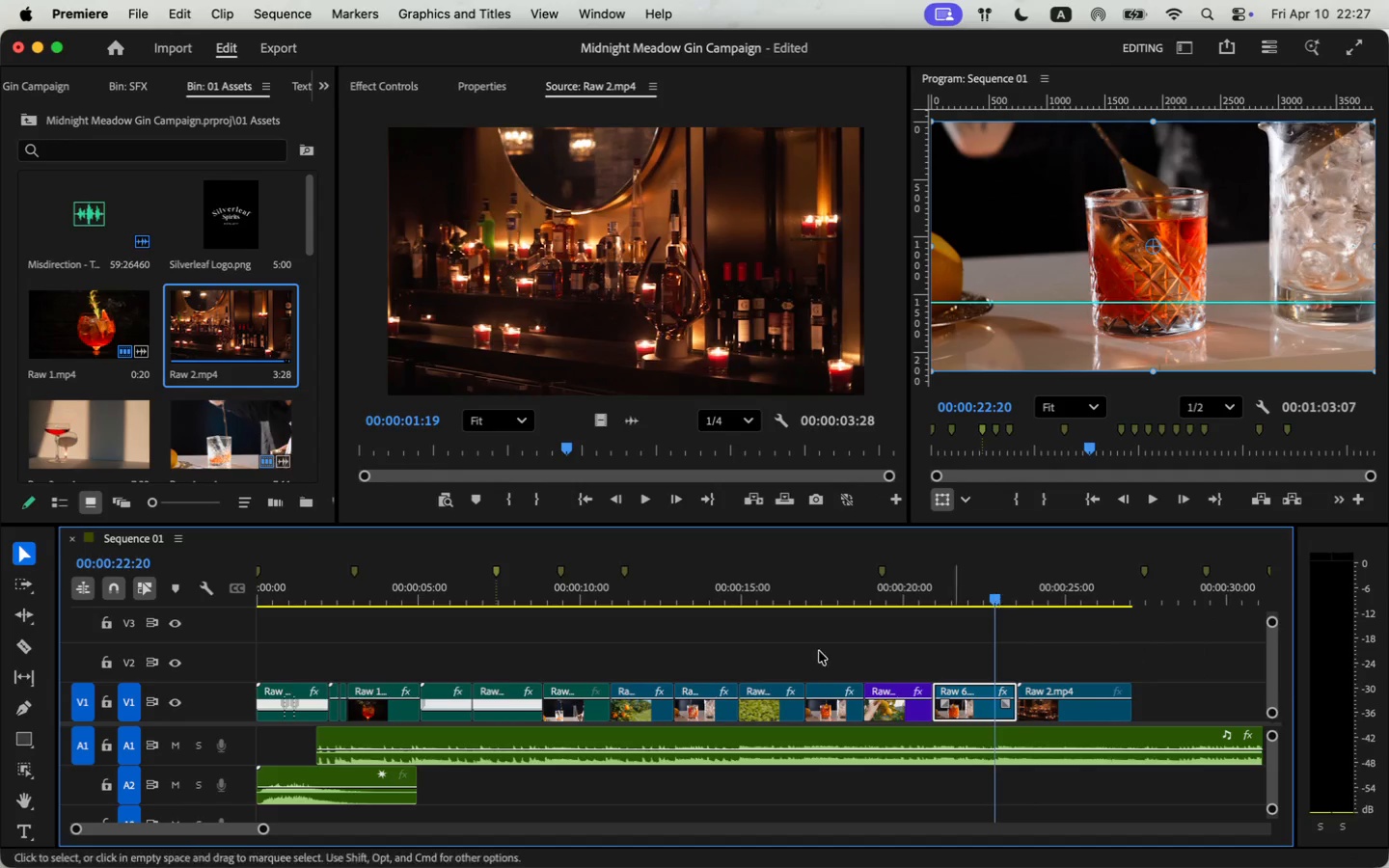 
wait(5.74)
 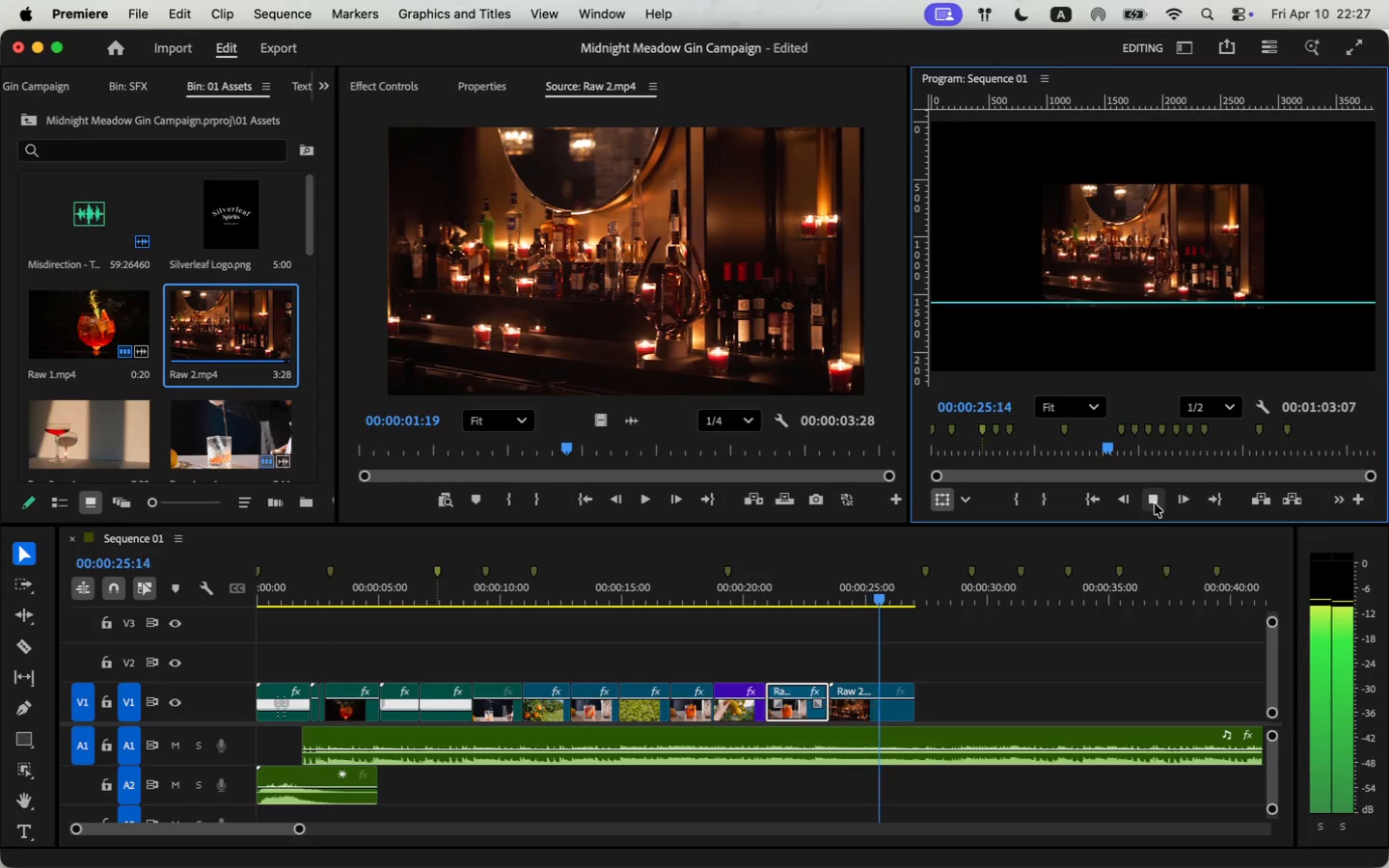 
left_click([881, 697])
 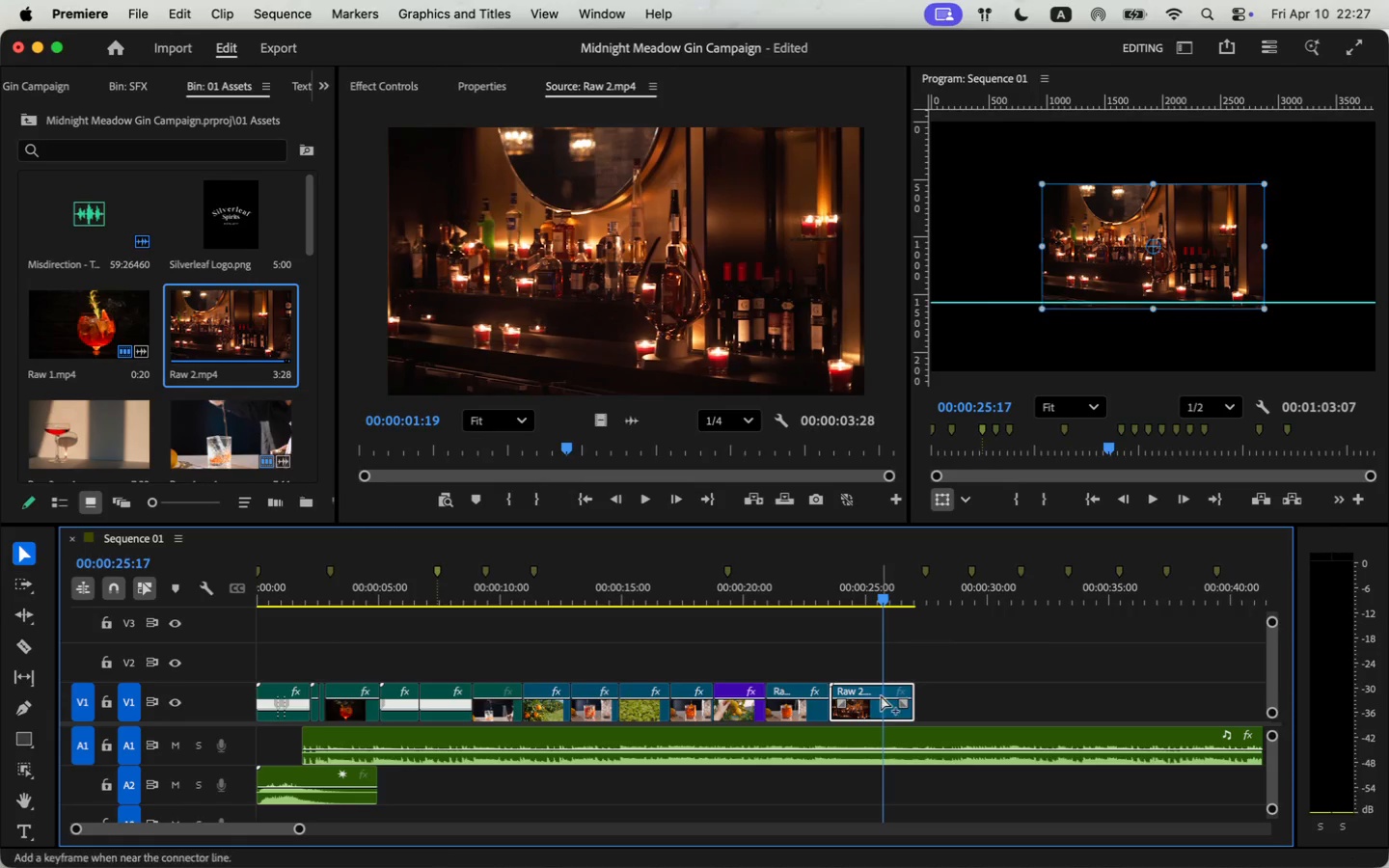 
key(Meta+R)
 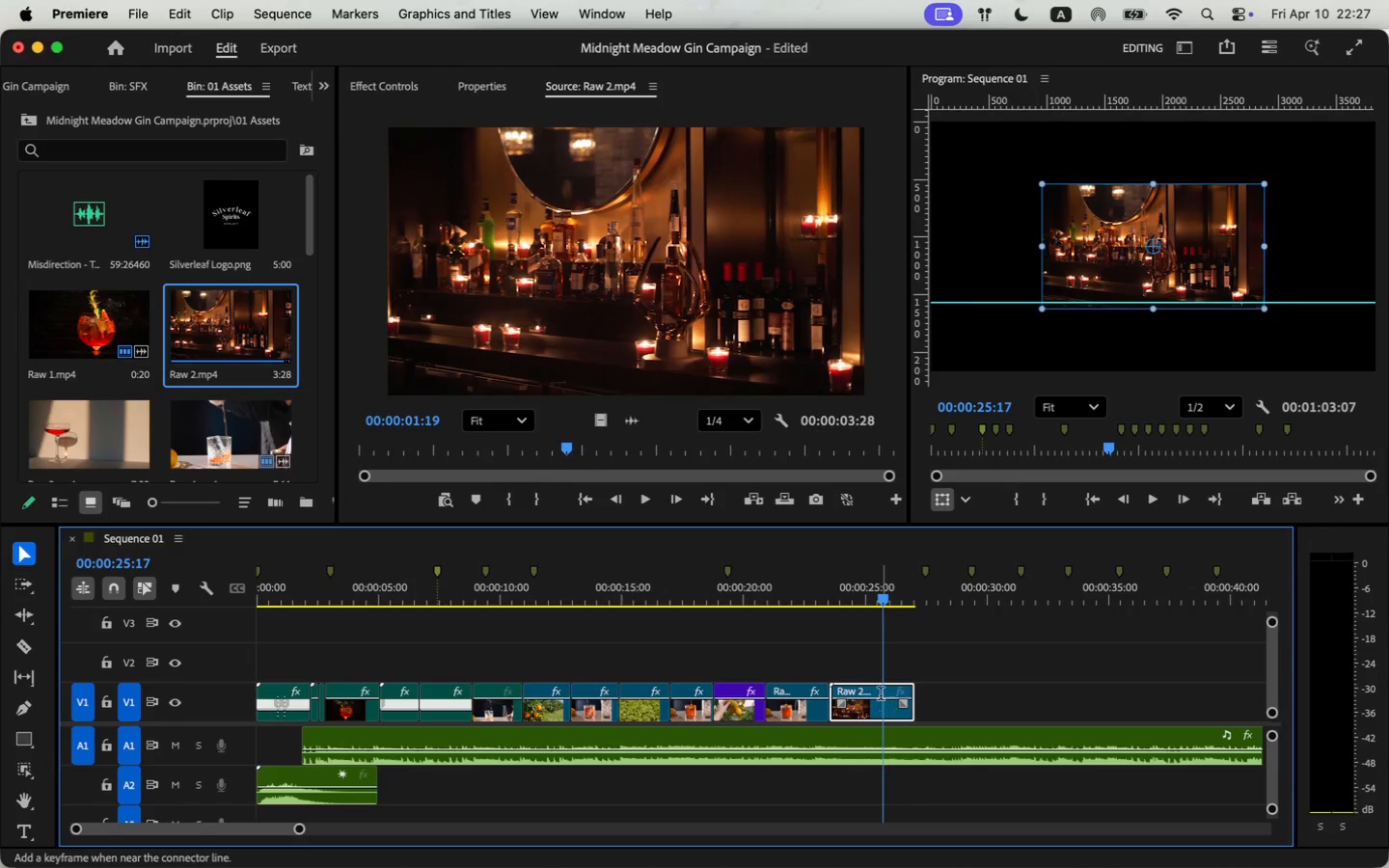 
type(70)
 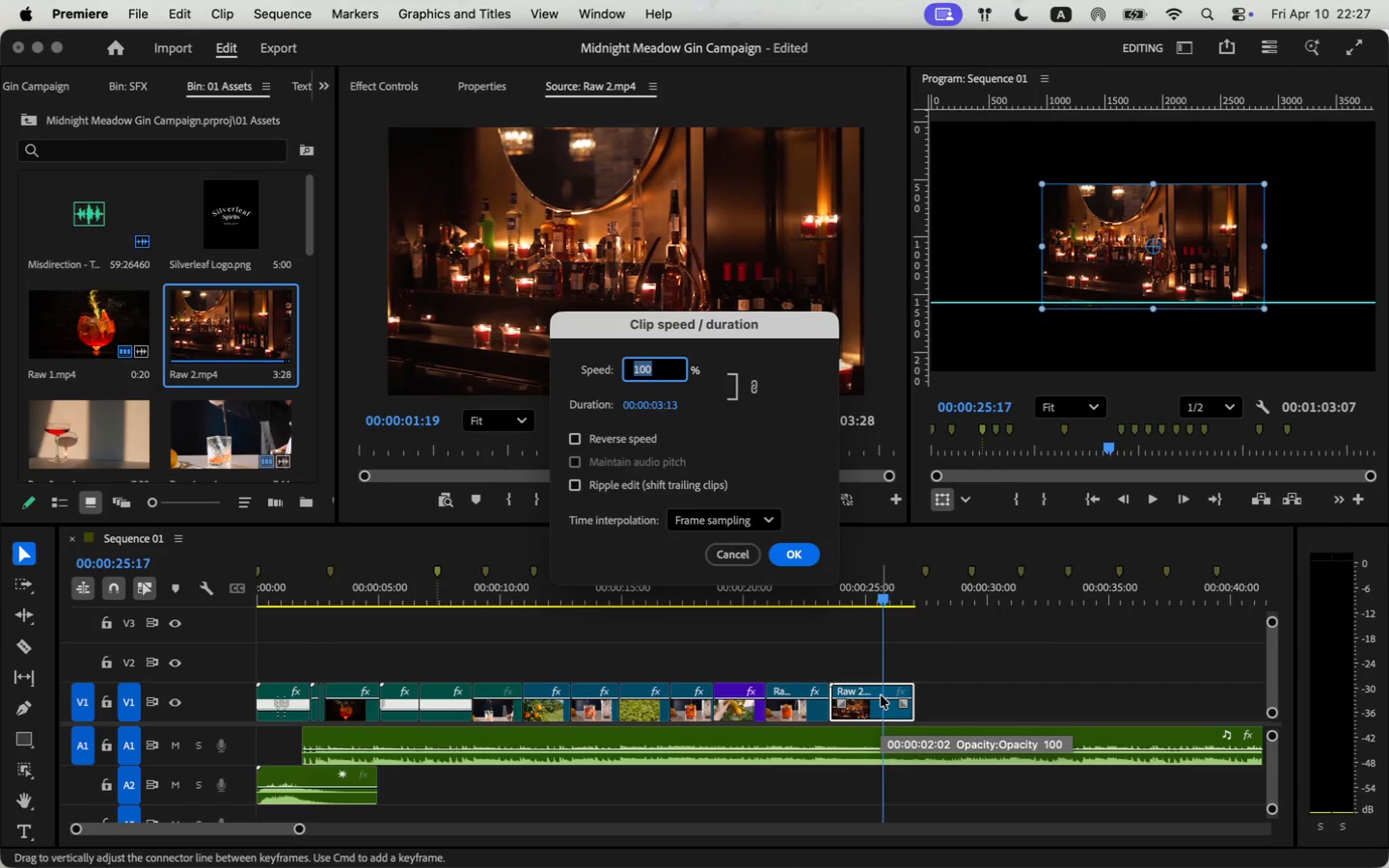 
key(Enter)
 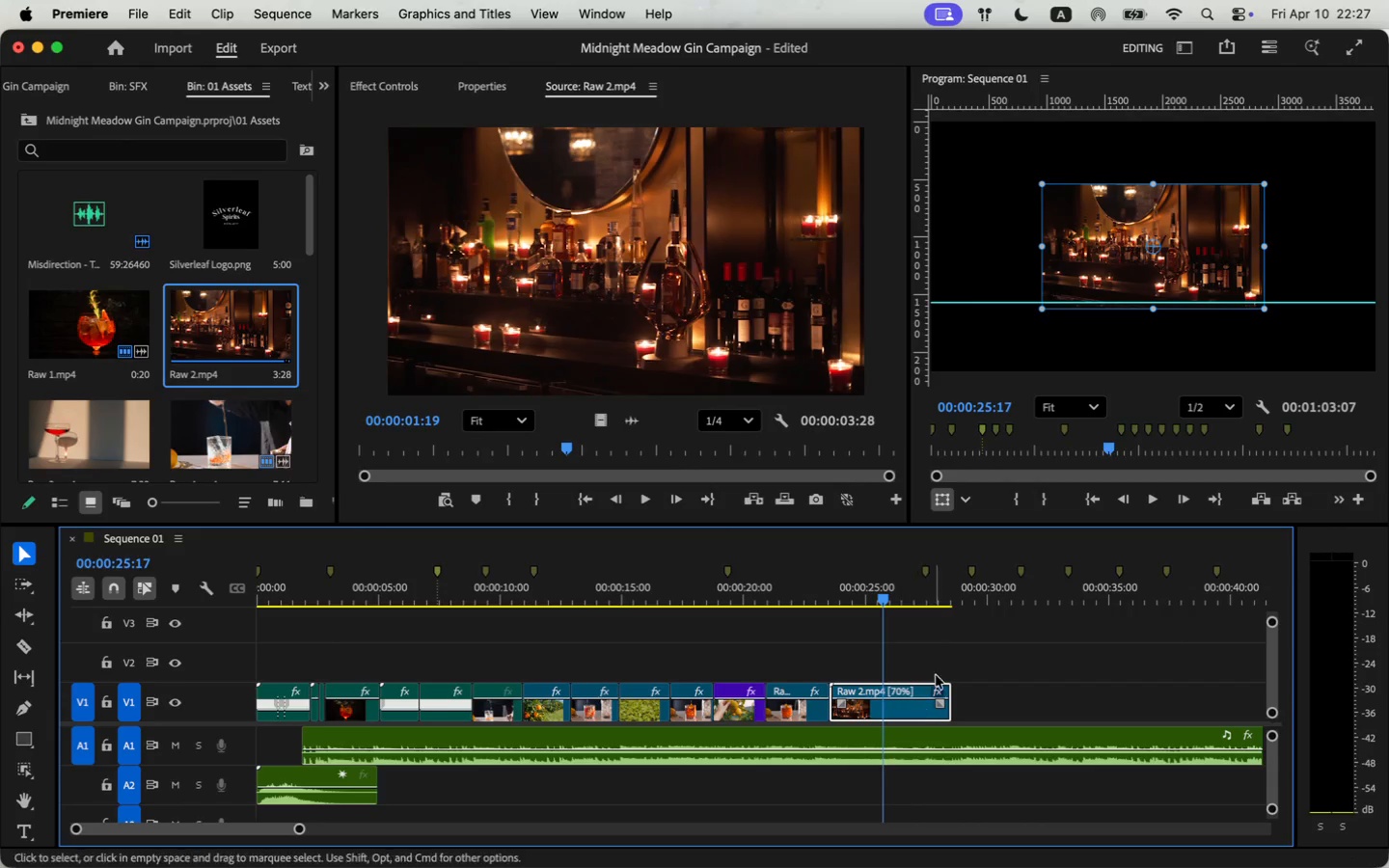 
left_click([830, 579])
 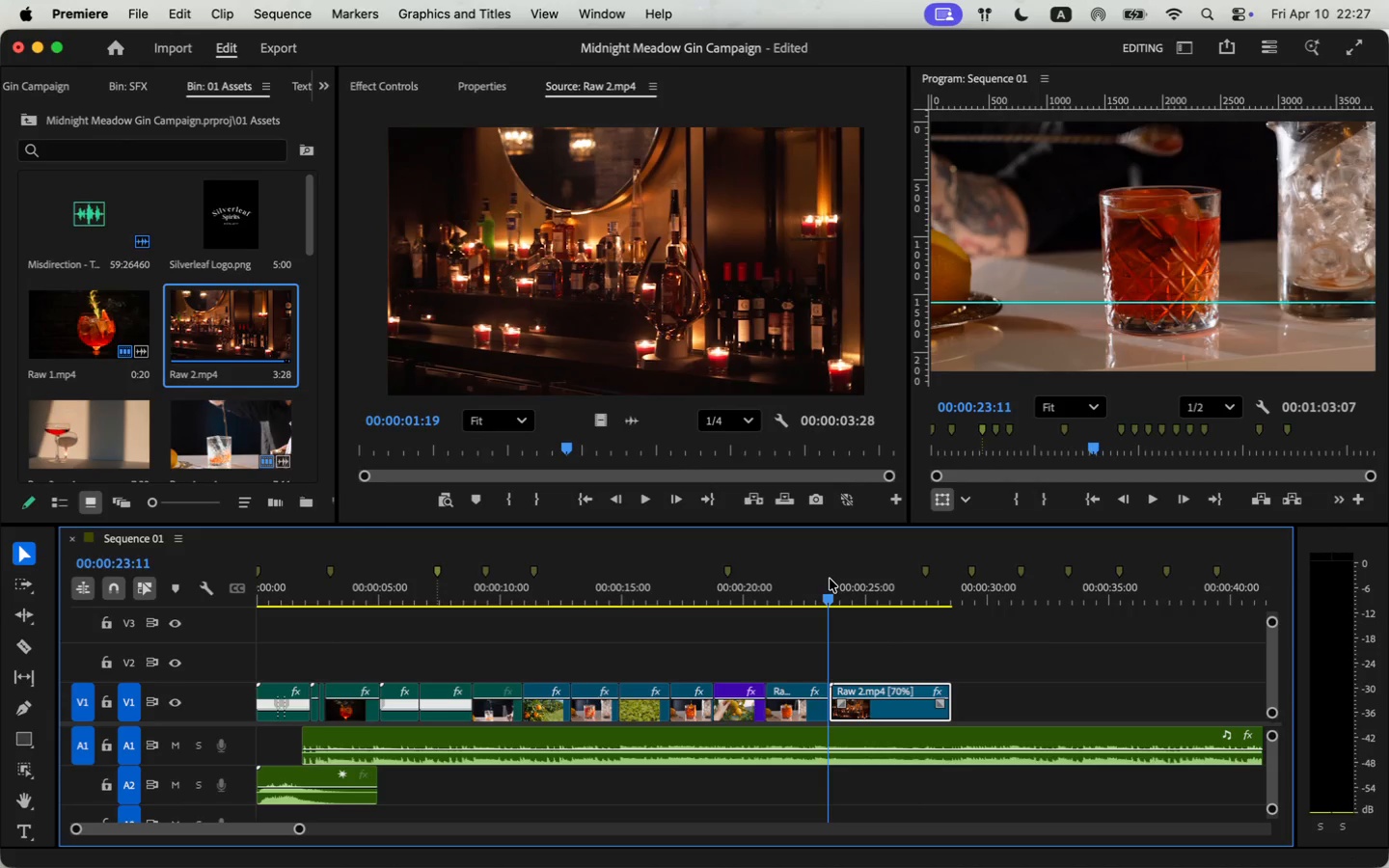 
key(Space)
 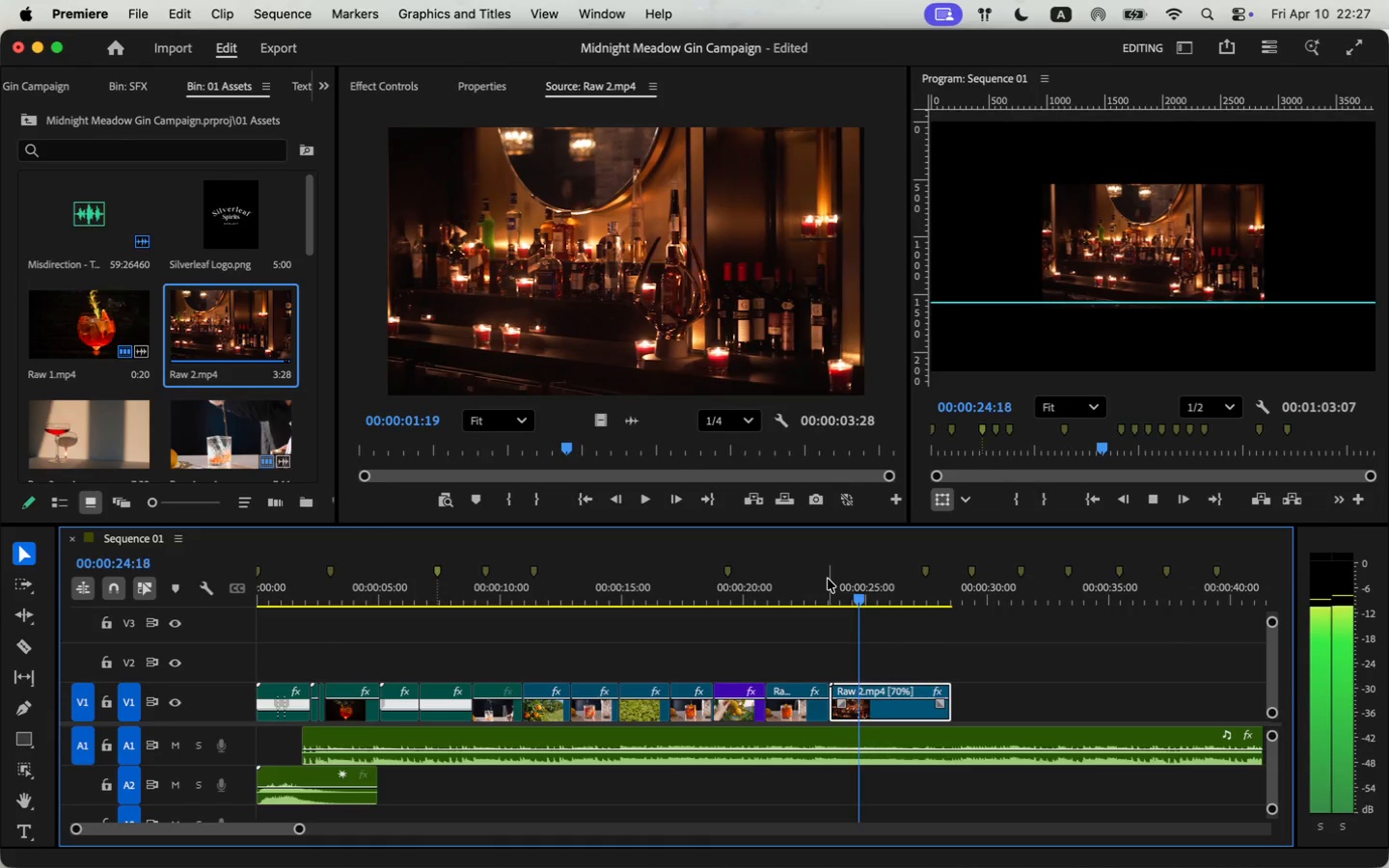 
key(Space)
 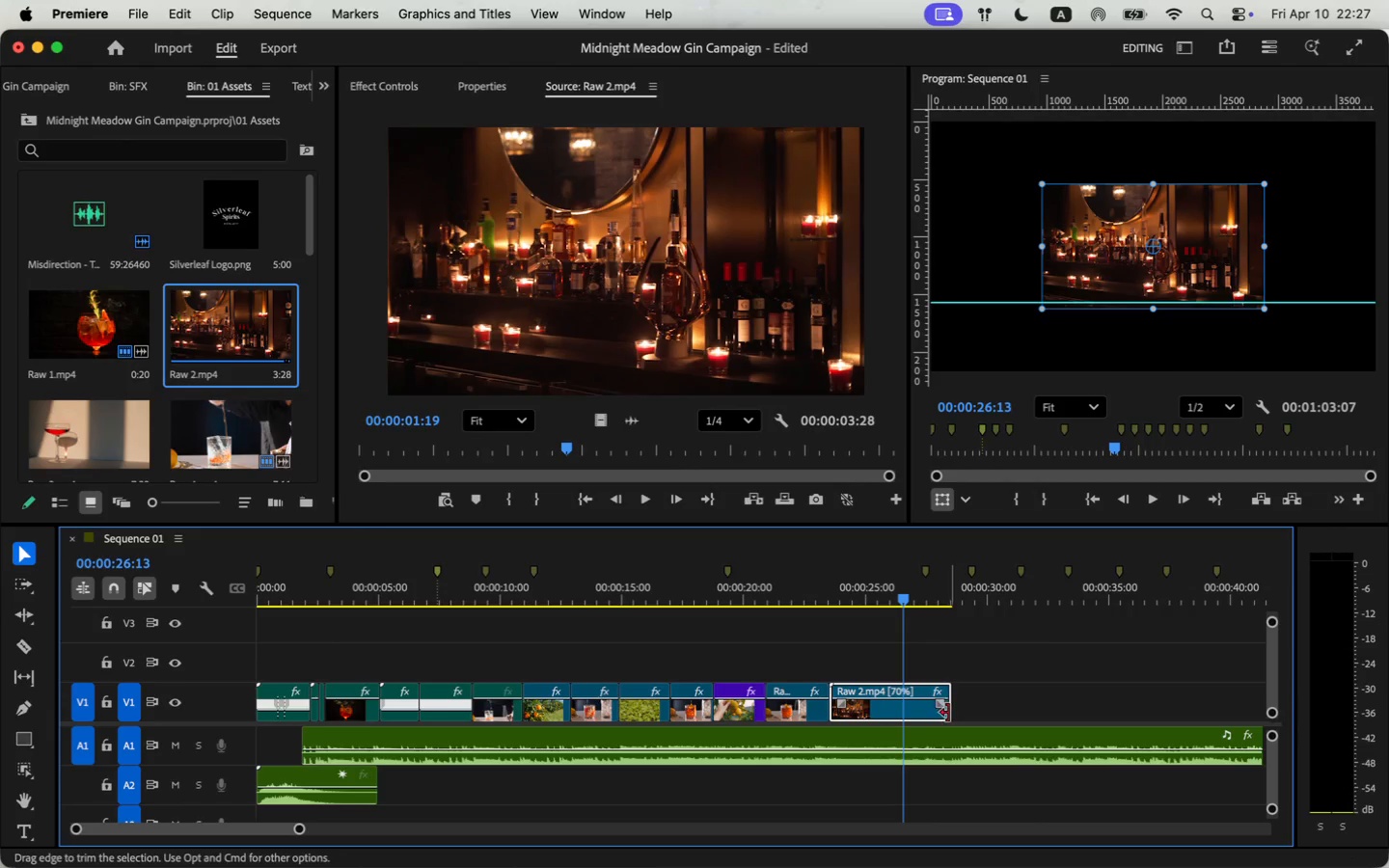 
left_click_drag(start_coordinate=[949, 714], to_coordinate=[905, 713])
 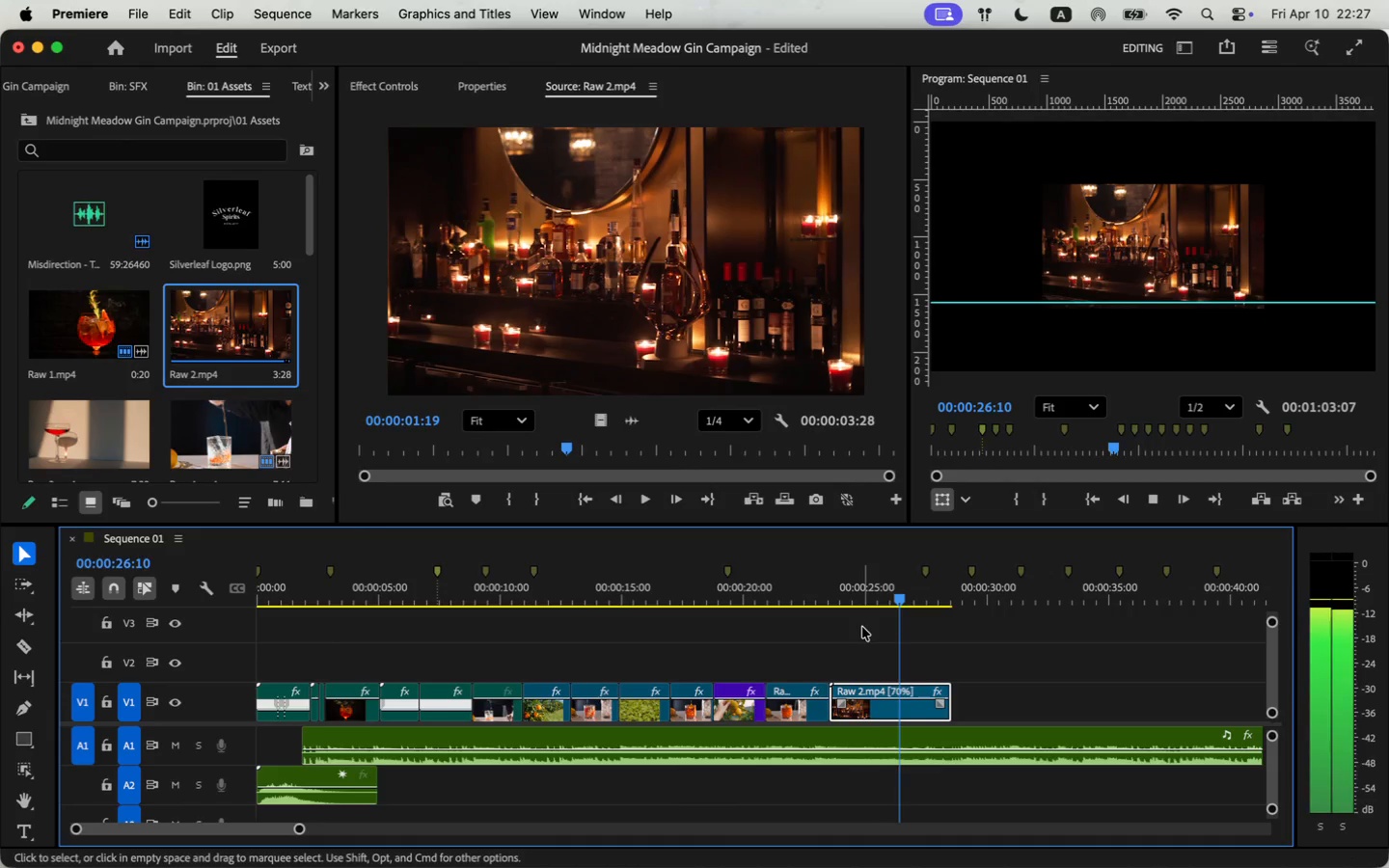 
scroll: coordinate [158, 319], scroll_direction: down, amount: 7.0
 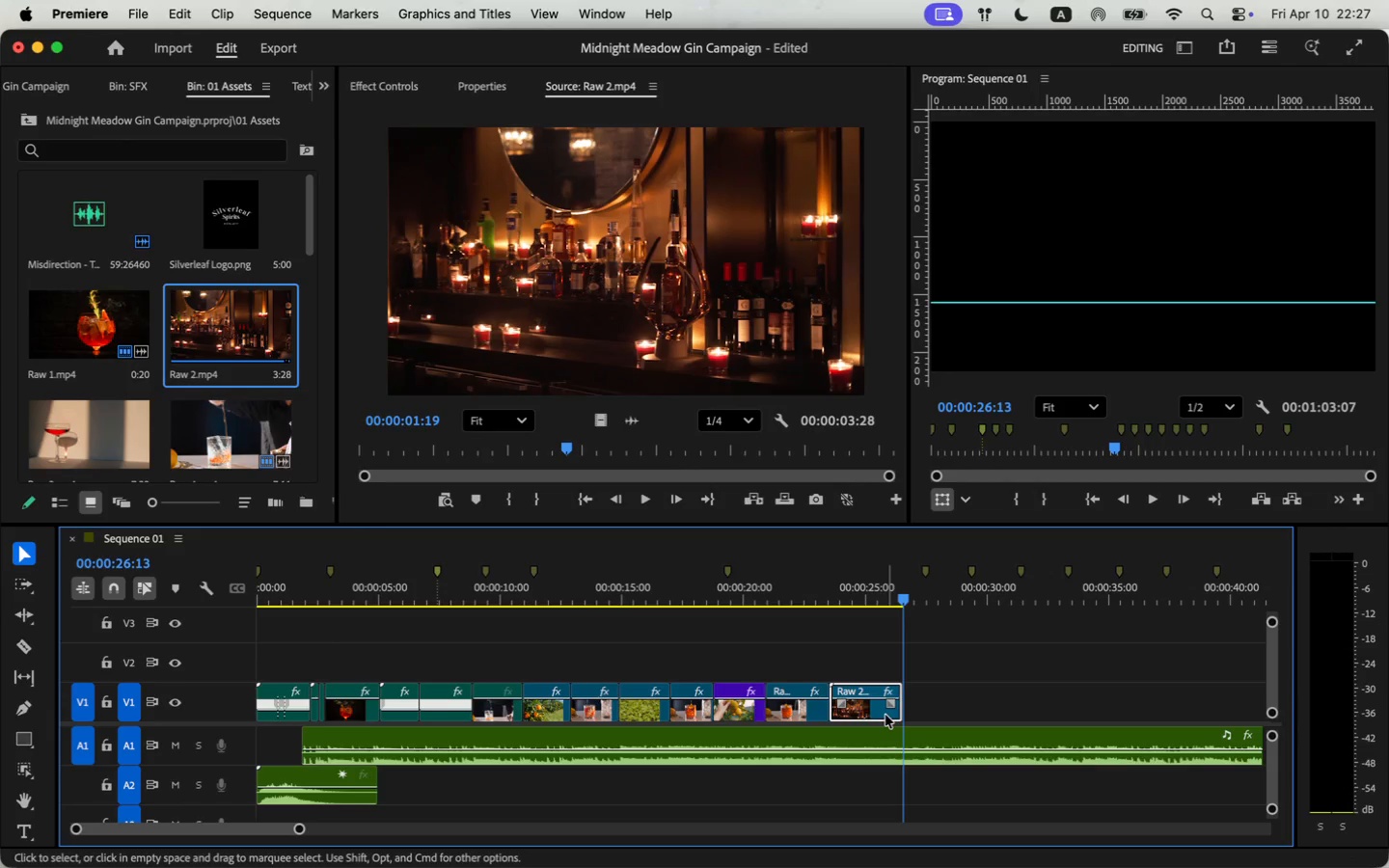 
double_click([116, 433])
 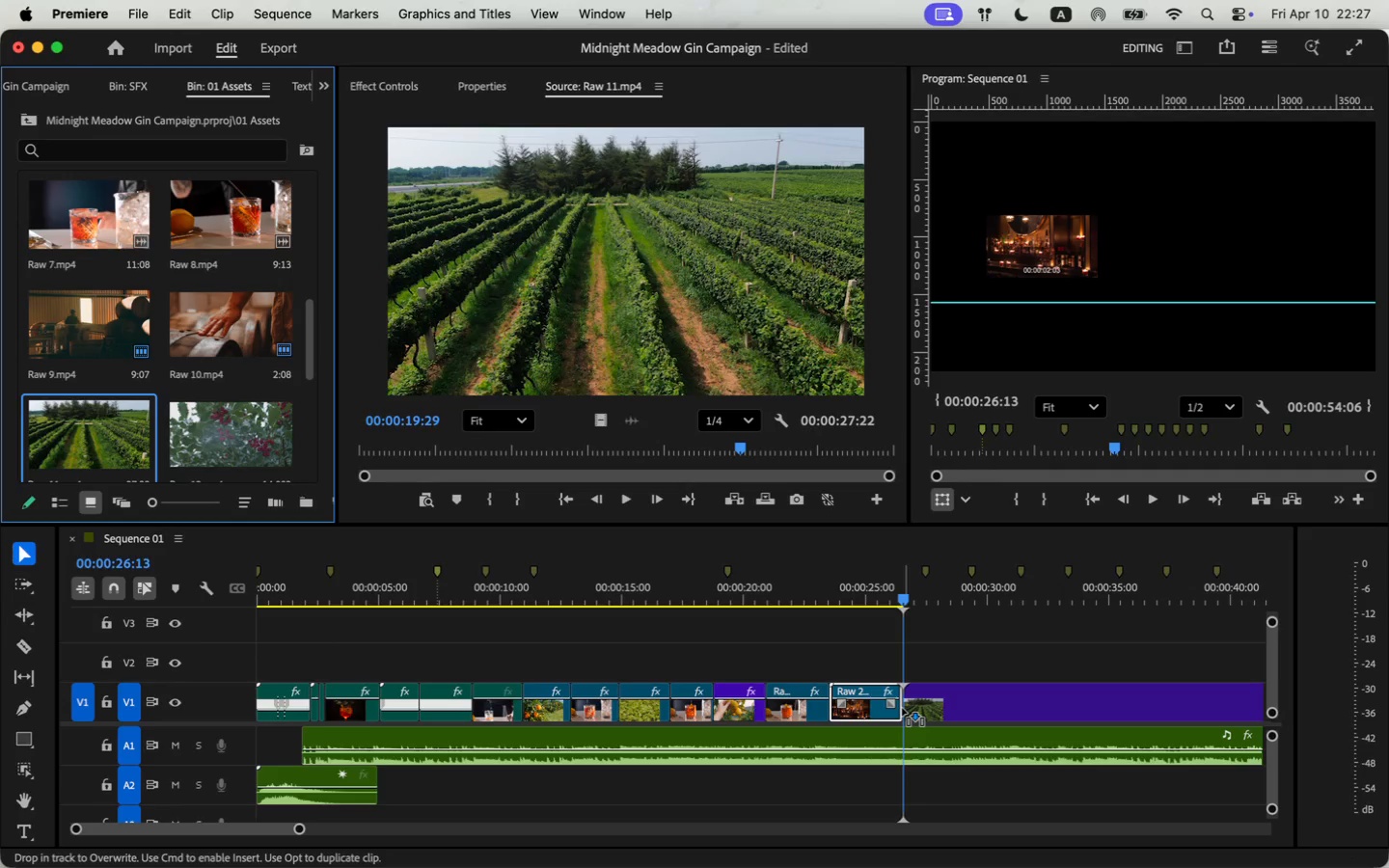 
left_click_drag(start_coordinate=[83, 438], to_coordinate=[902, 708])
 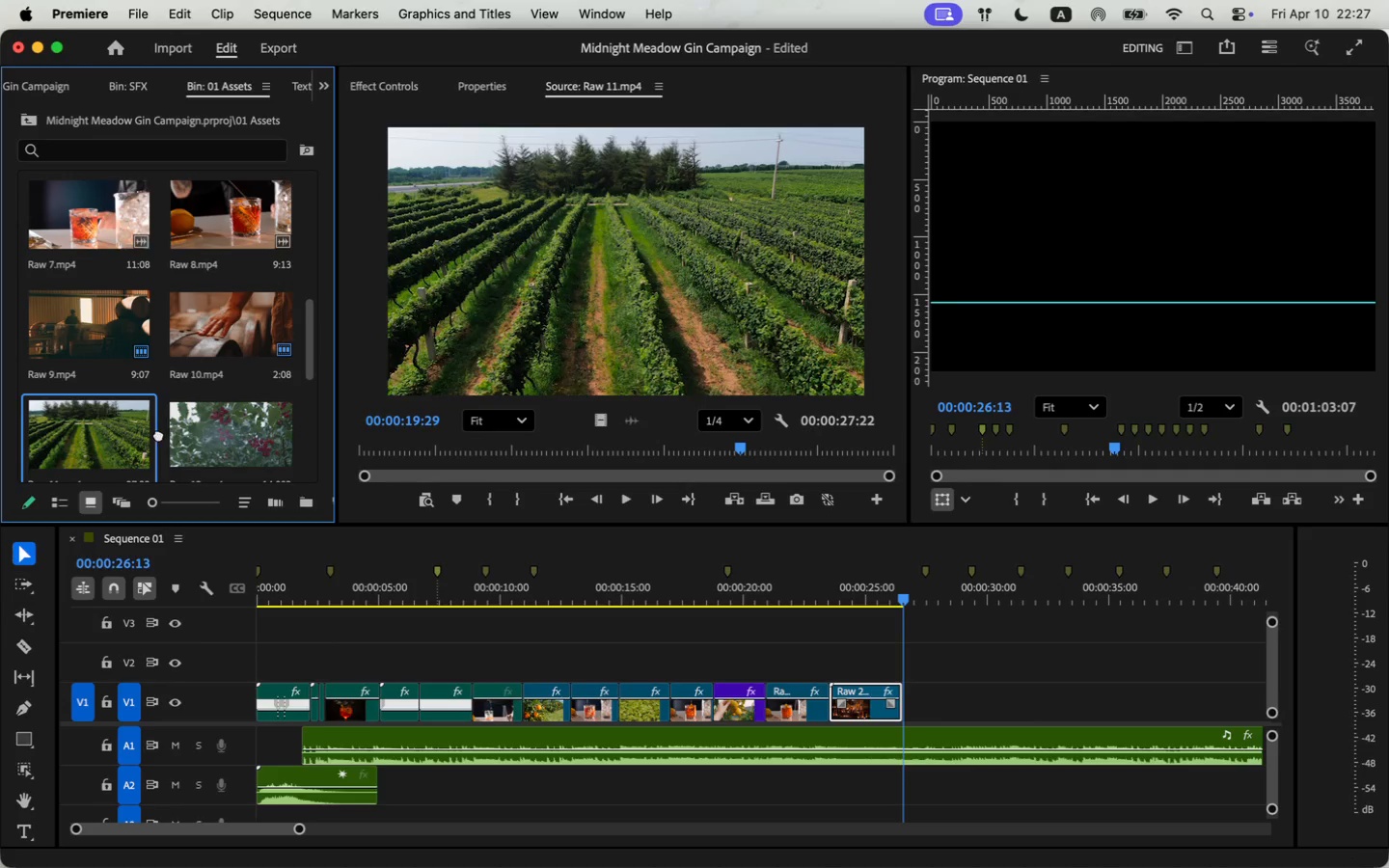 
left_click([891, 603])
 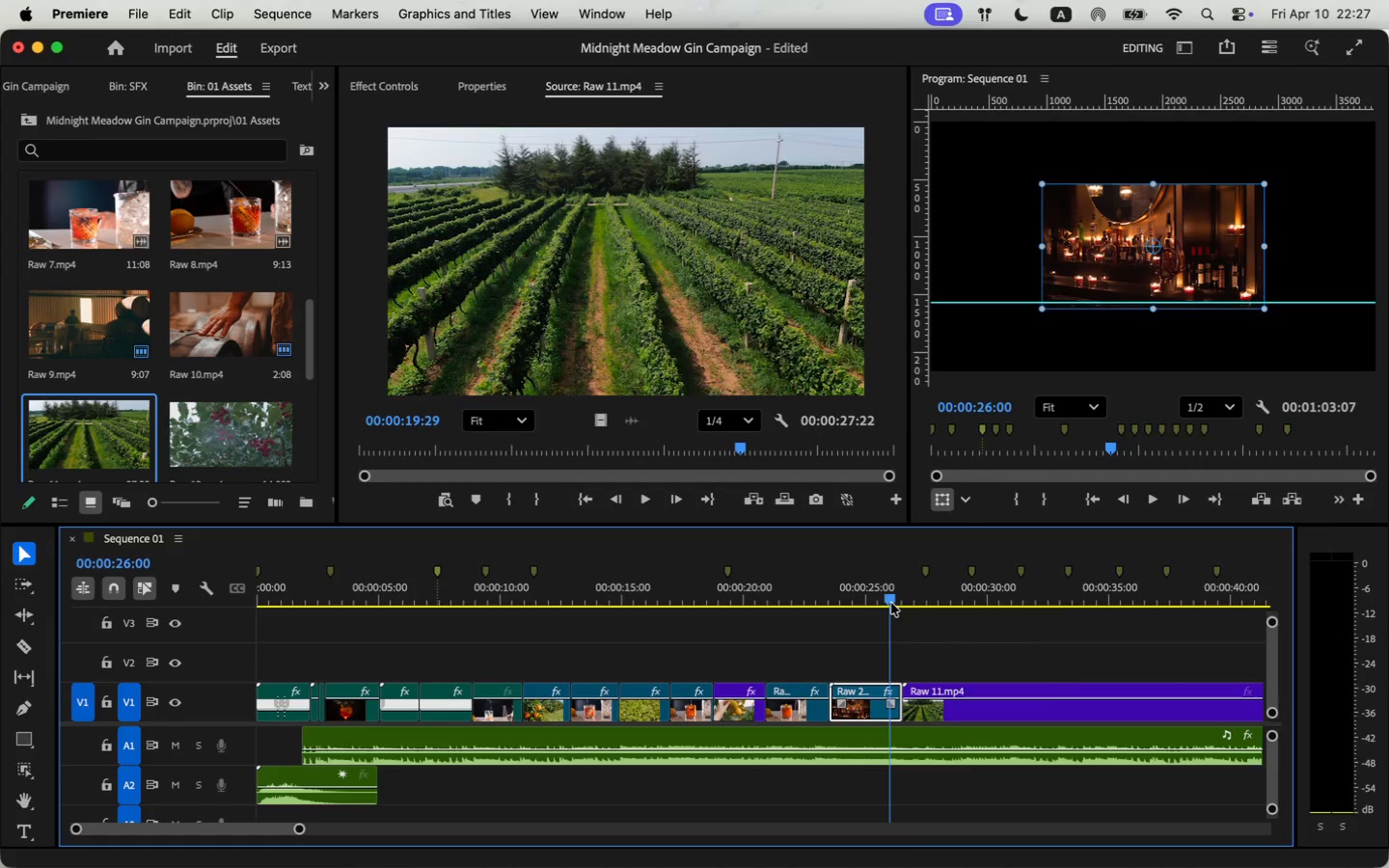 
key(Space)
 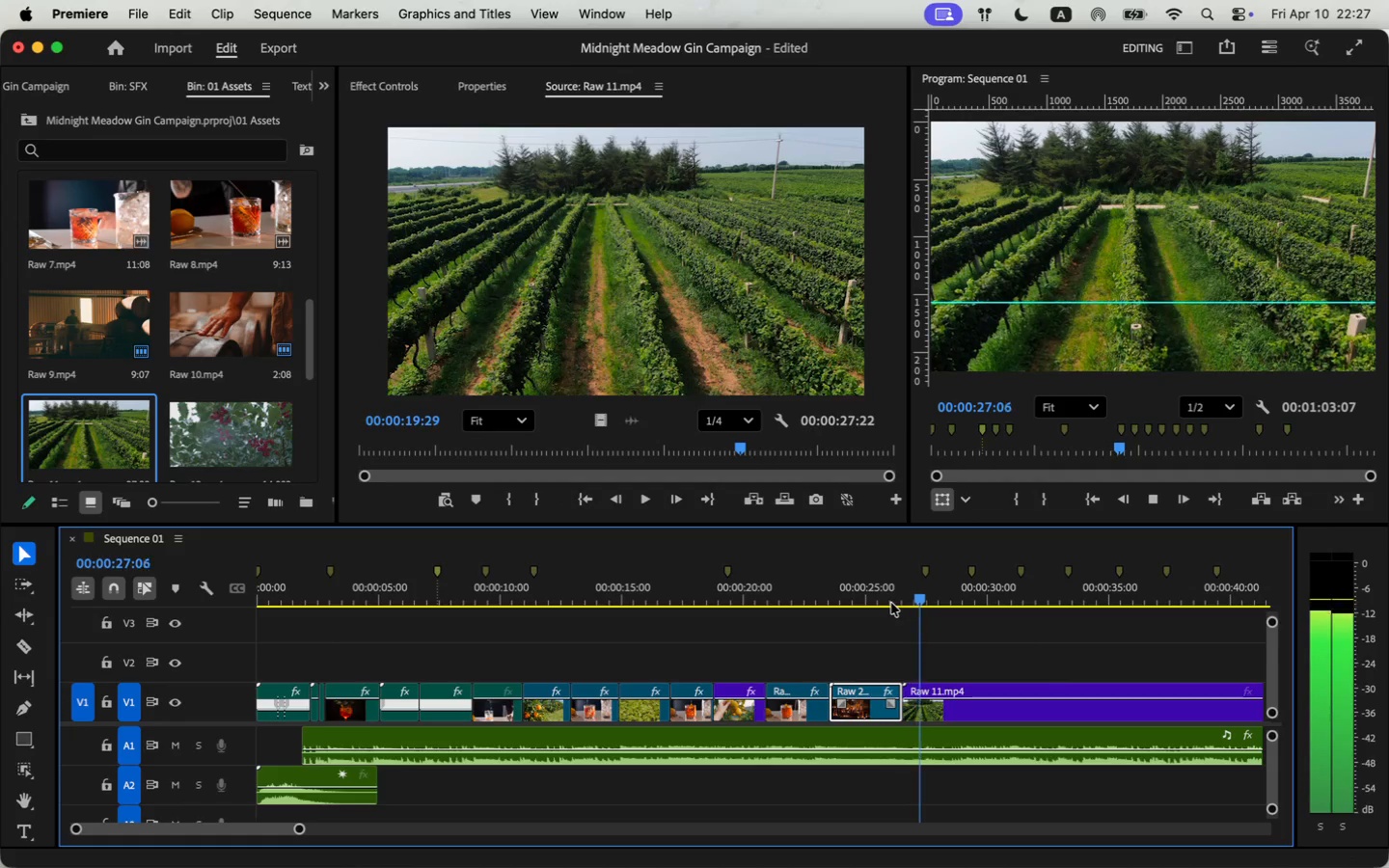 
key(Space)
 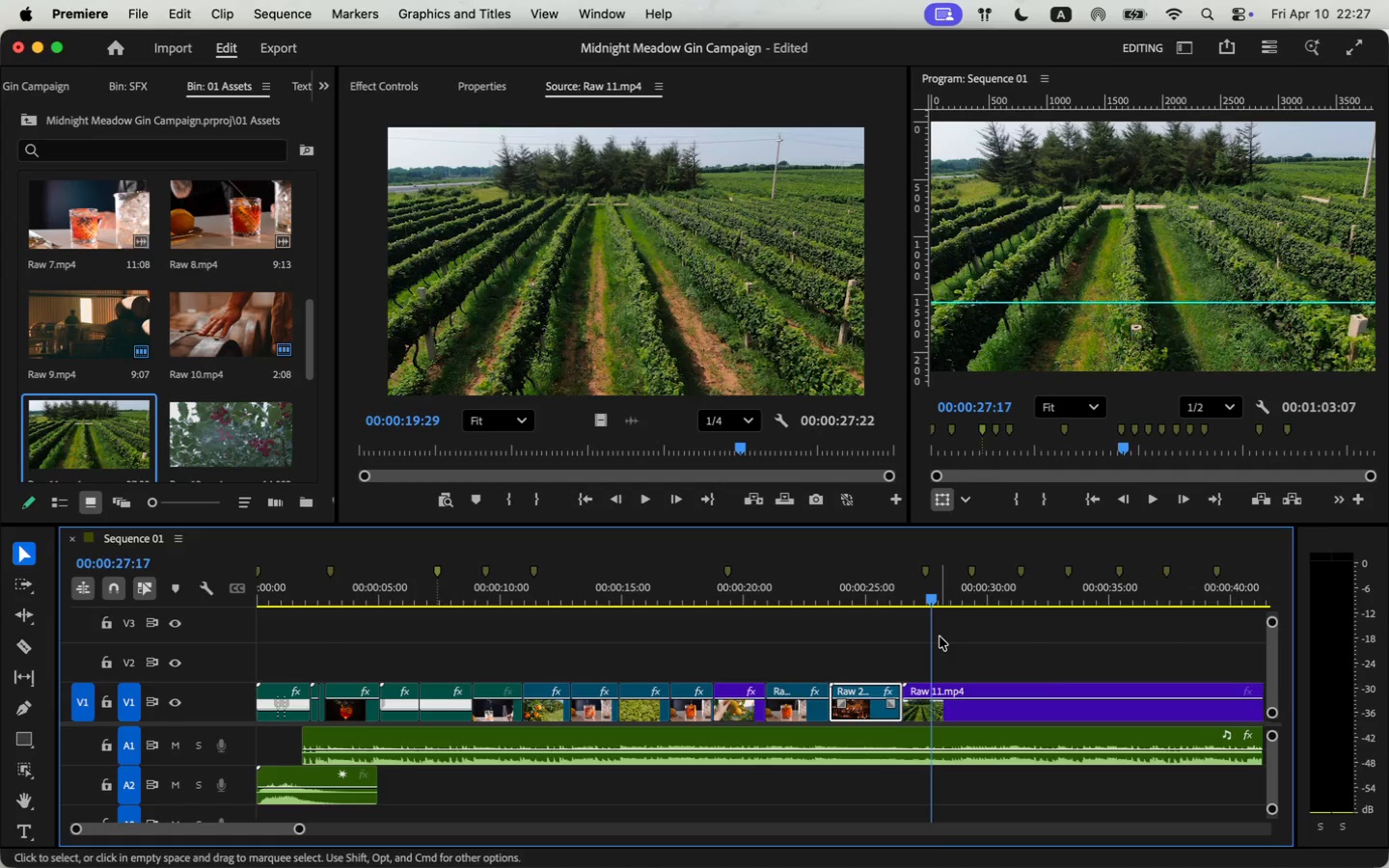 
key(Space)
 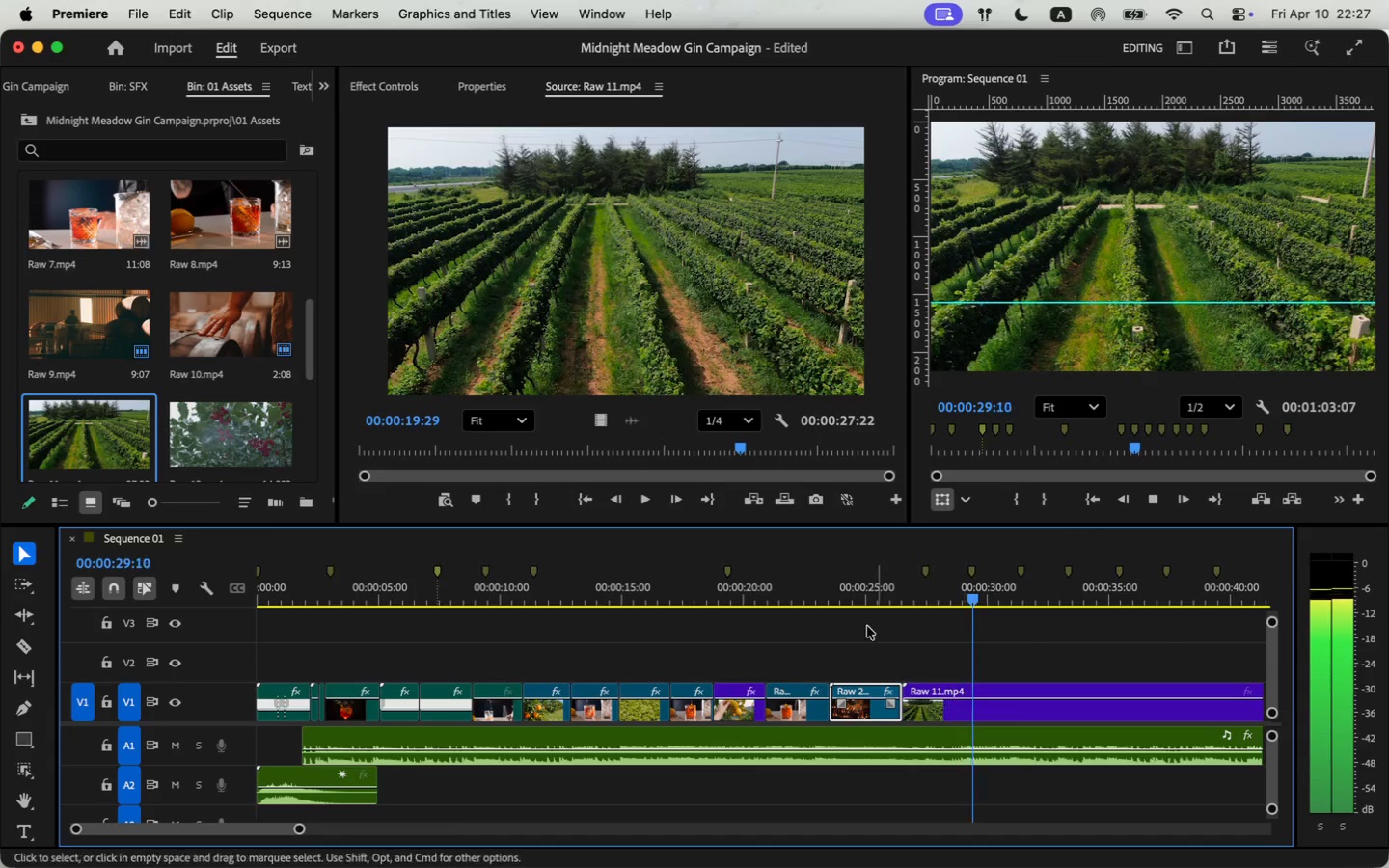 
key(Space)
 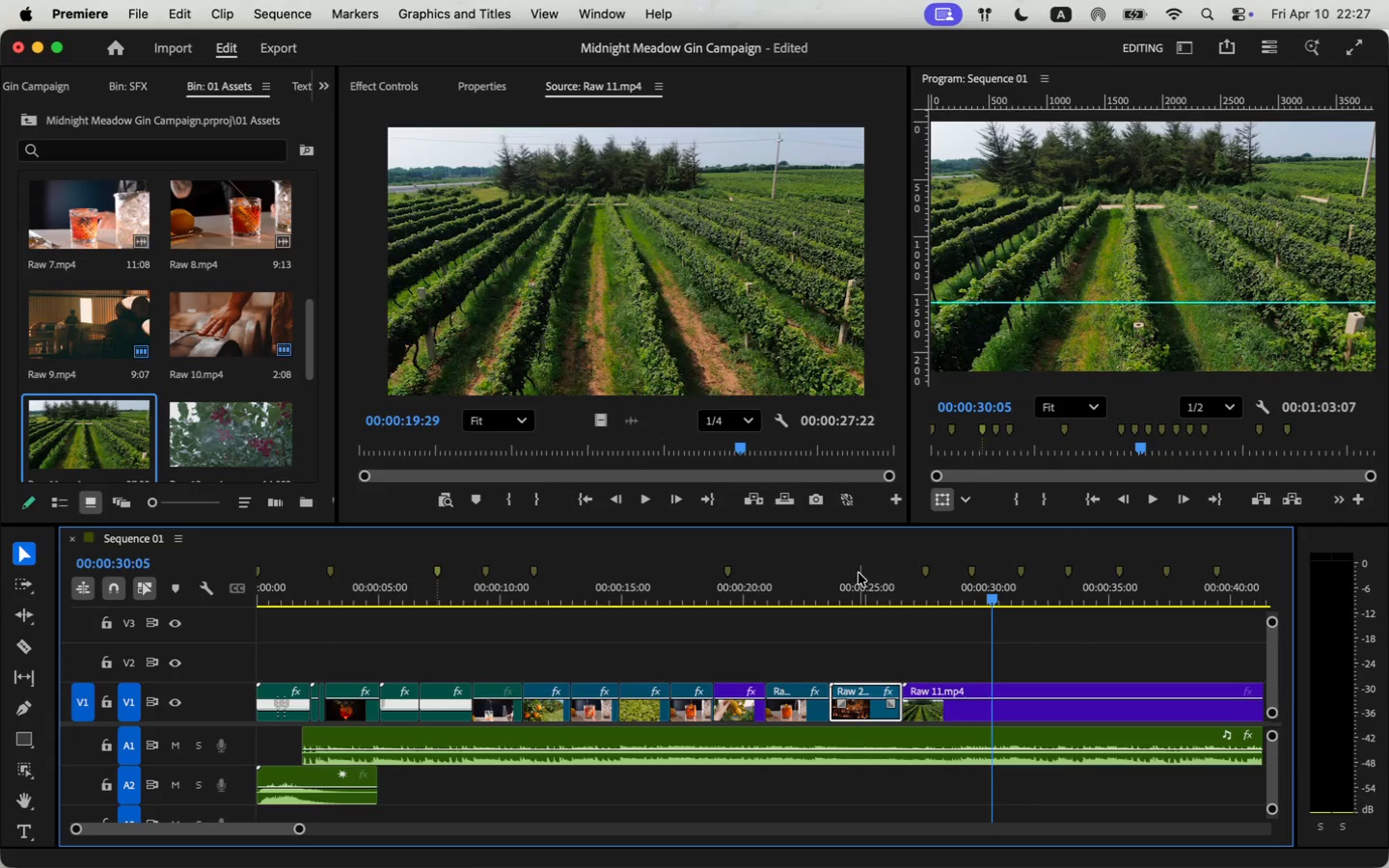 
key(Space)
 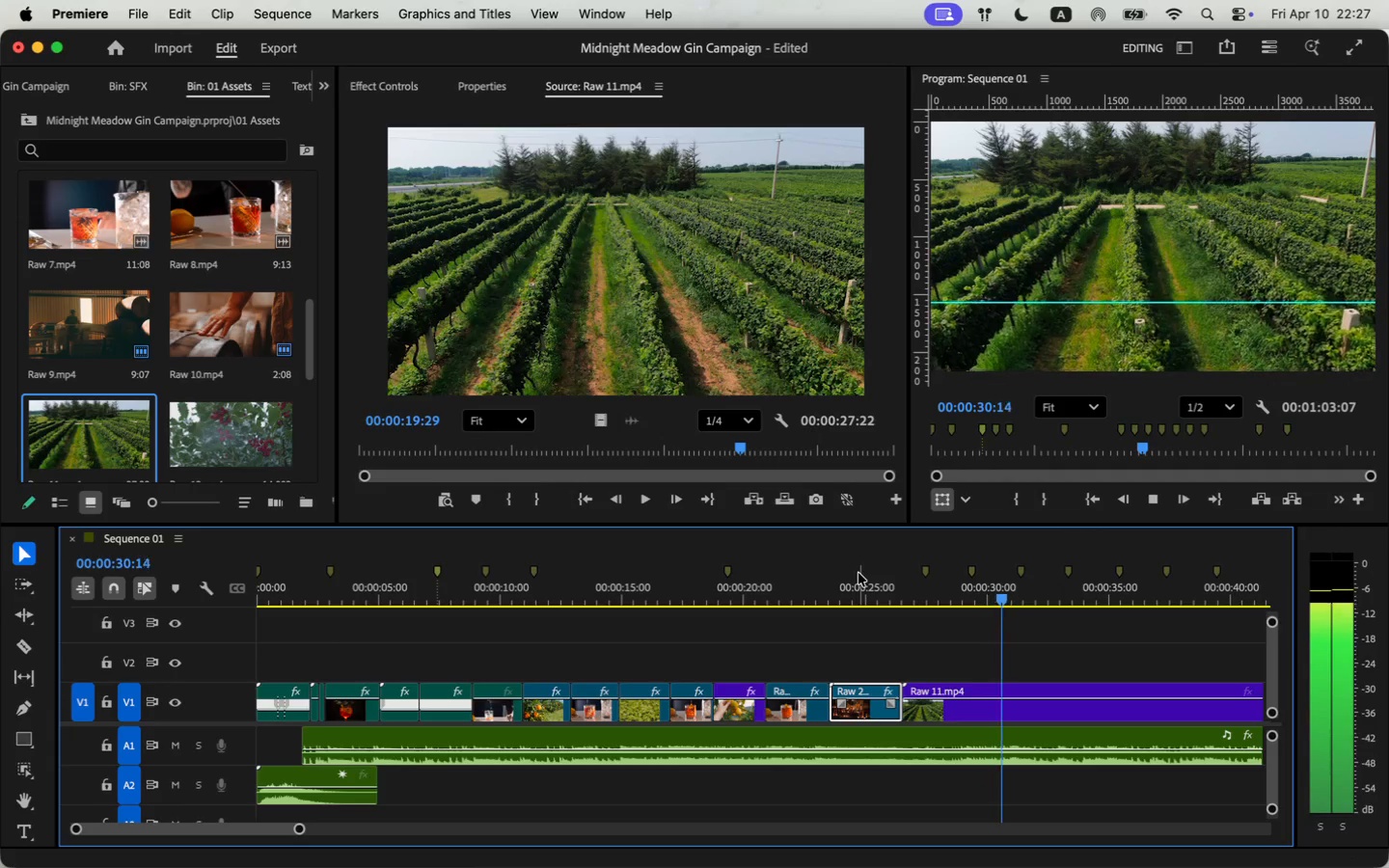 
key(Space)
 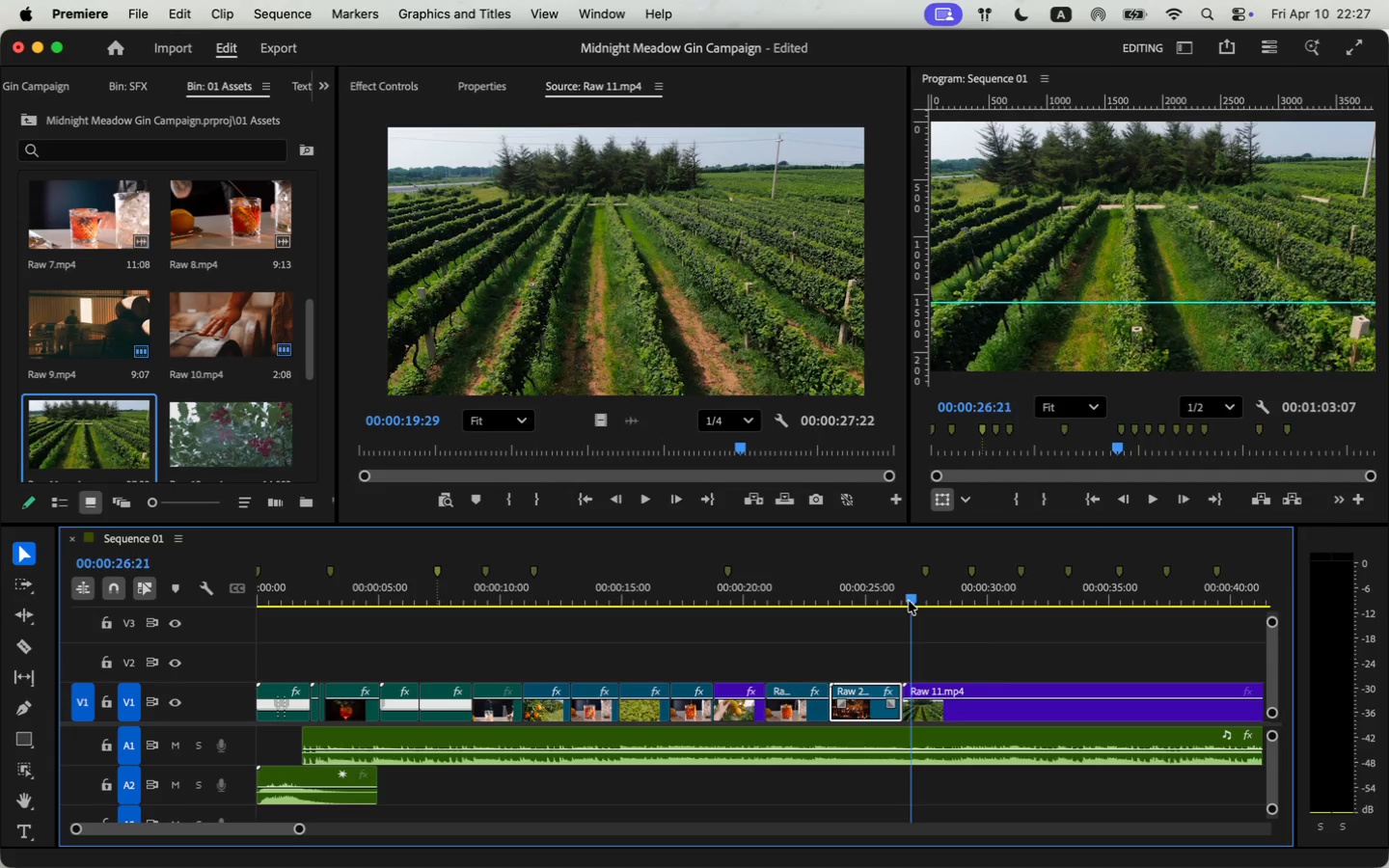 
left_click_drag(start_coordinate=[1017, 596], to_coordinate=[1053, 589])
 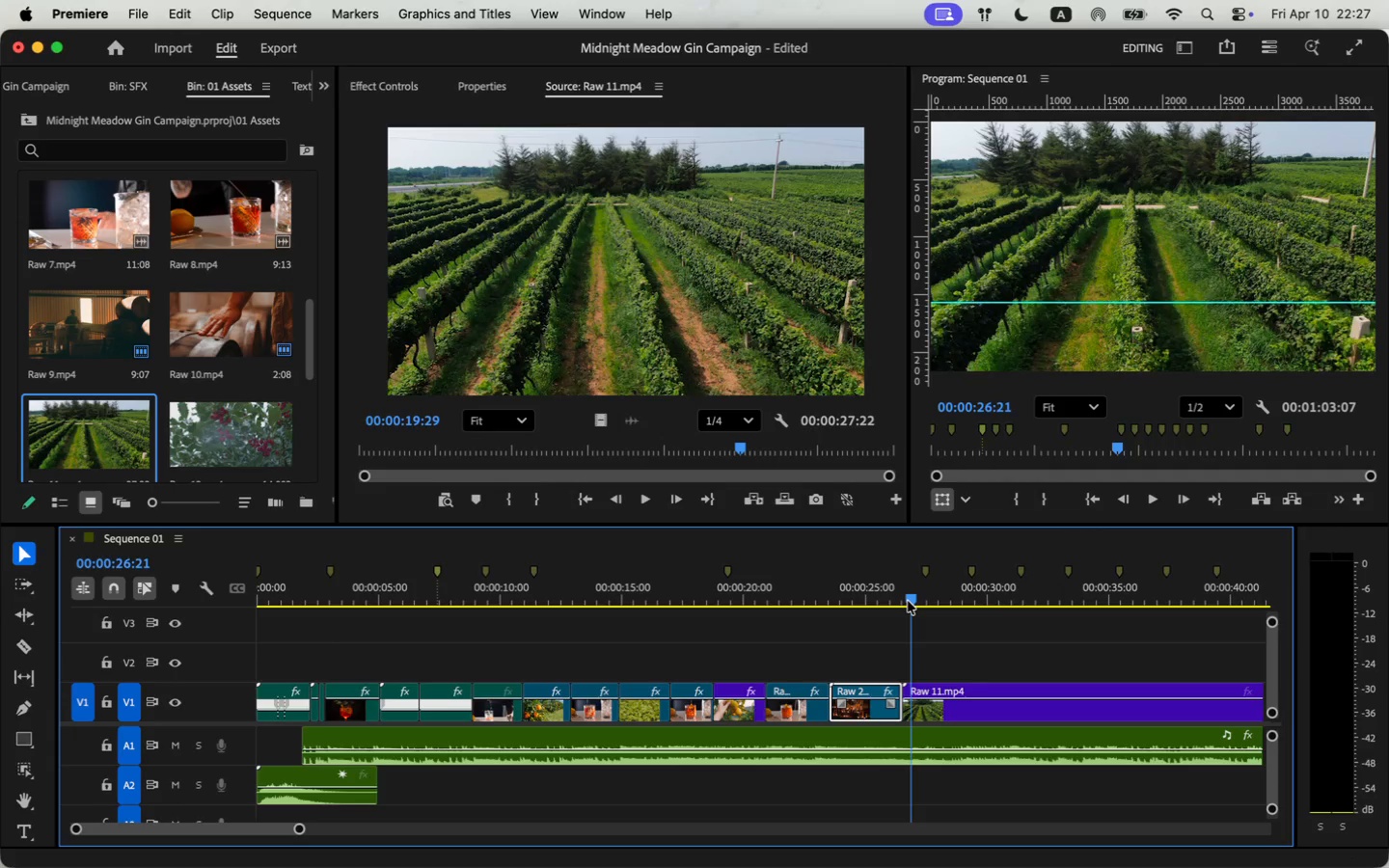 
left_click_drag(start_coordinate=[912, 713], to_coordinate=[1063, 713])
 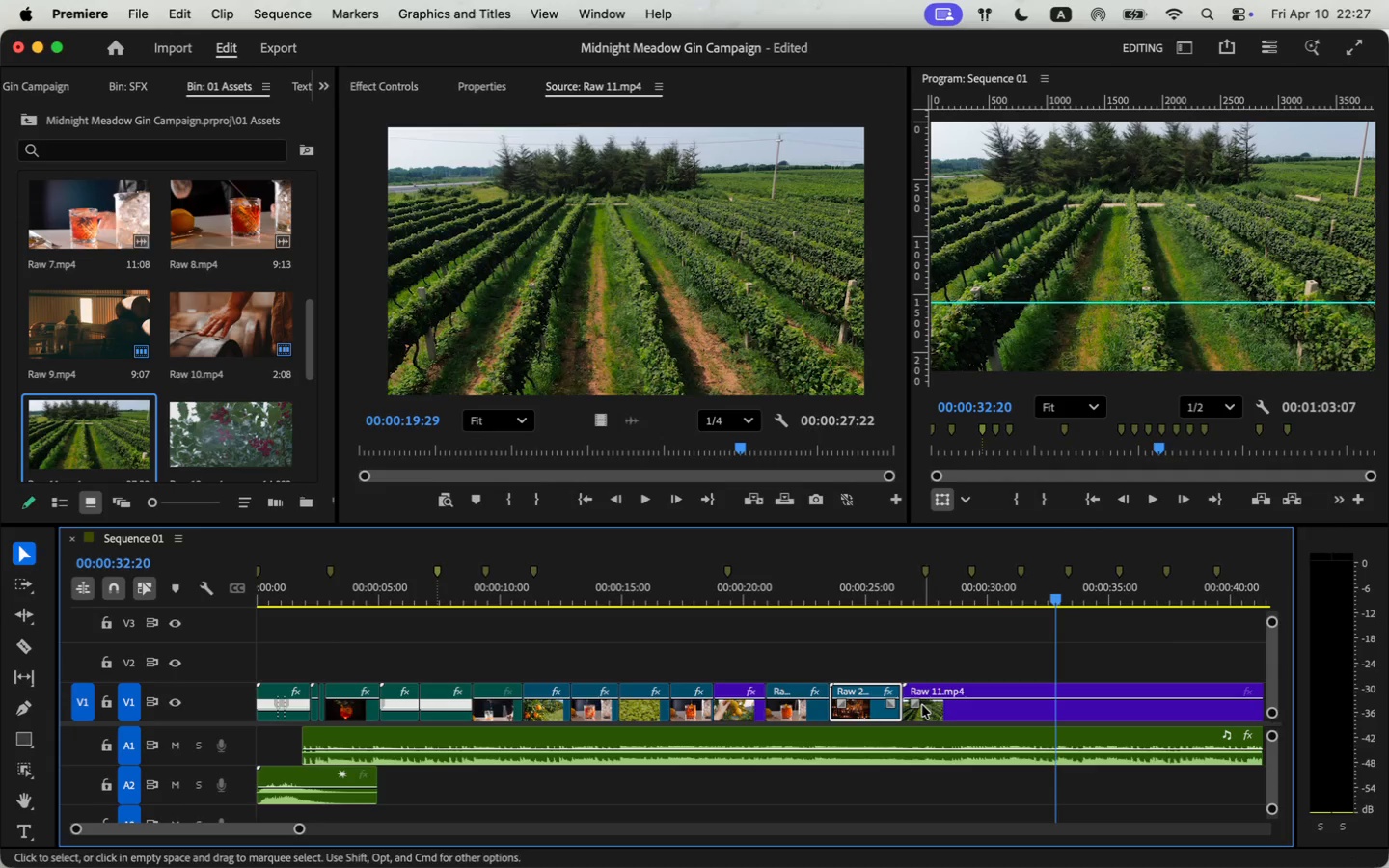 
left_click_drag(start_coordinate=[1091, 709], to_coordinate=[940, 708])
 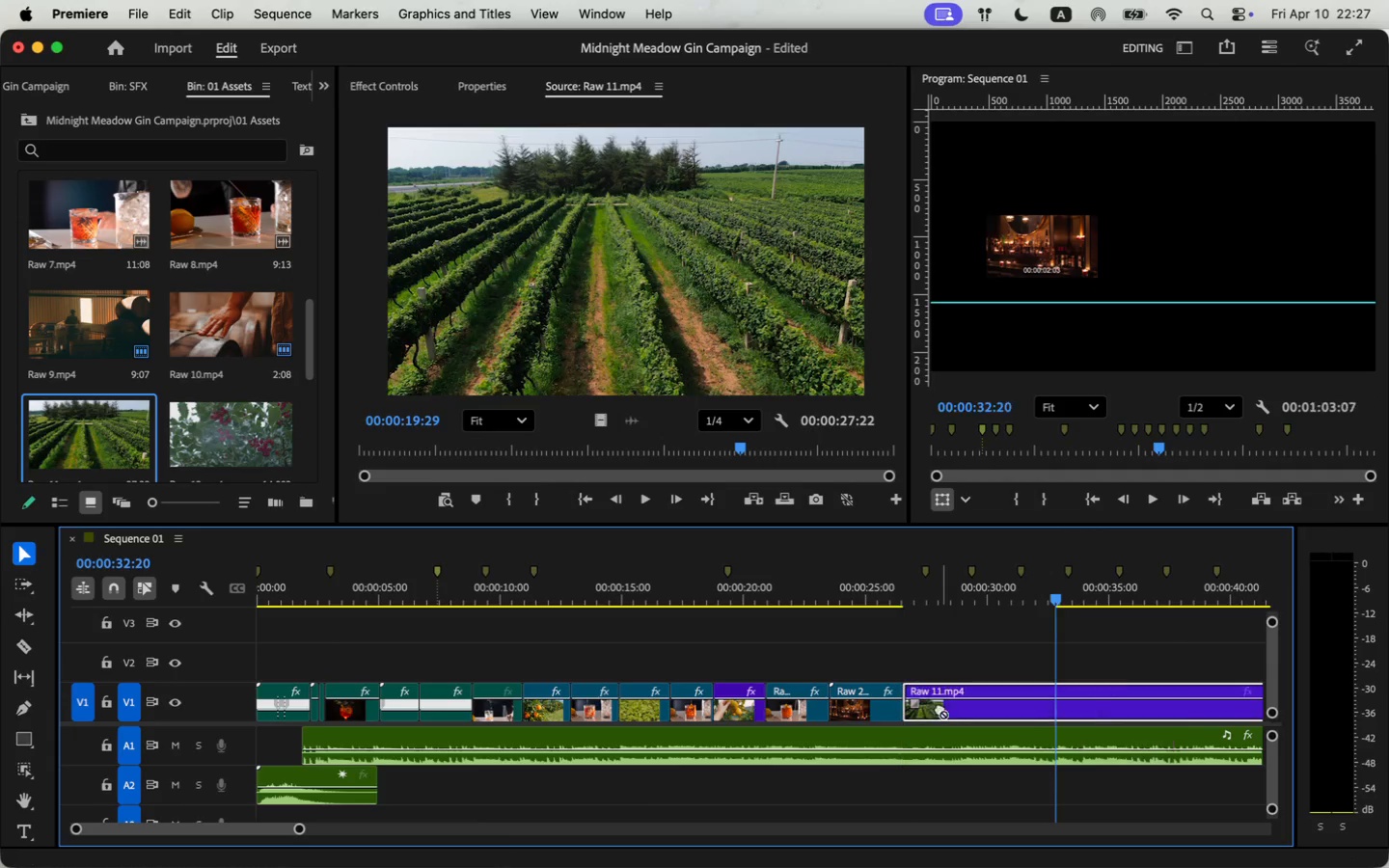 
key(Space)
 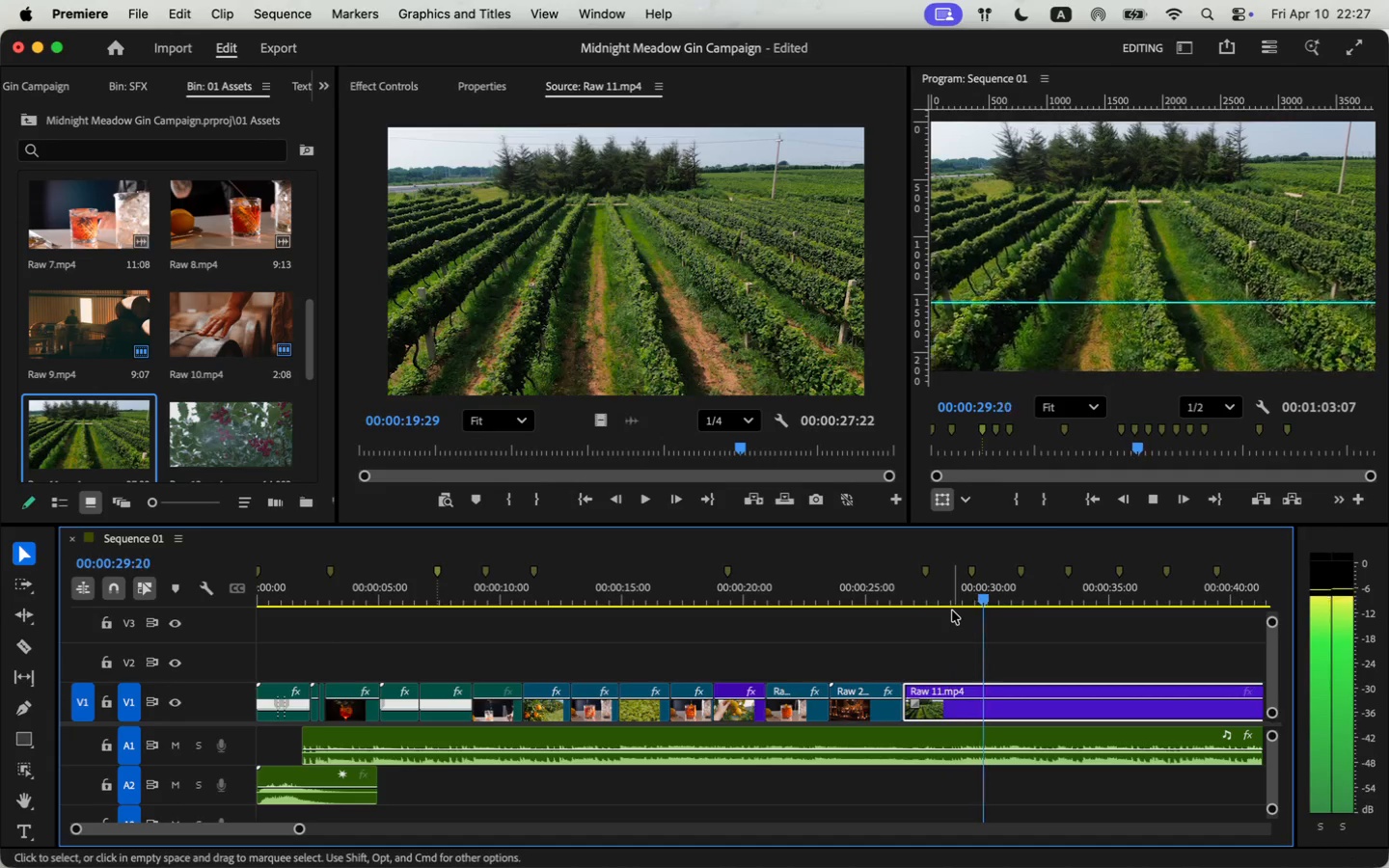 
wait(6.37)
 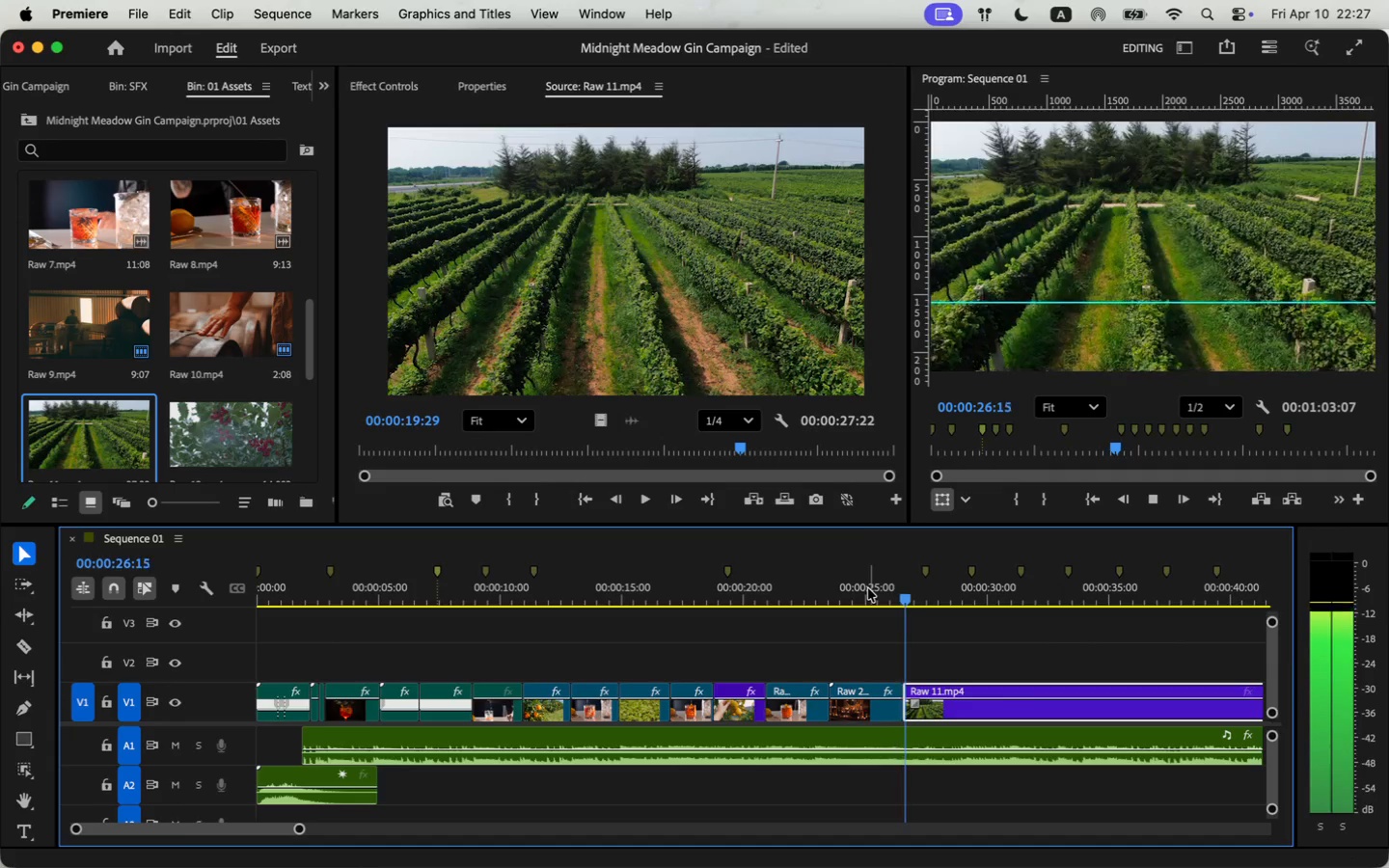 
key(Space)
 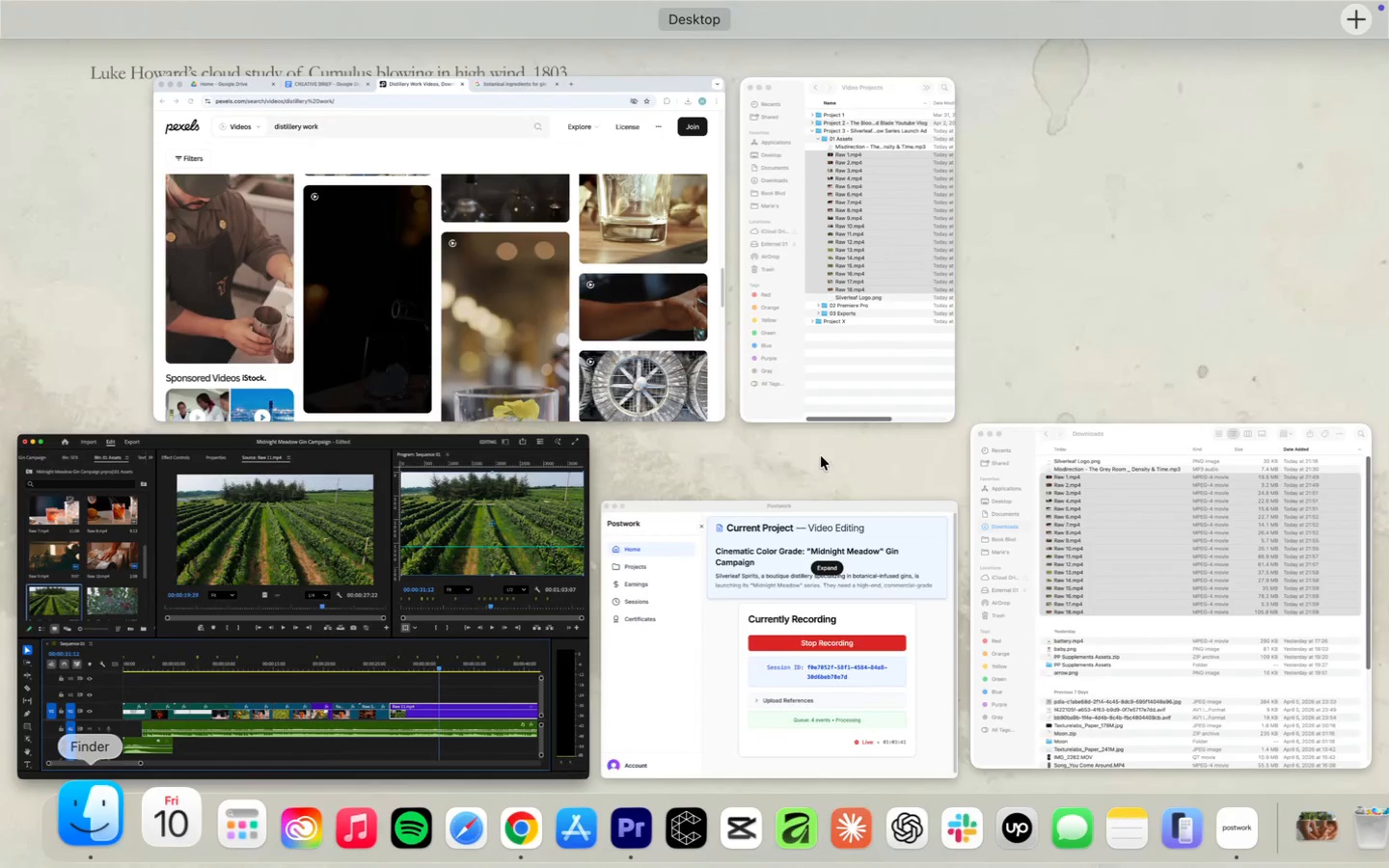 
left_click([557, 338])
 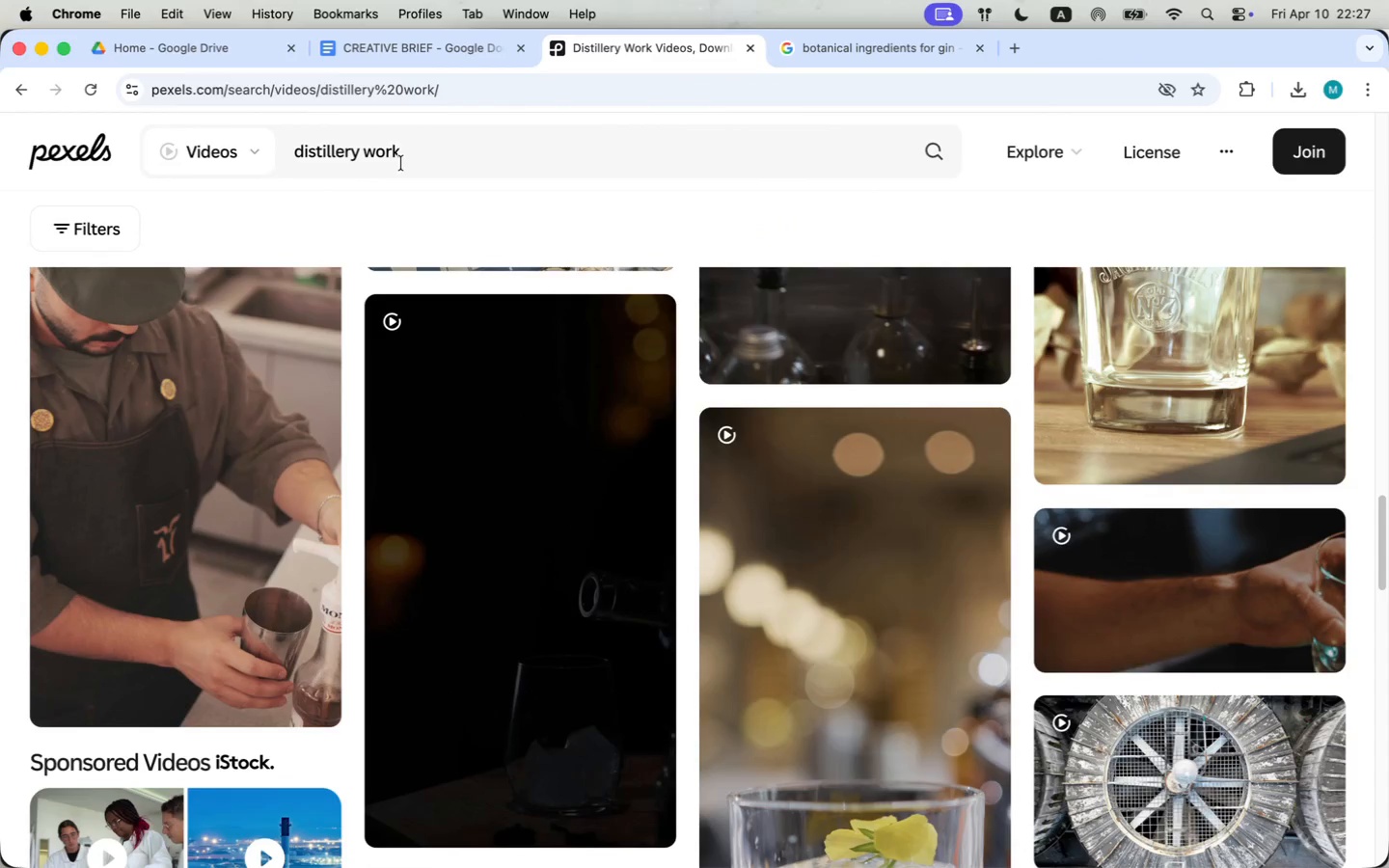 
double_click([394, 155])
 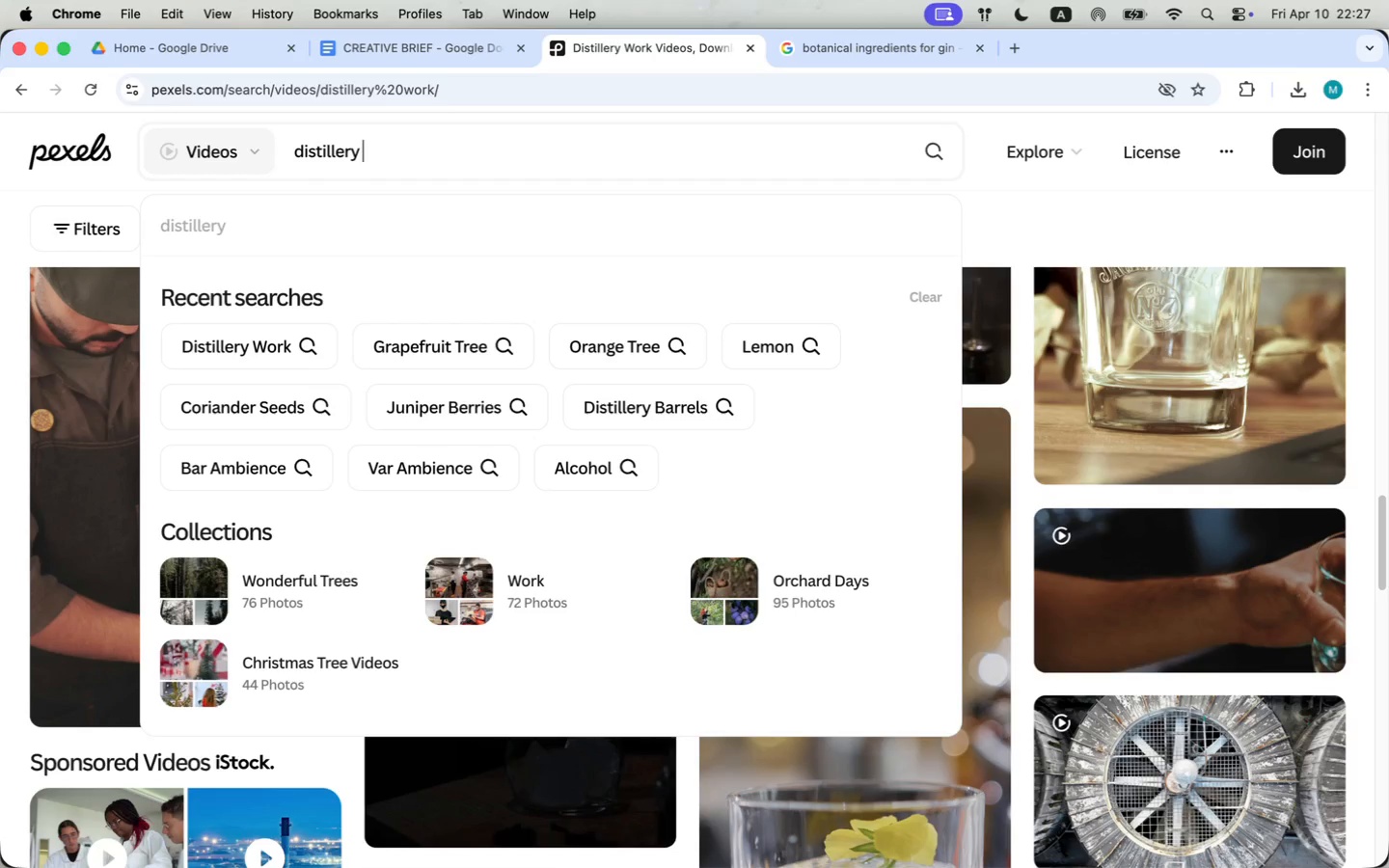 
key(Backspace)
type( trees)
 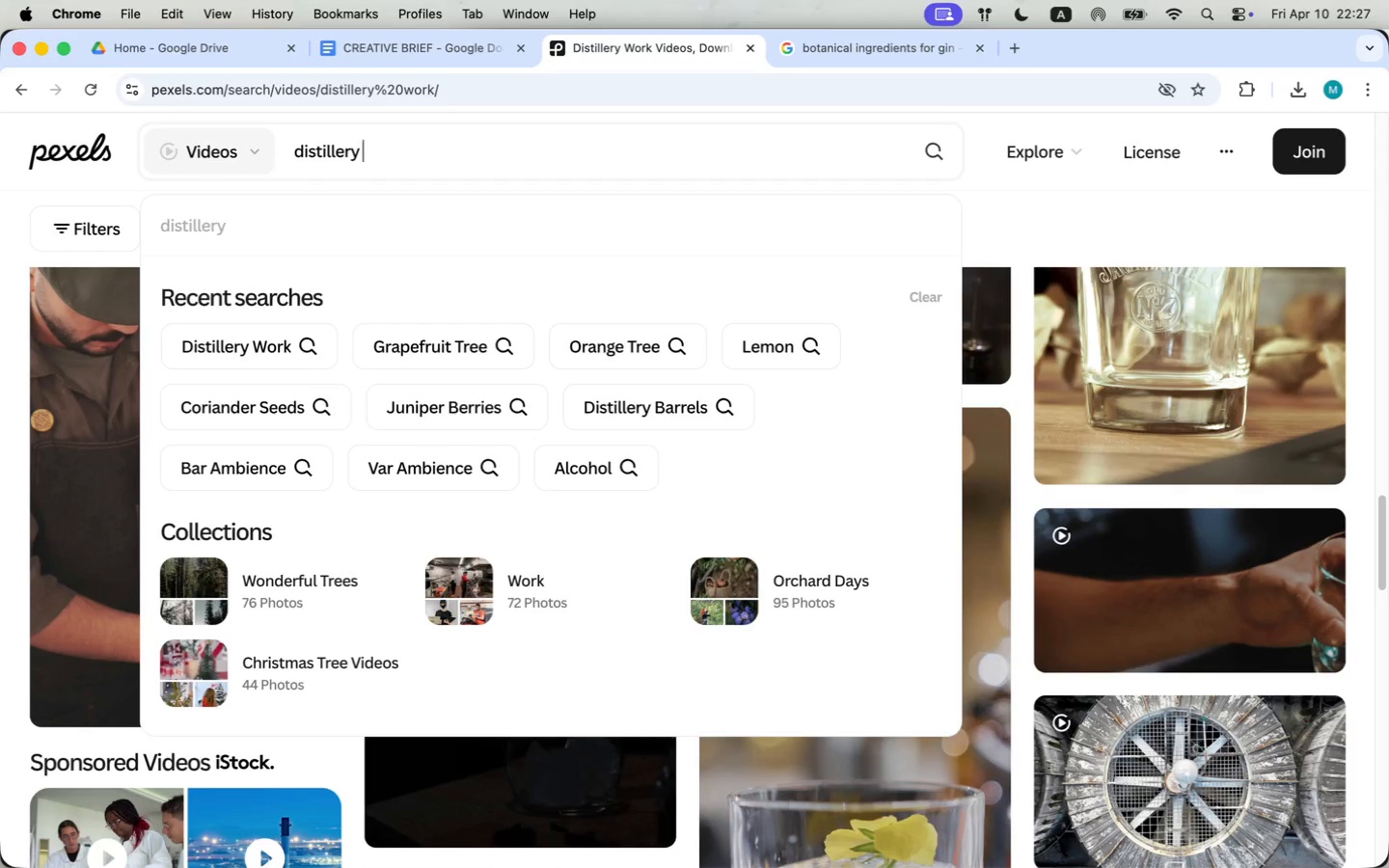 
key(Enter)
 